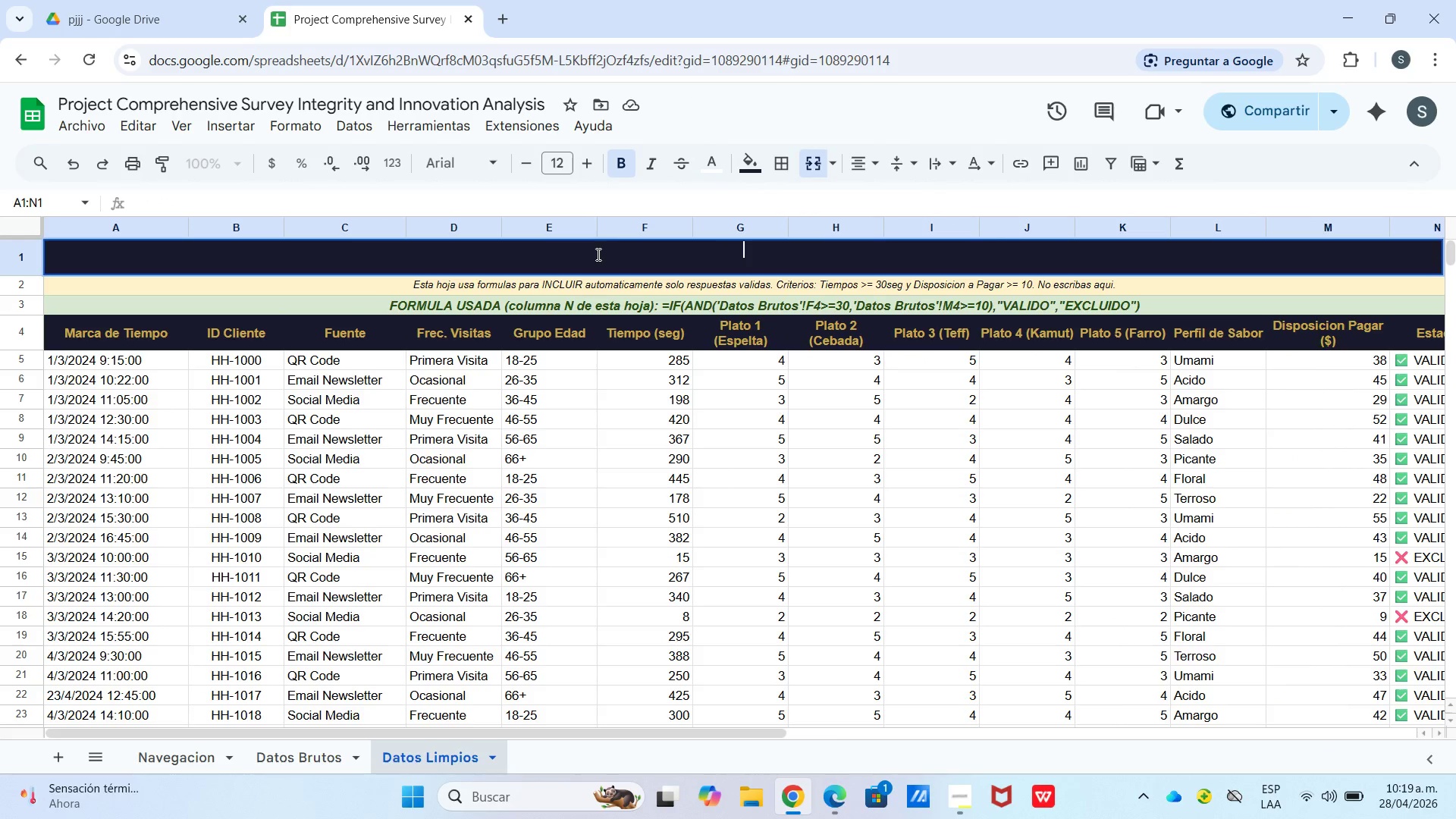 
type(THE HEIR`P)
key(Backspace)
key(Backspace)
type(LOOM HEARTH - Dtos Limpios *Formulas Automaticas de Validacion()
 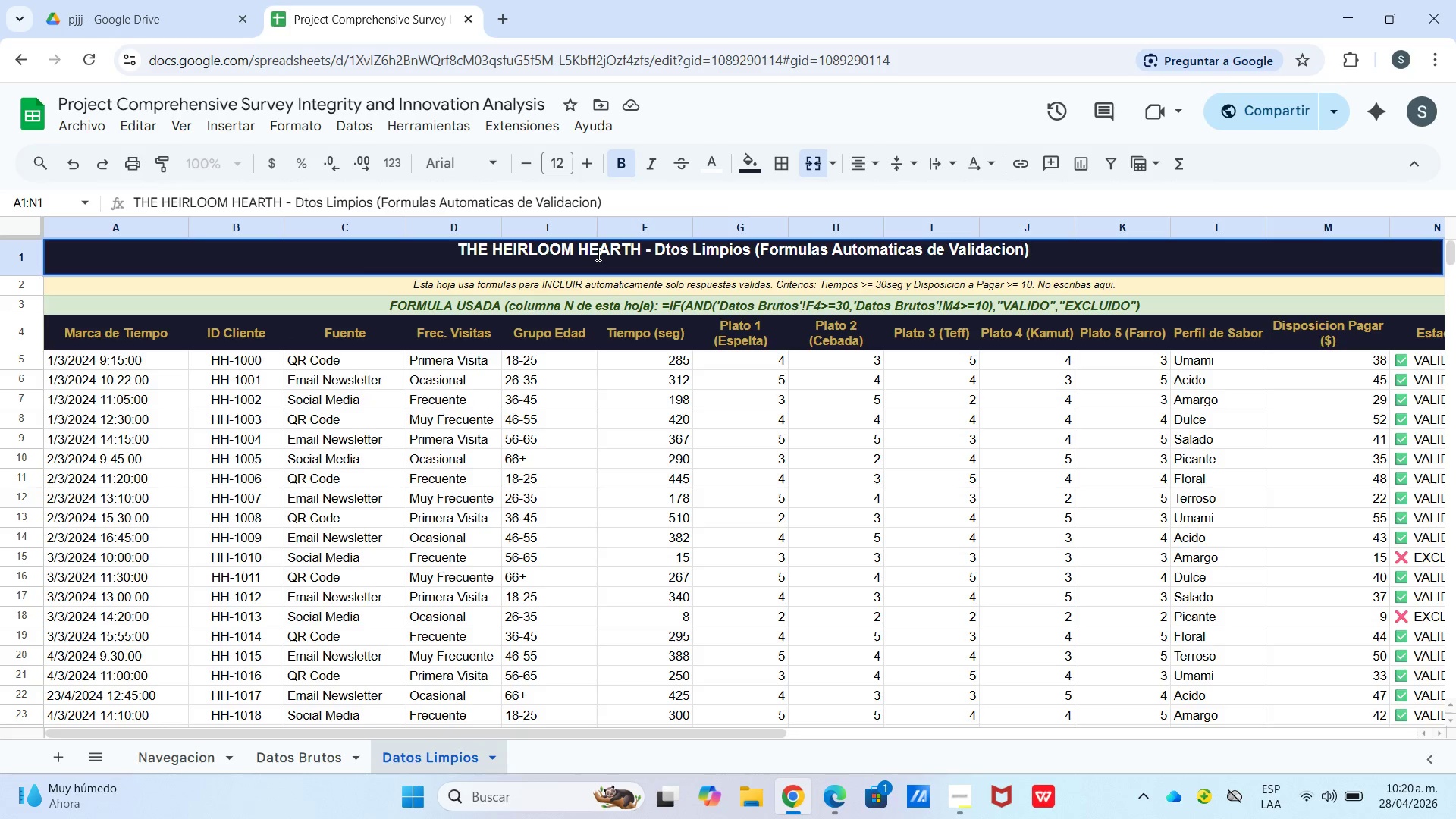 
left_click_drag(start_coordinate=[688, 428], to_coordinate=[688, 432])
 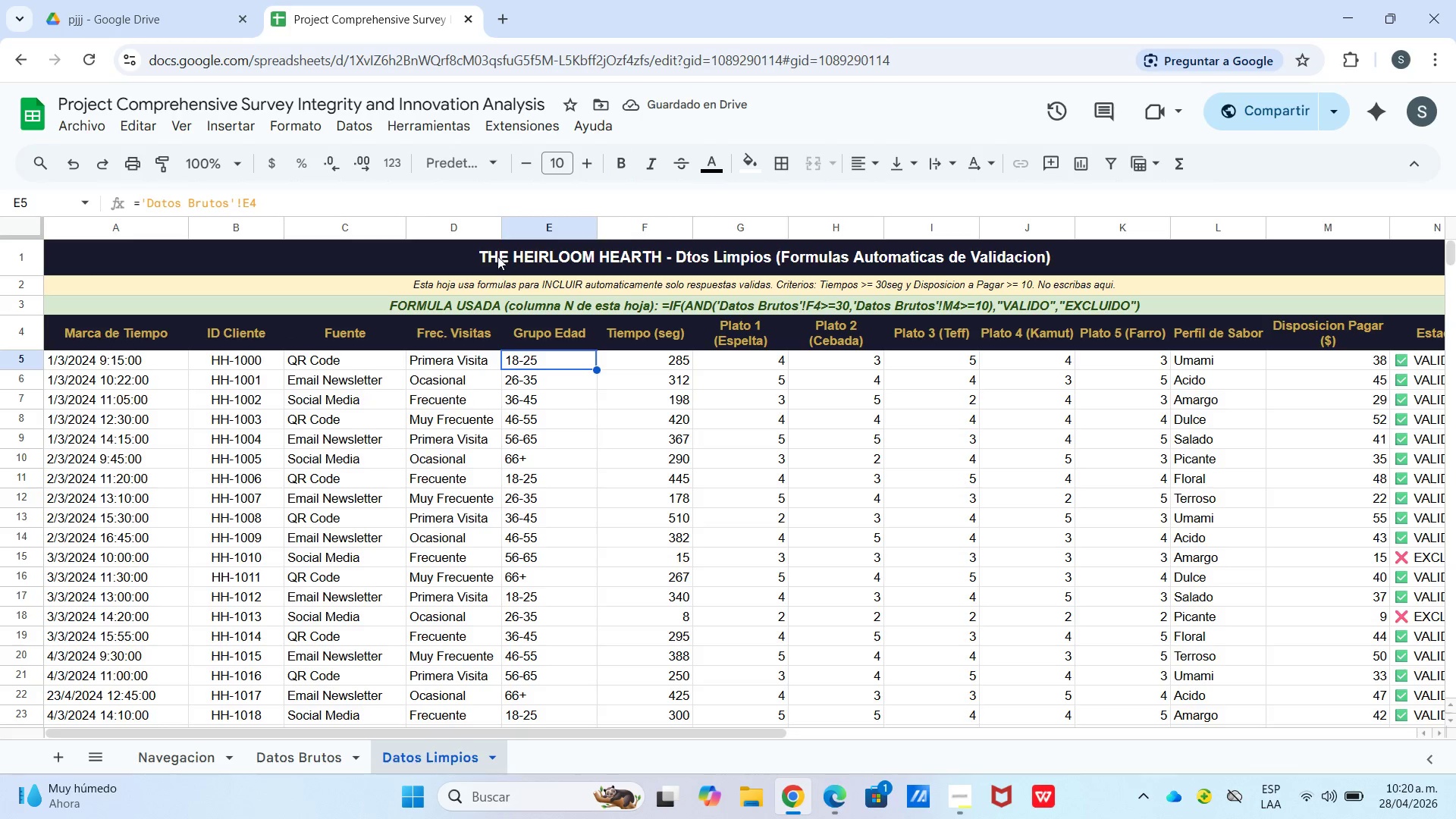 
left_click_drag(start_coordinate=[503, 223], to_coordinate=[515, 226])
 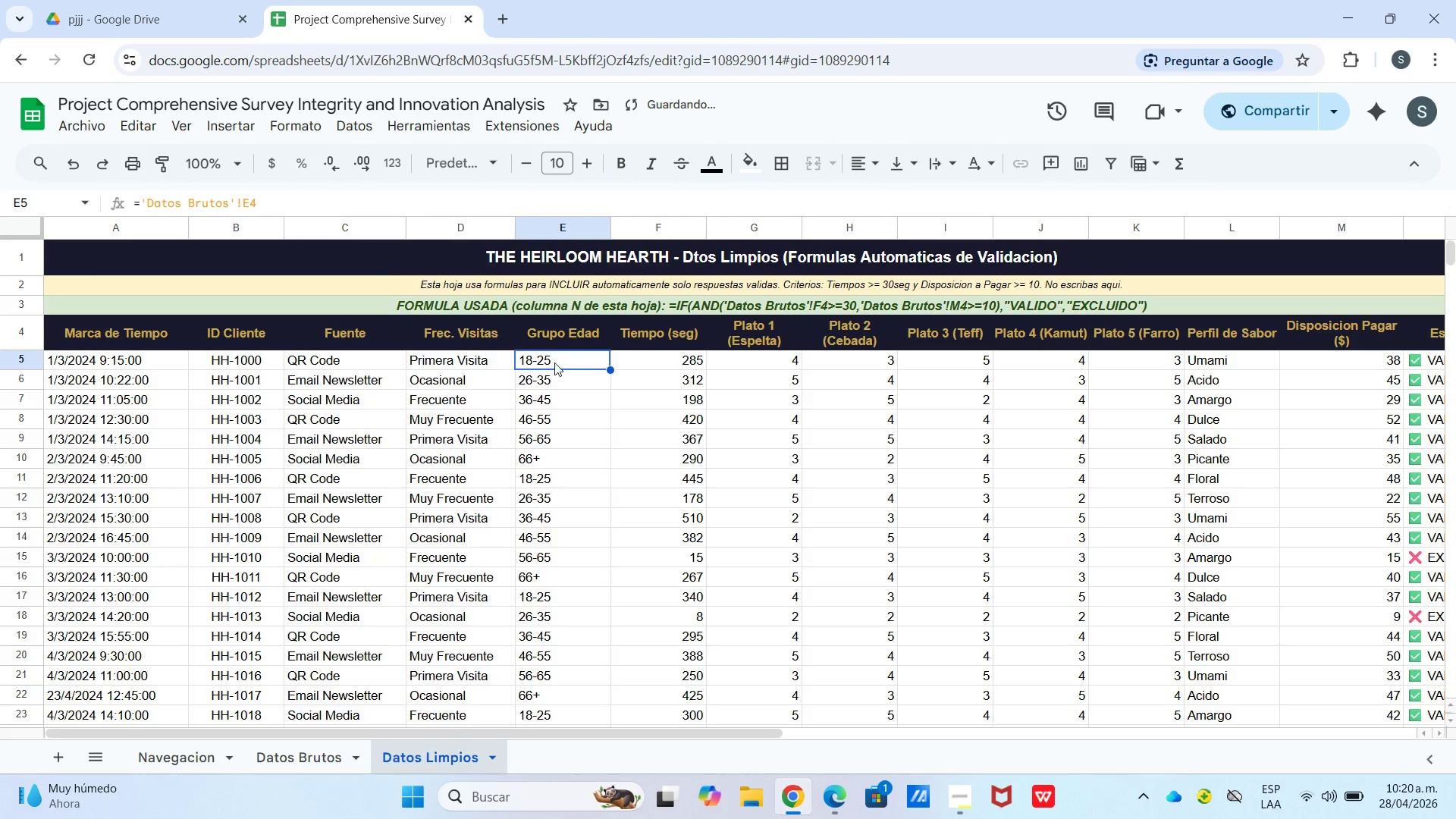 
left_click_drag(start_coordinate=[553, 364], to_coordinate=[1239, 554])
 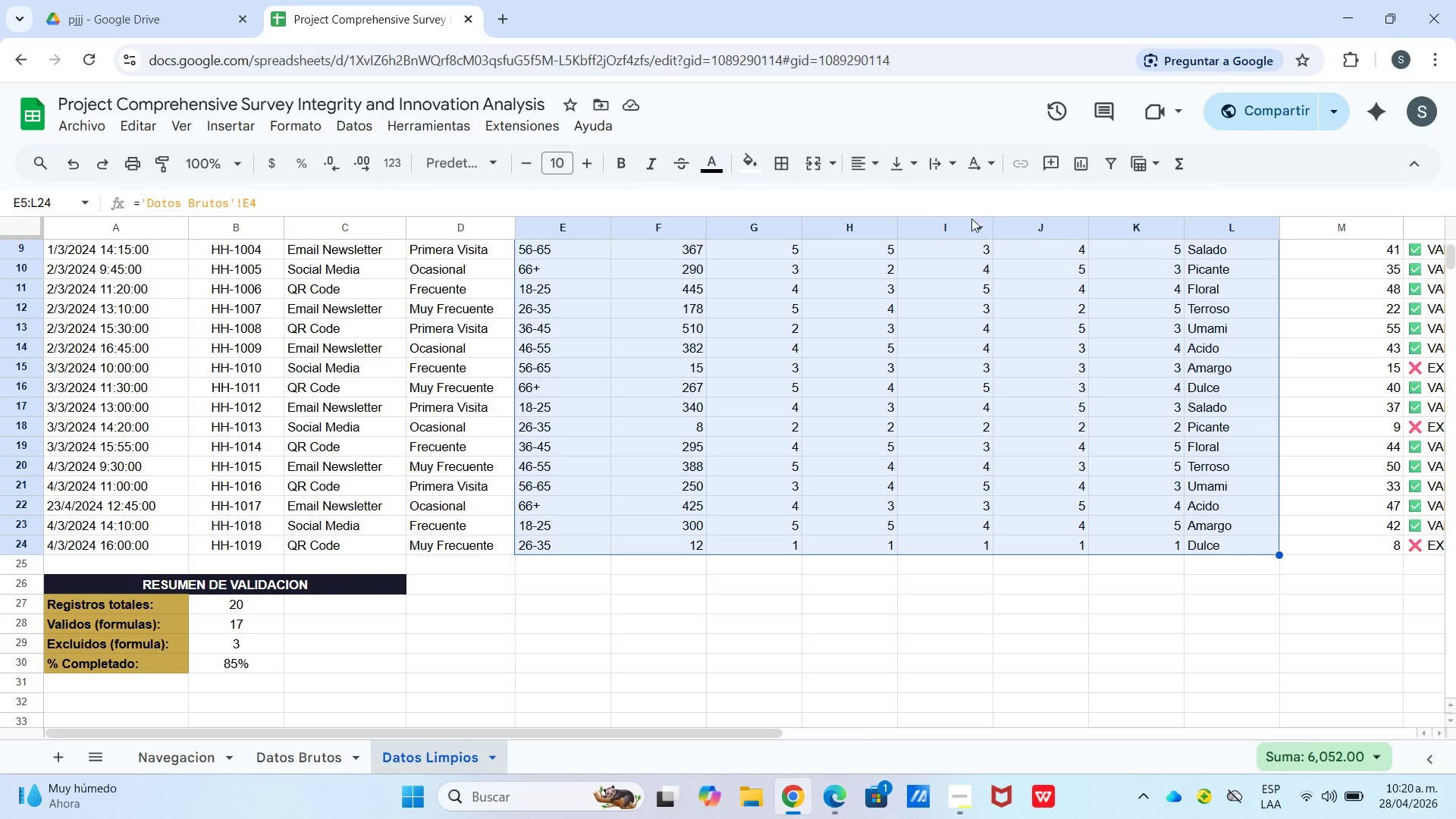 
scroll: coordinate [1114, 481], scroll_direction: down, amount: 2.0
 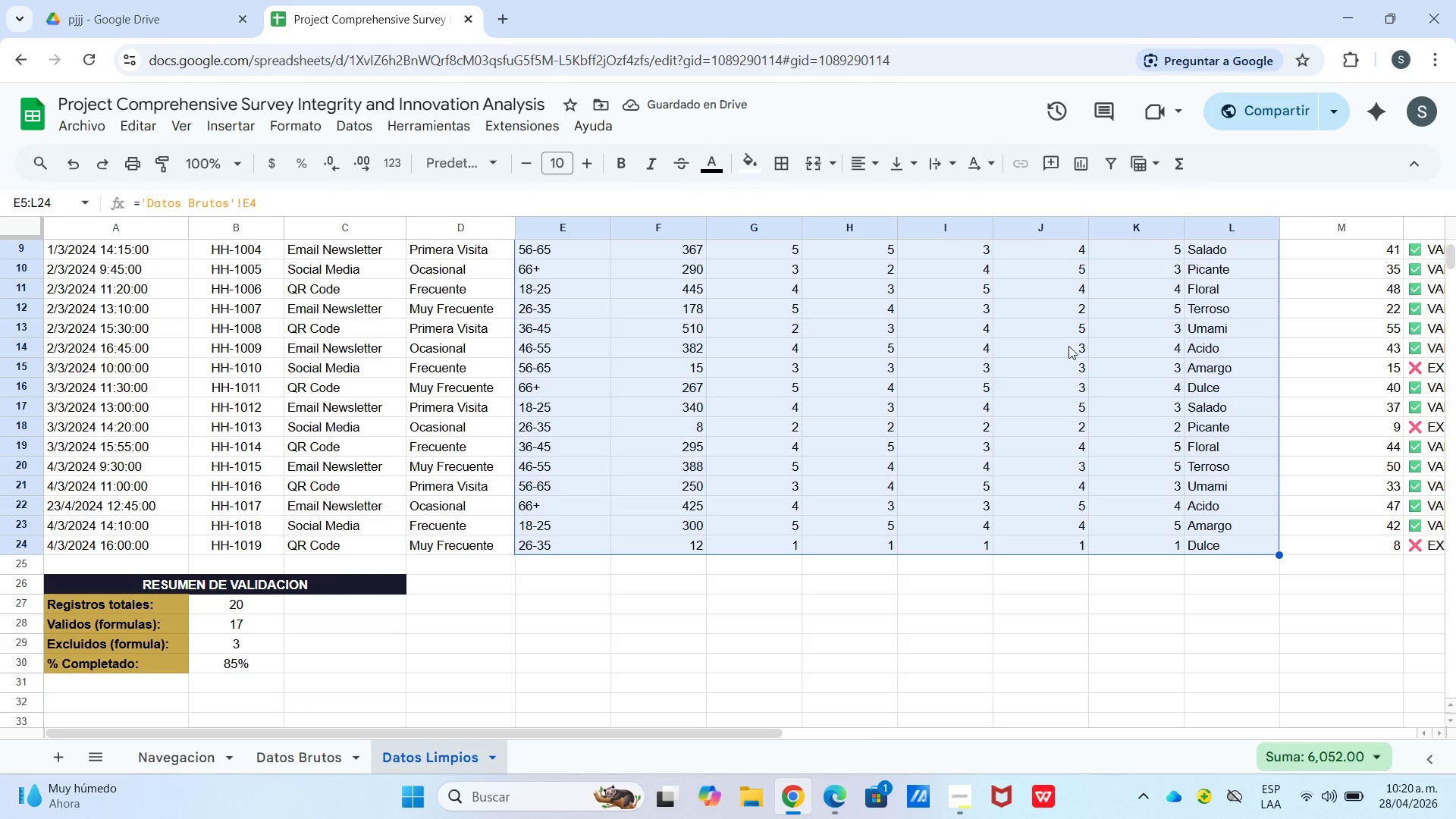 
left_click_drag(start_coordinate=[865, 171], to_coordinate=[873, 174])
 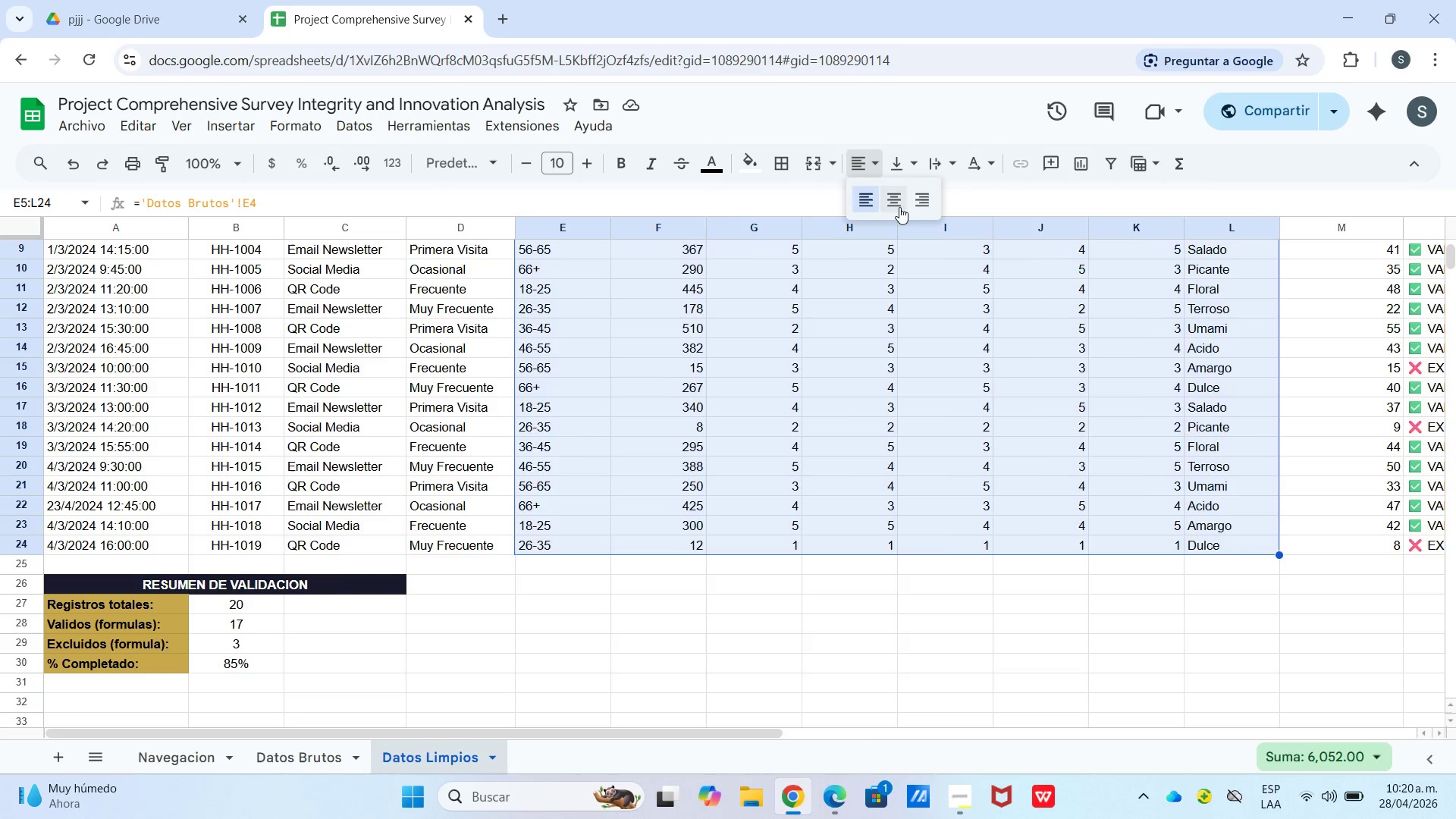 
double_click([902, 207])
 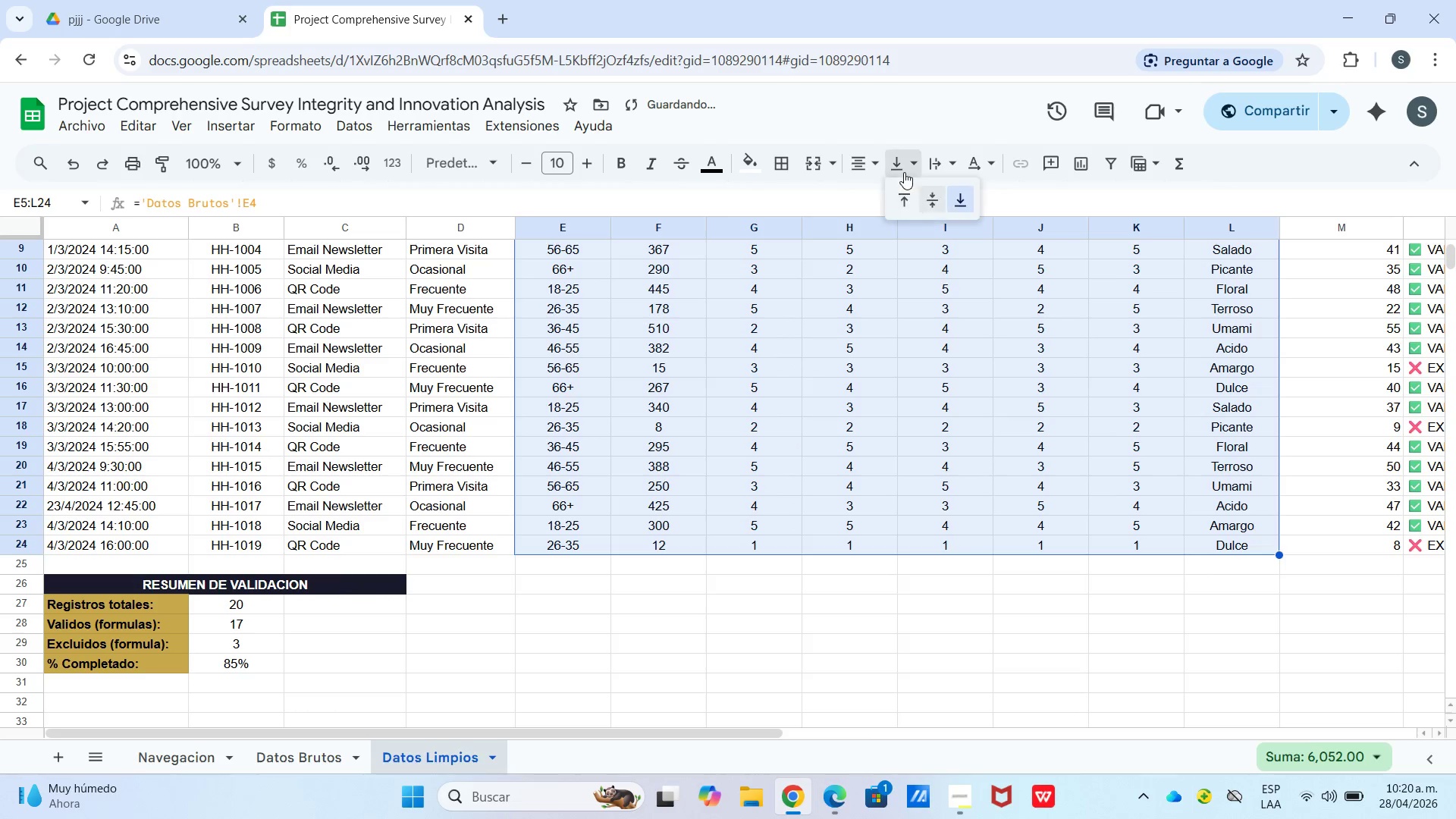 
left_click_drag(start_coordinate=[904, 172], to_coordinate=[911, 172])
 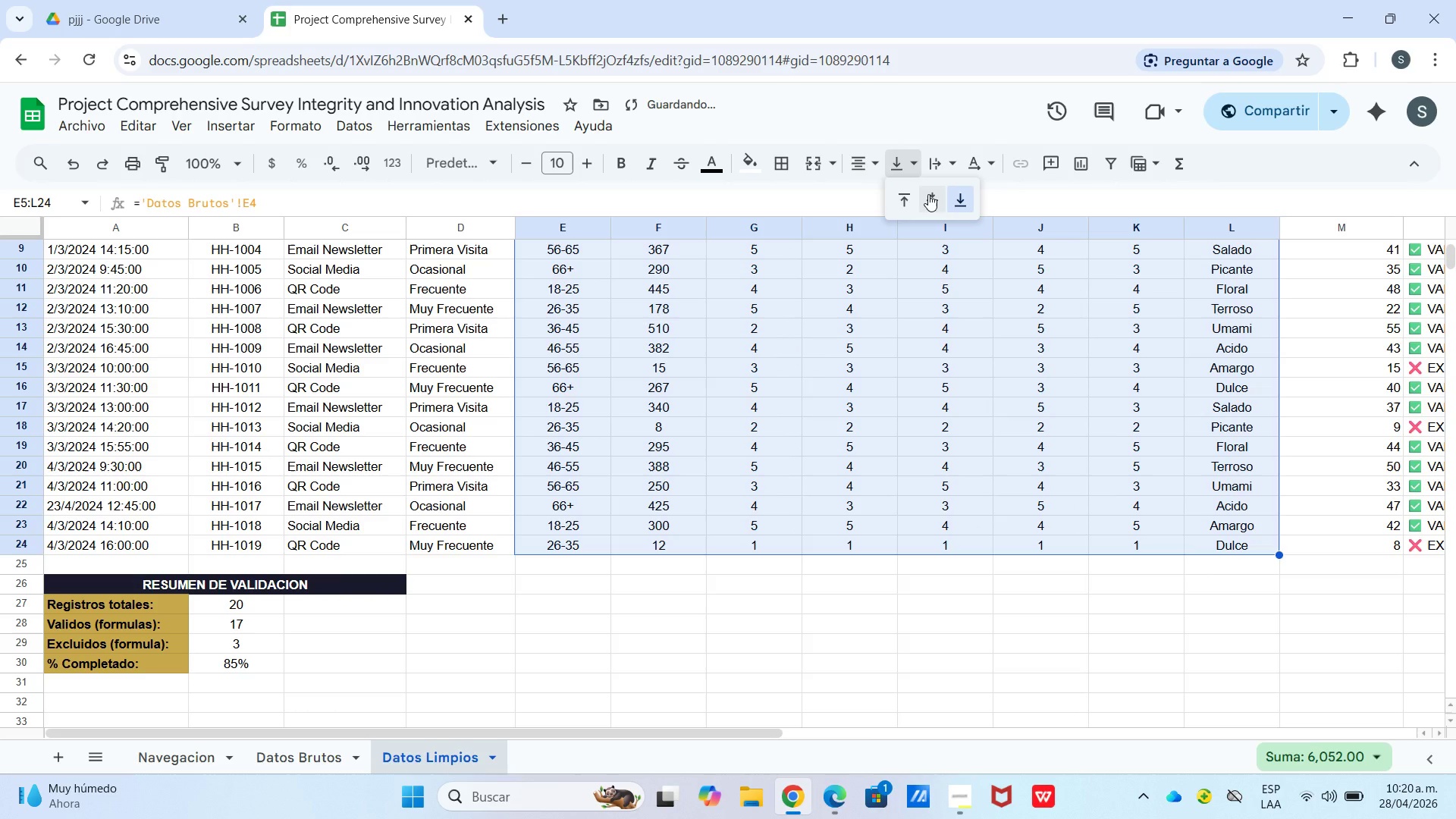 
left_click([928, 194])
 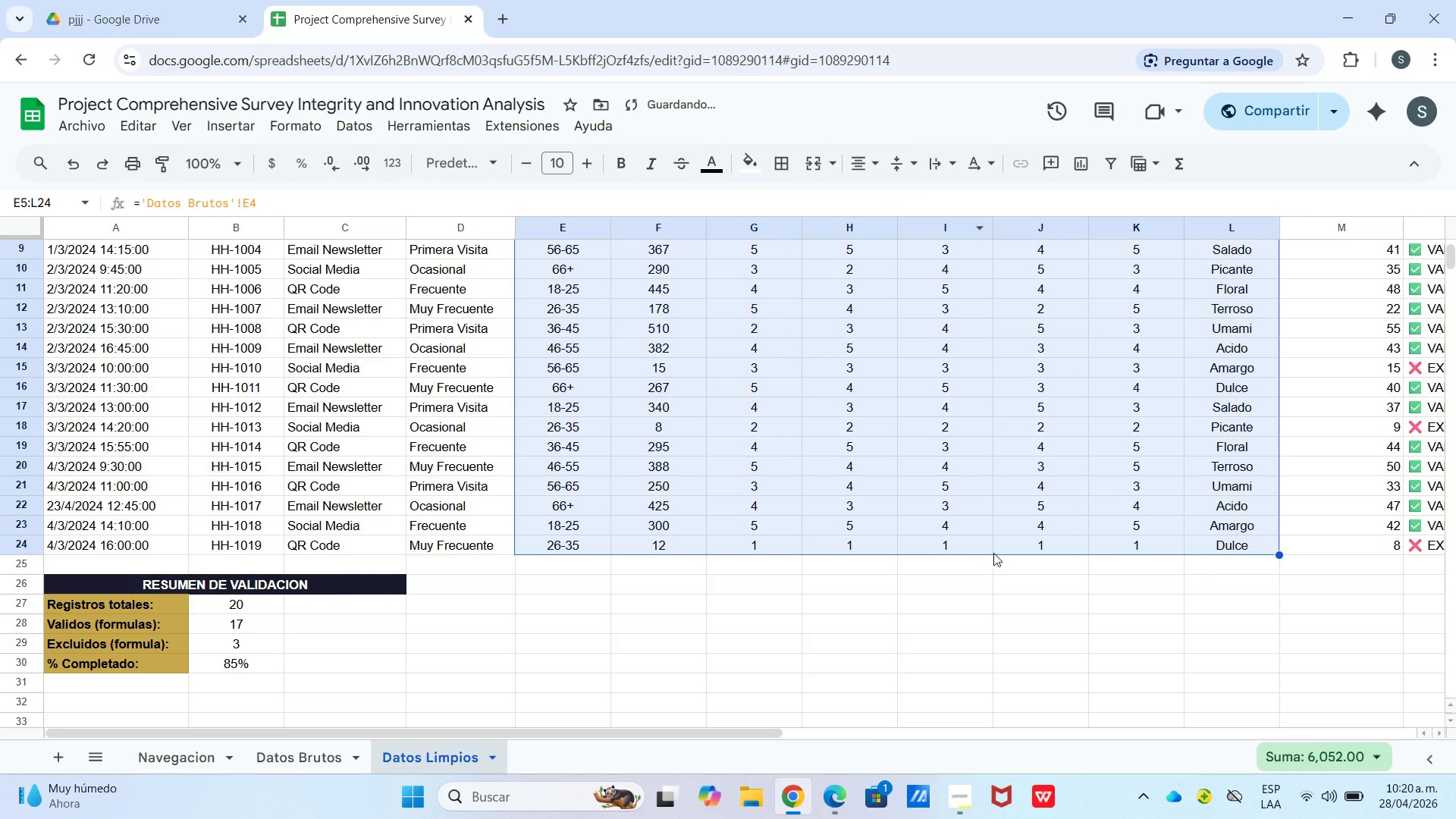 
left_click_drag(start_coordinate=[993, 554], to_coordinate=[999, 555])
 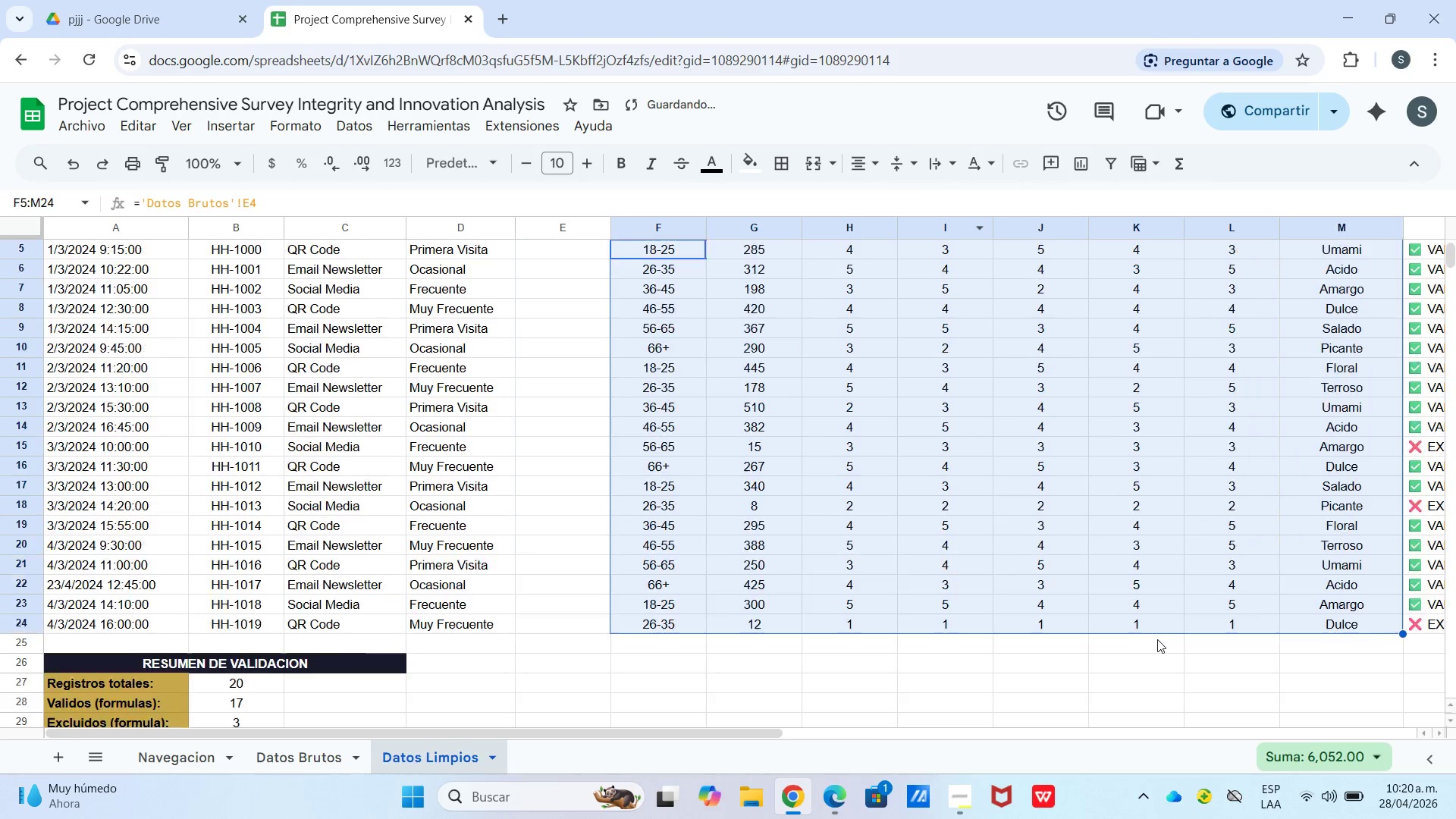 
scroll: coordinate [1157, 639], scroll_direction: up, amount: 2.0
 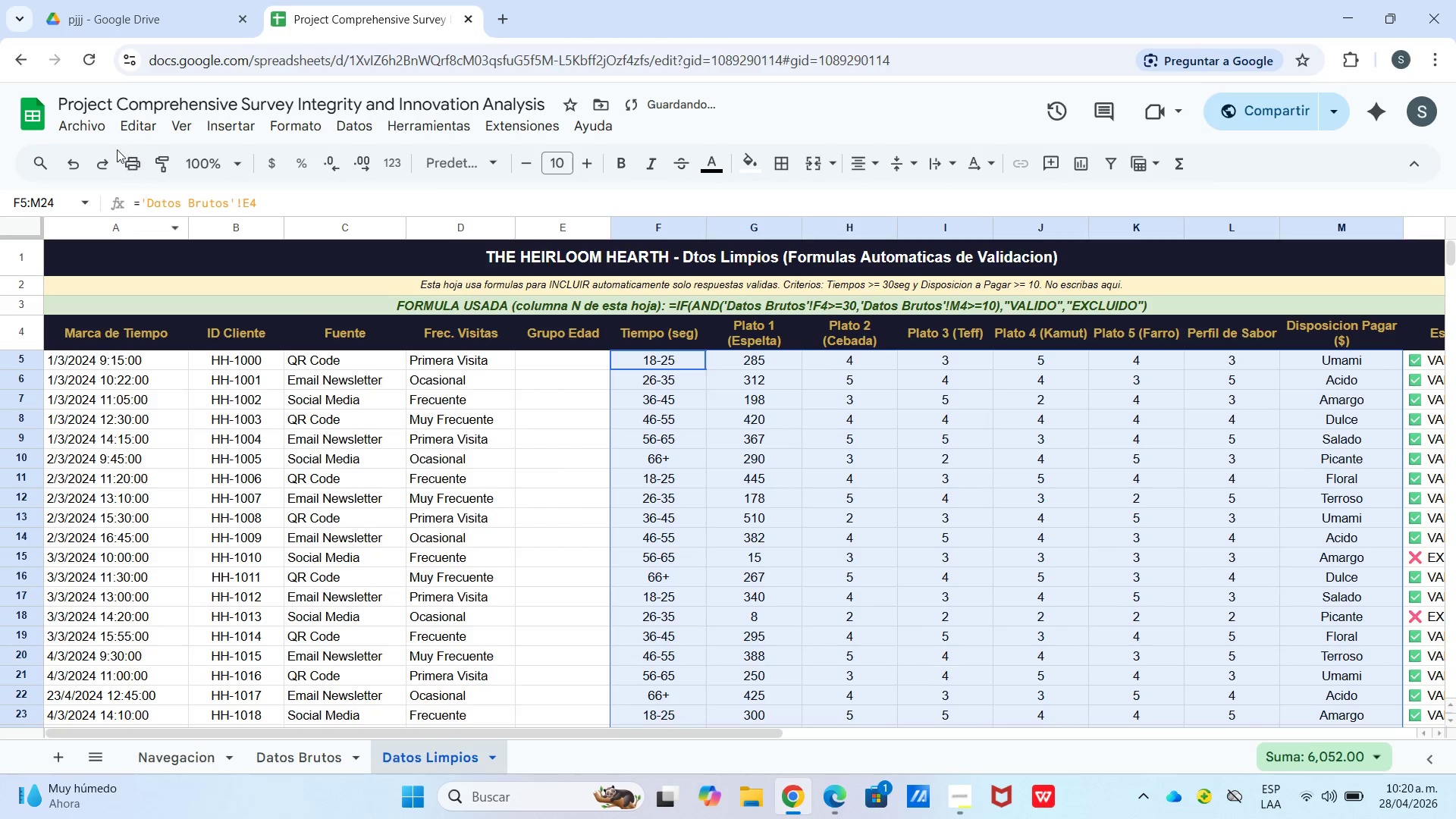 
left_click([58, 167])
 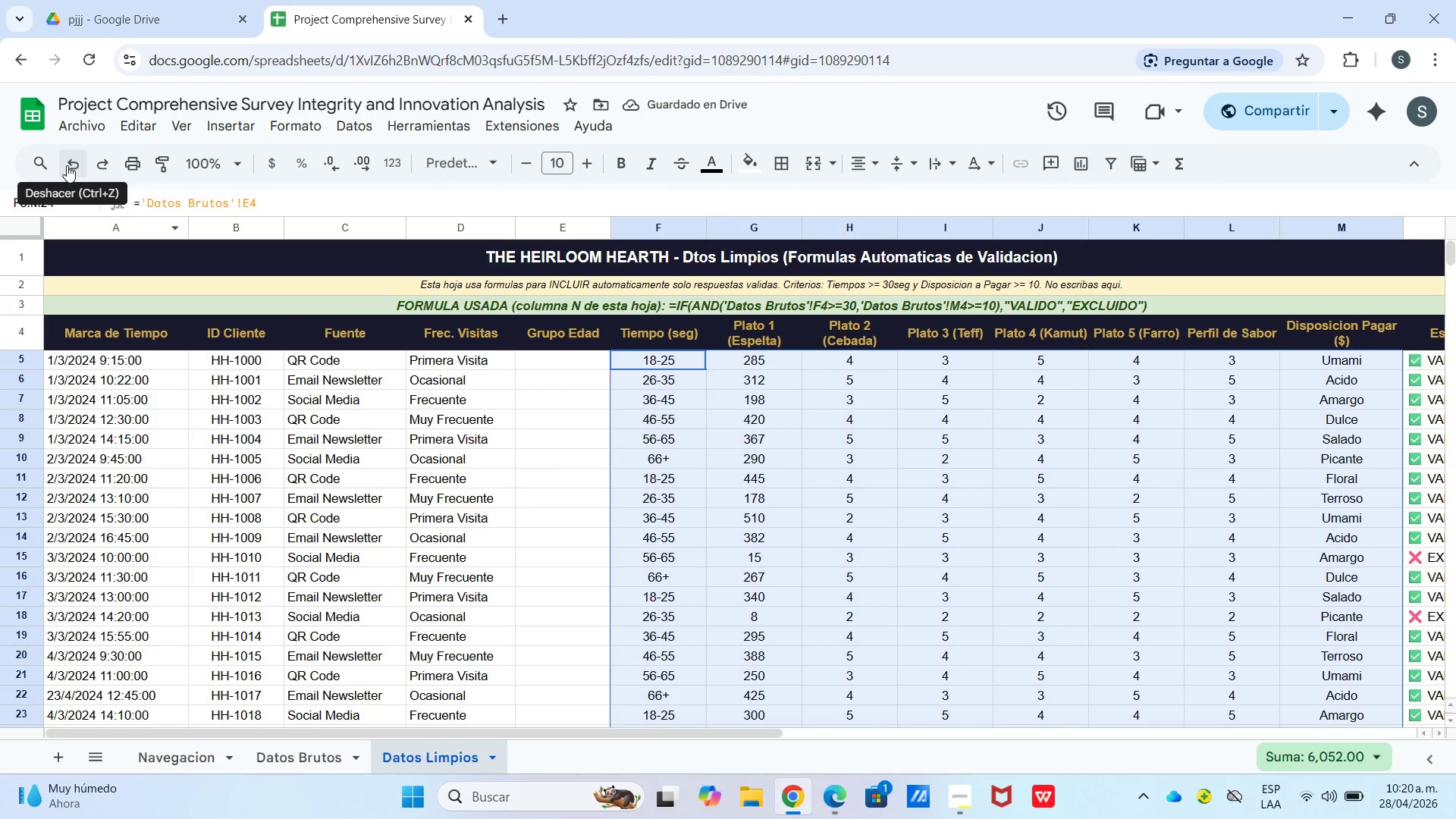 
left_click([68, 165])
 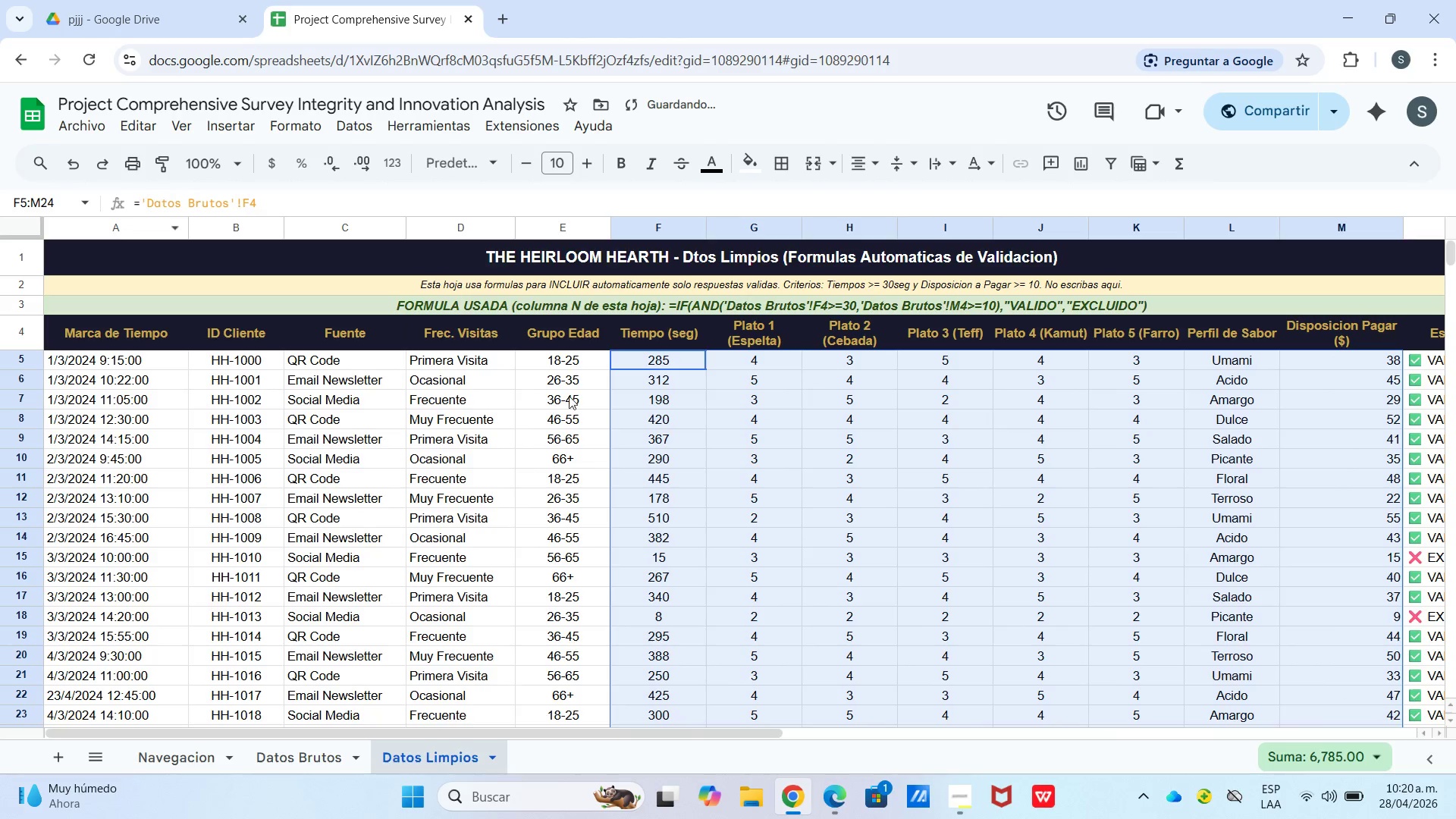 
left_click([806, 503])
 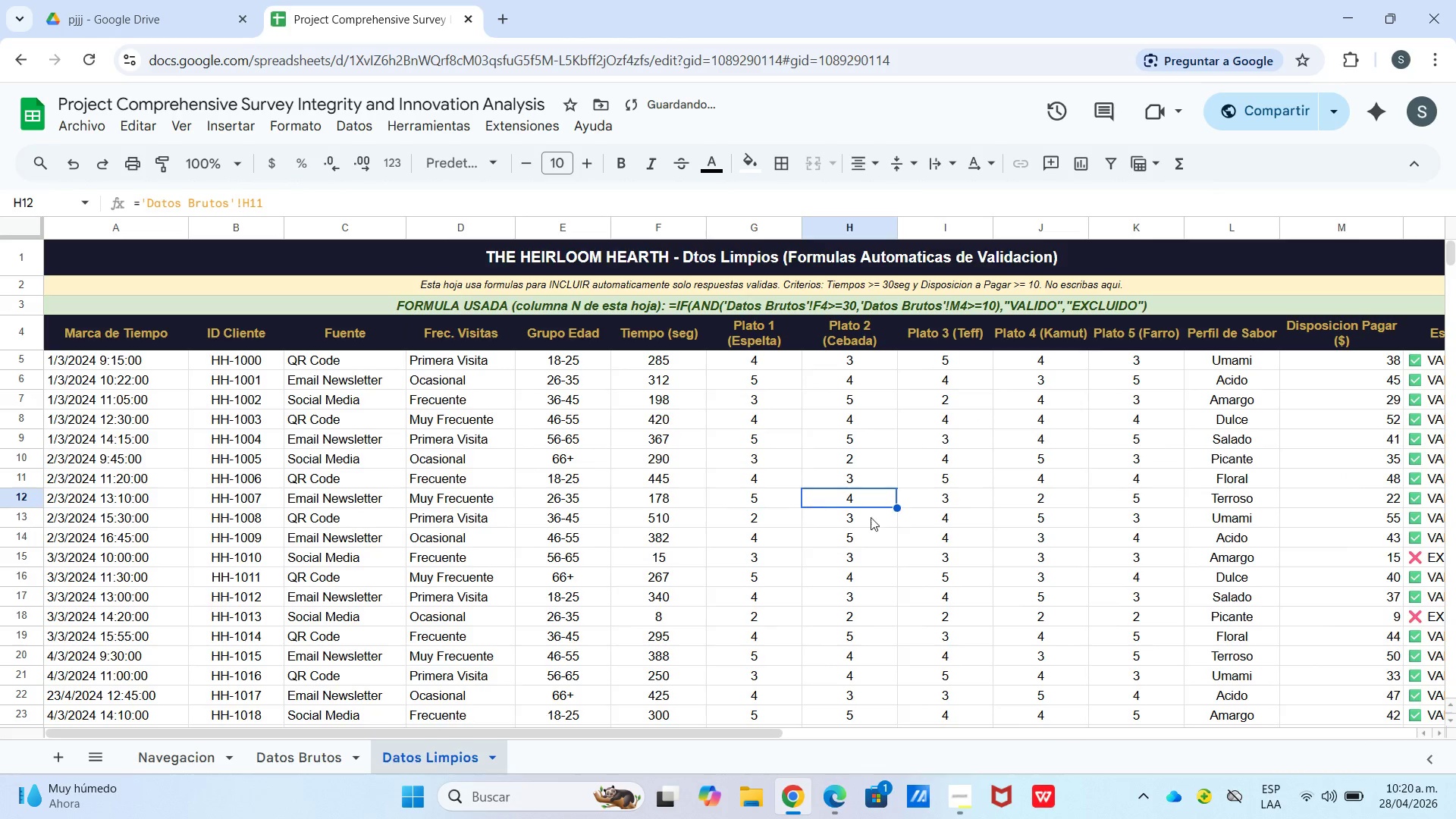 
scroll: coordinate [1118, 487], scroll_direction: none, amount: 0.0
 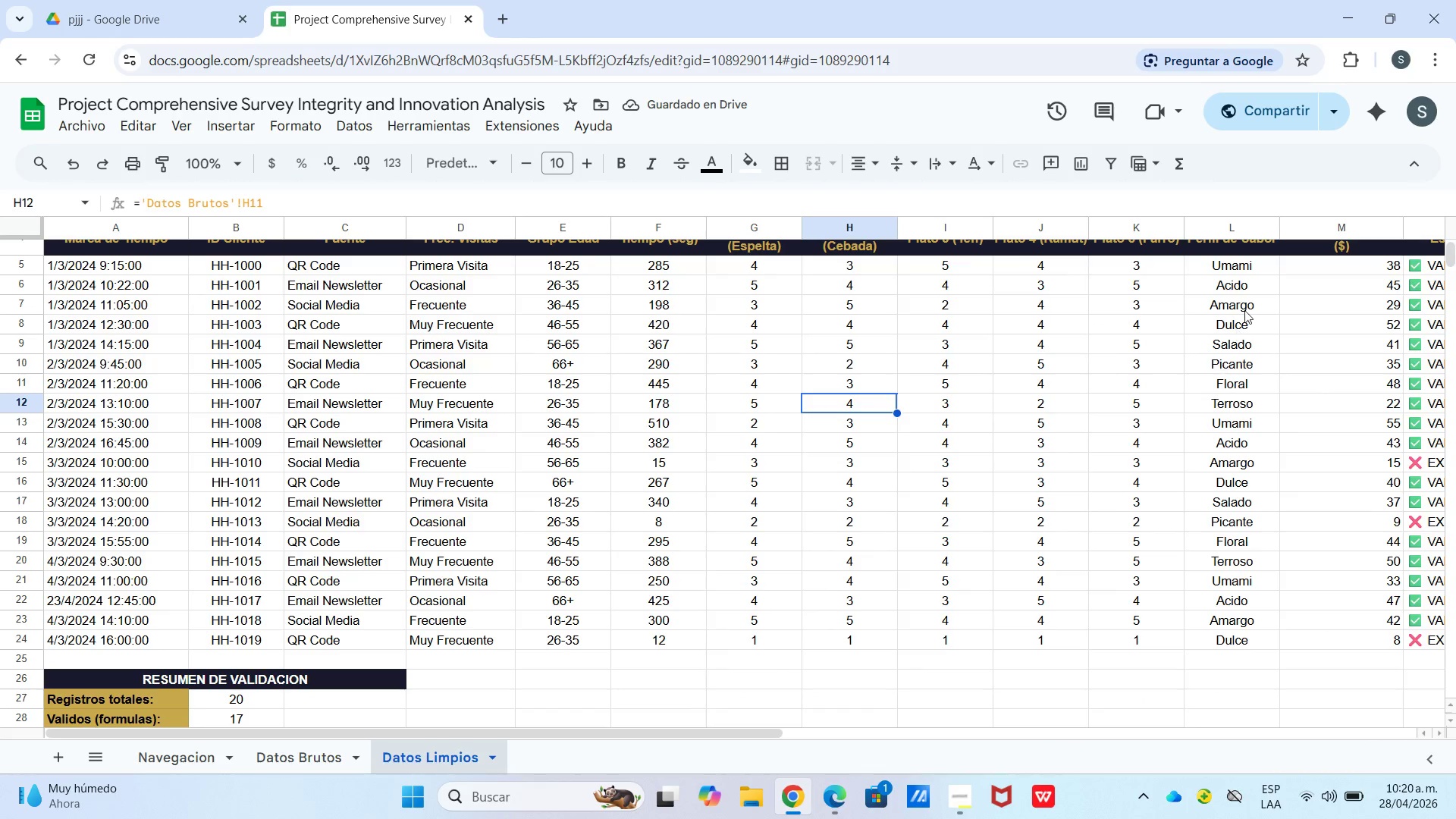 
scroll: coordinate [1222, 325], scroll_direction: up, amount: 1.0
 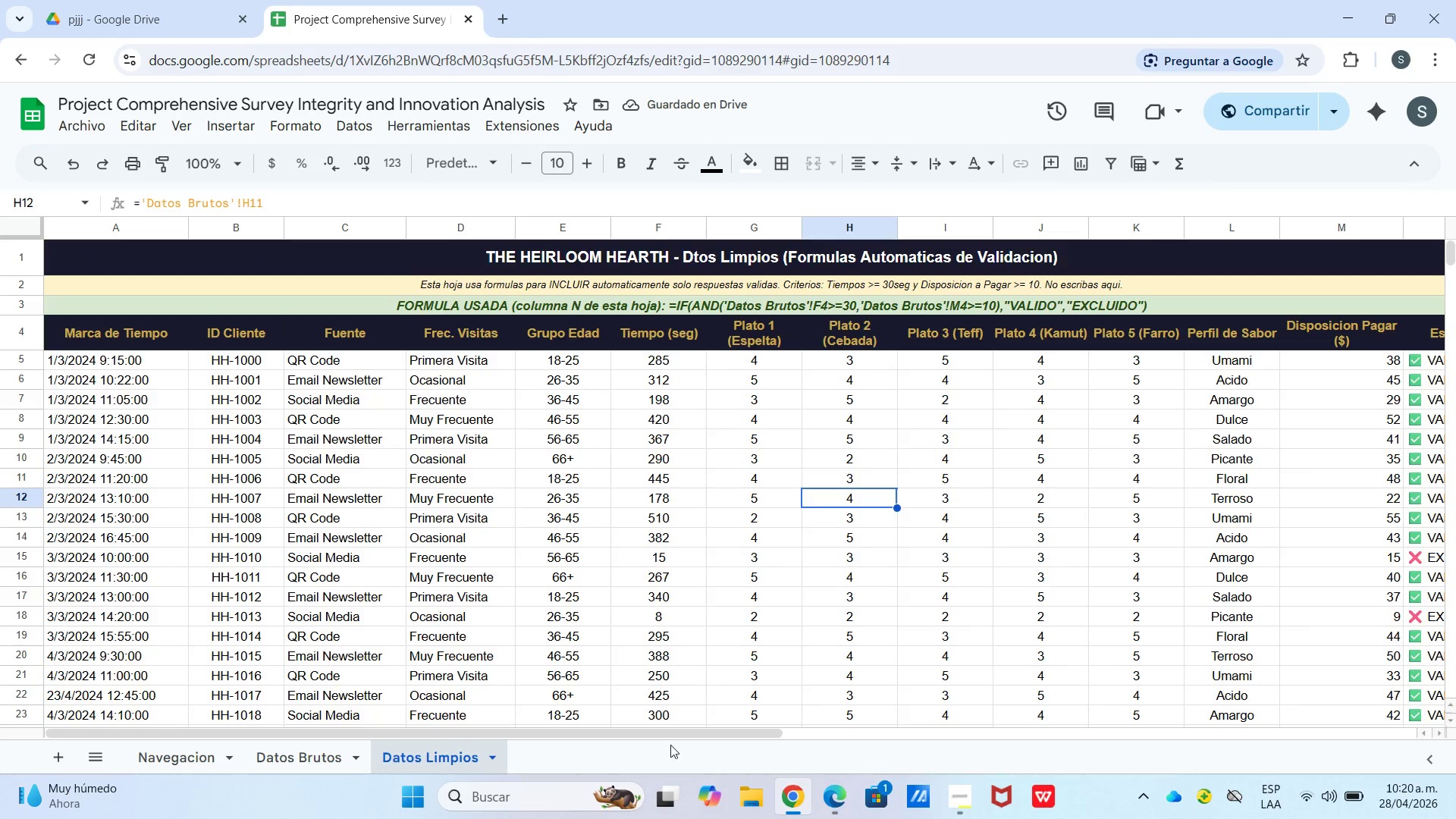 
left_click_drag(start_coordinate=[696, 731], to_coordinate=[906, 742])
 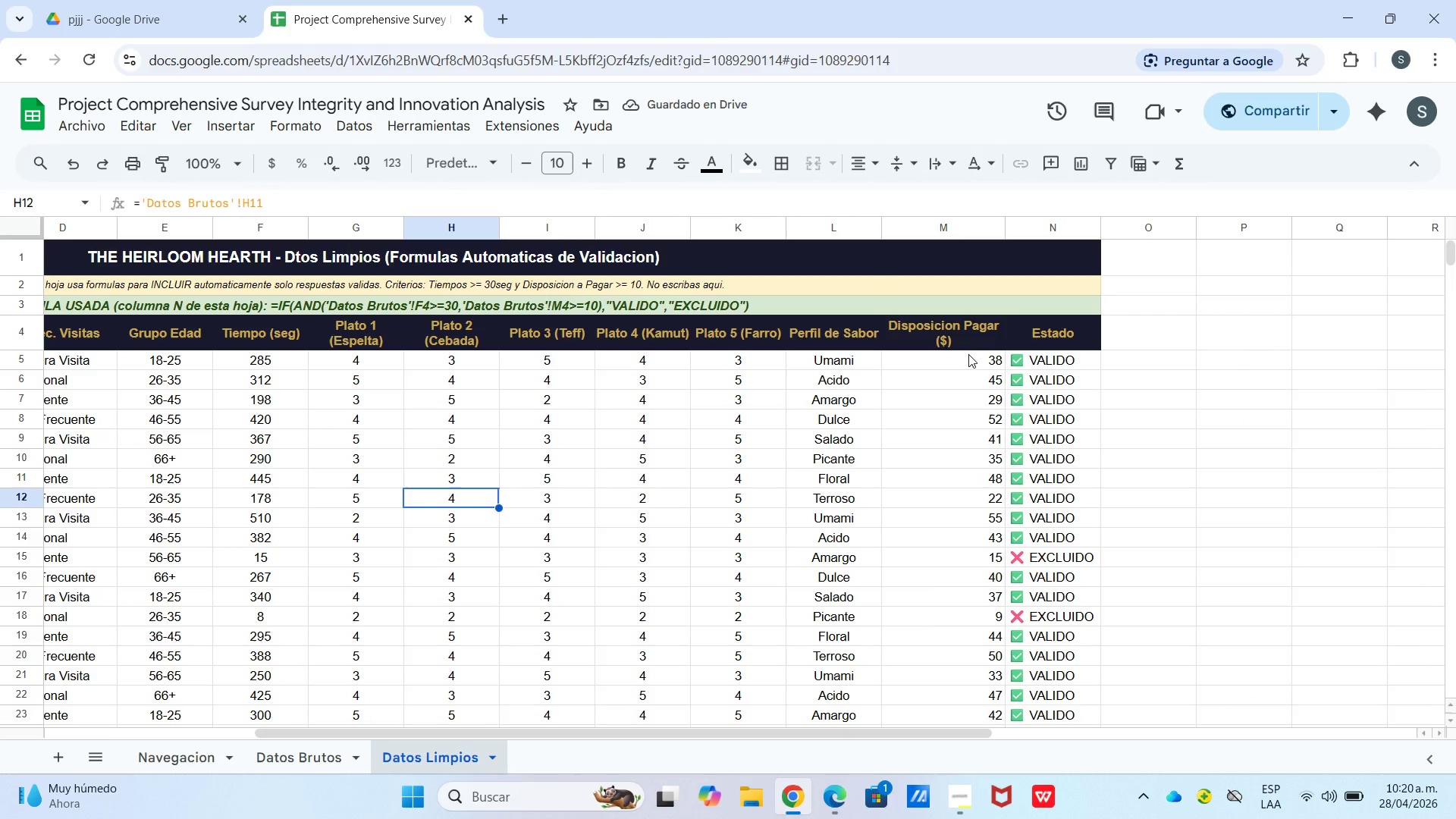 
left_click_drag(start_coordinate=[964, 354], to_coordinate=[984, 711])
 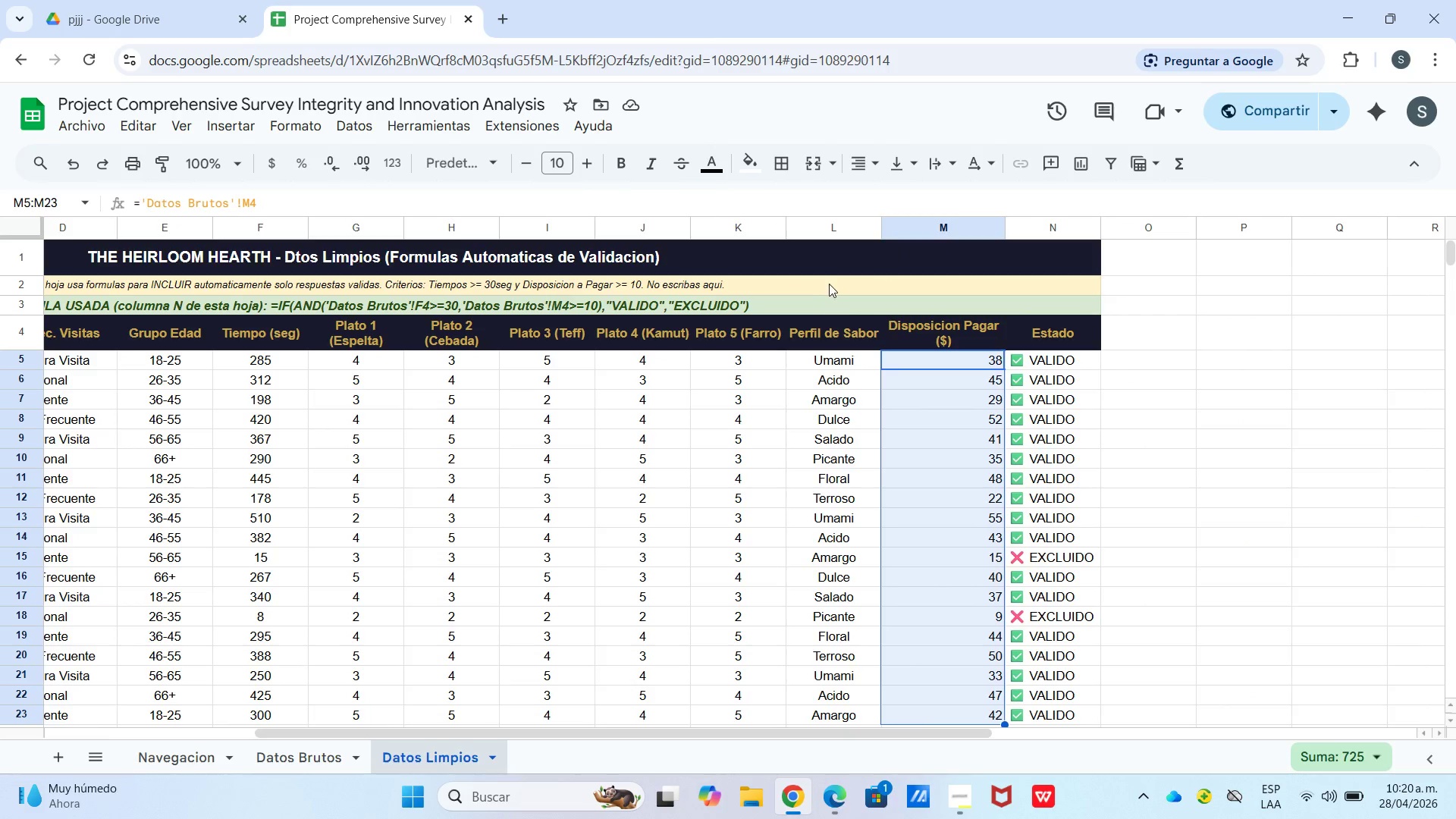 
scroll: coordinate [837, 280], scroll_direction: down, amount: 2.0
 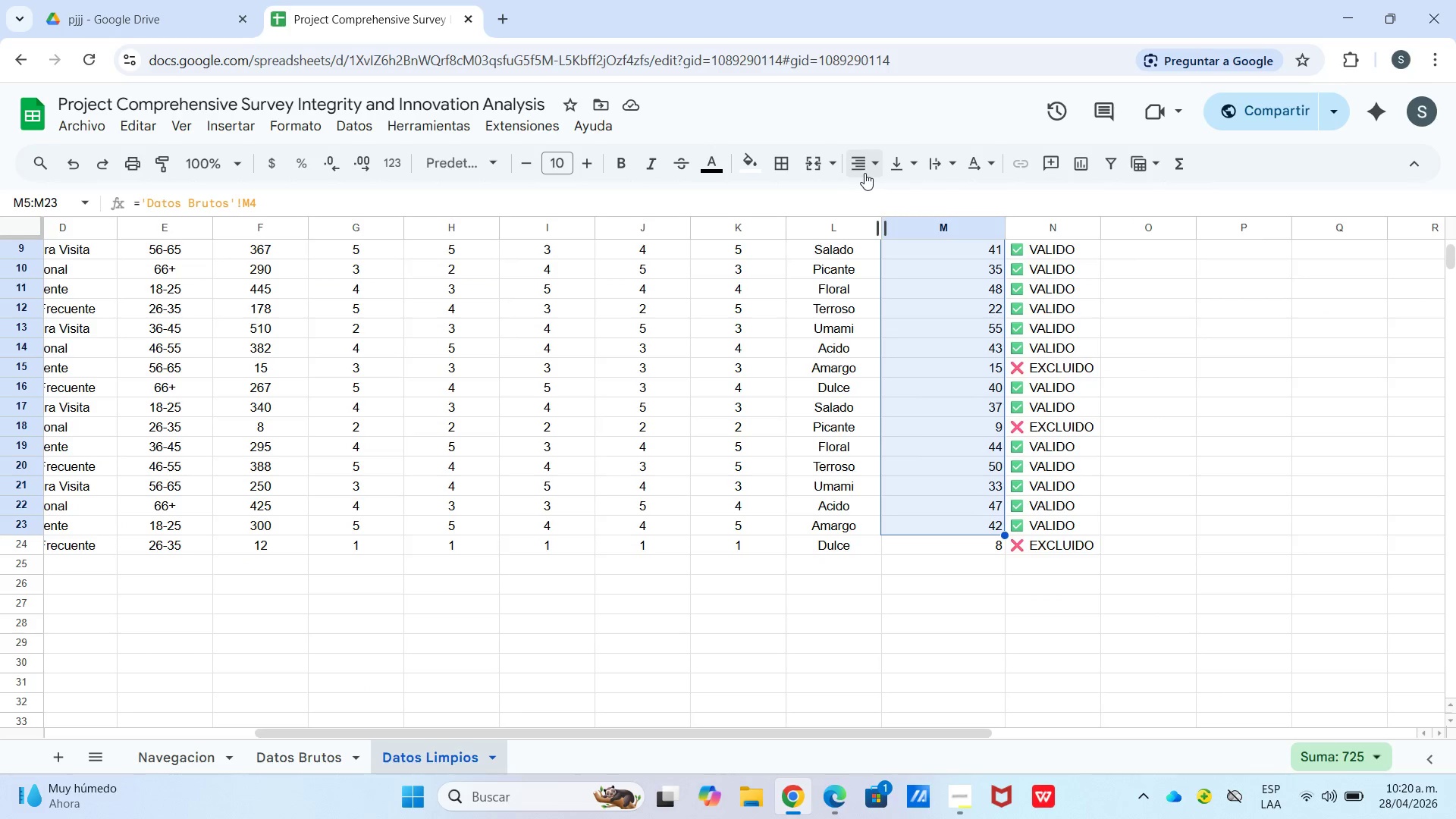 
double_click([893, 209])
 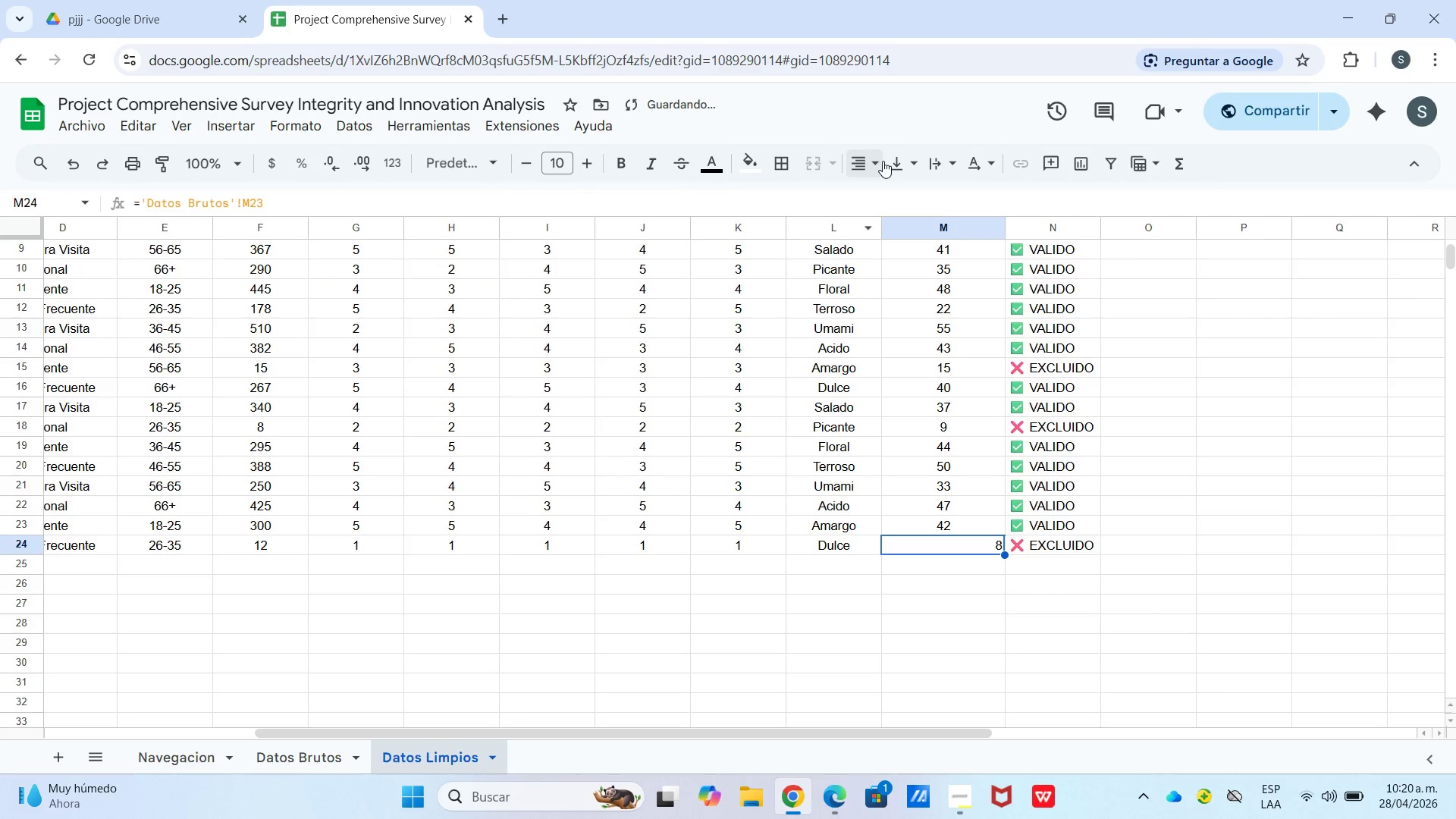 
left_click([887, 199])
 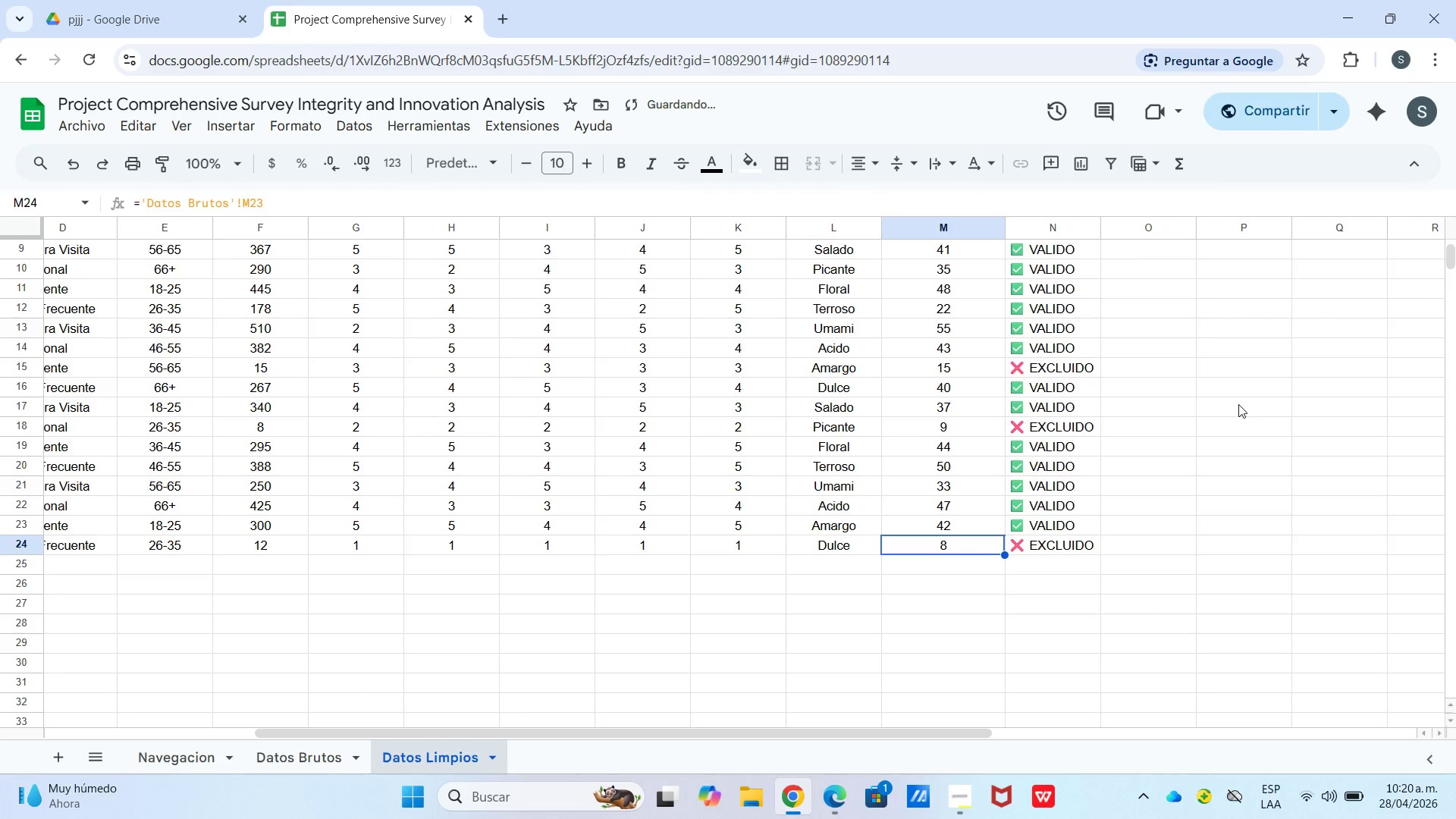 
scroll: coordinate [1147, 433], scroll_direction: up, amount: 3.0
 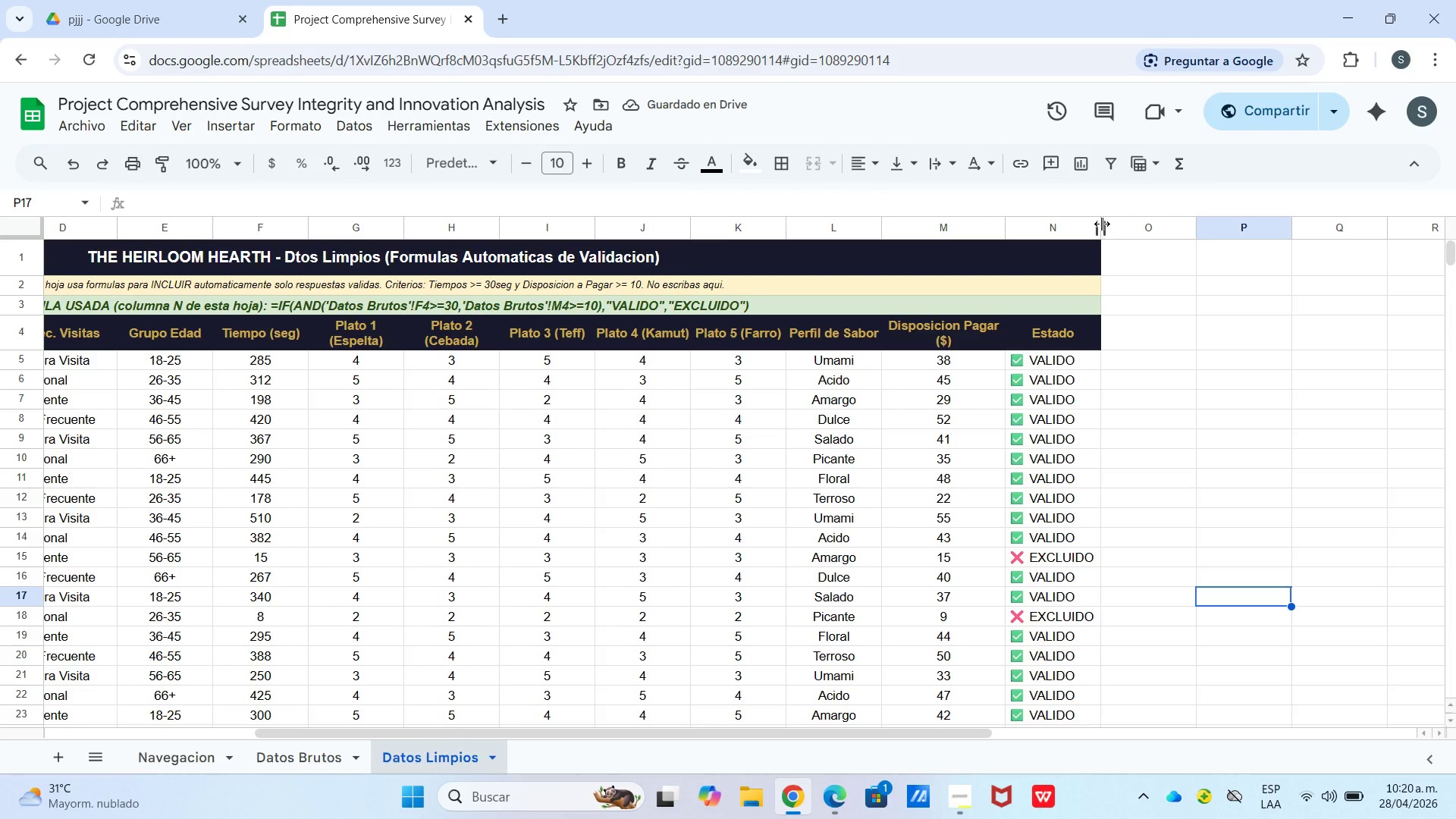 
left_click_drag(start_coordinate=[1101, 225], to_coordinate=[1128, 226])
 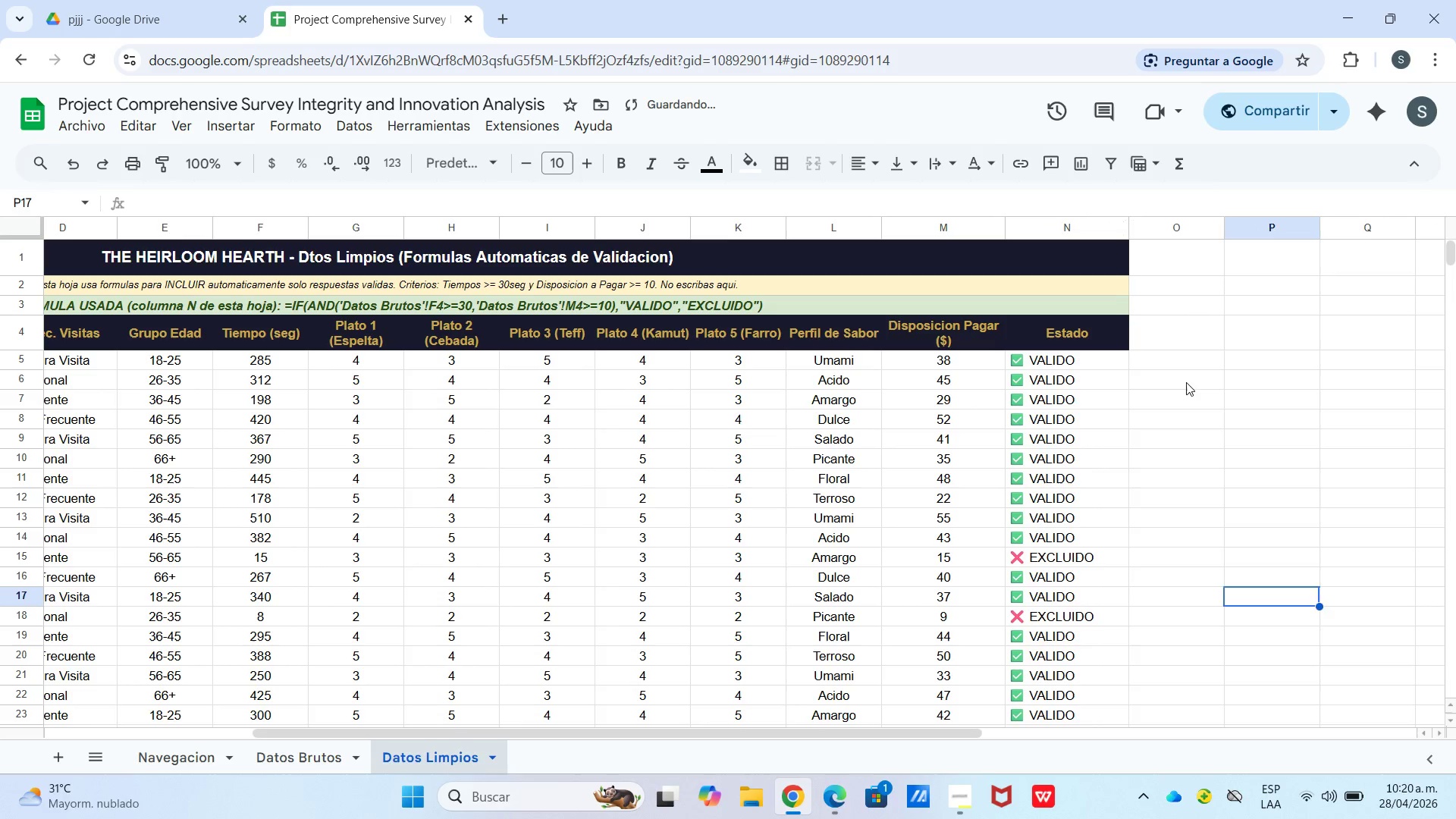 
left_click_drag(start_coordinate=[1188, 396], to_coordinate=[1184, 404])
 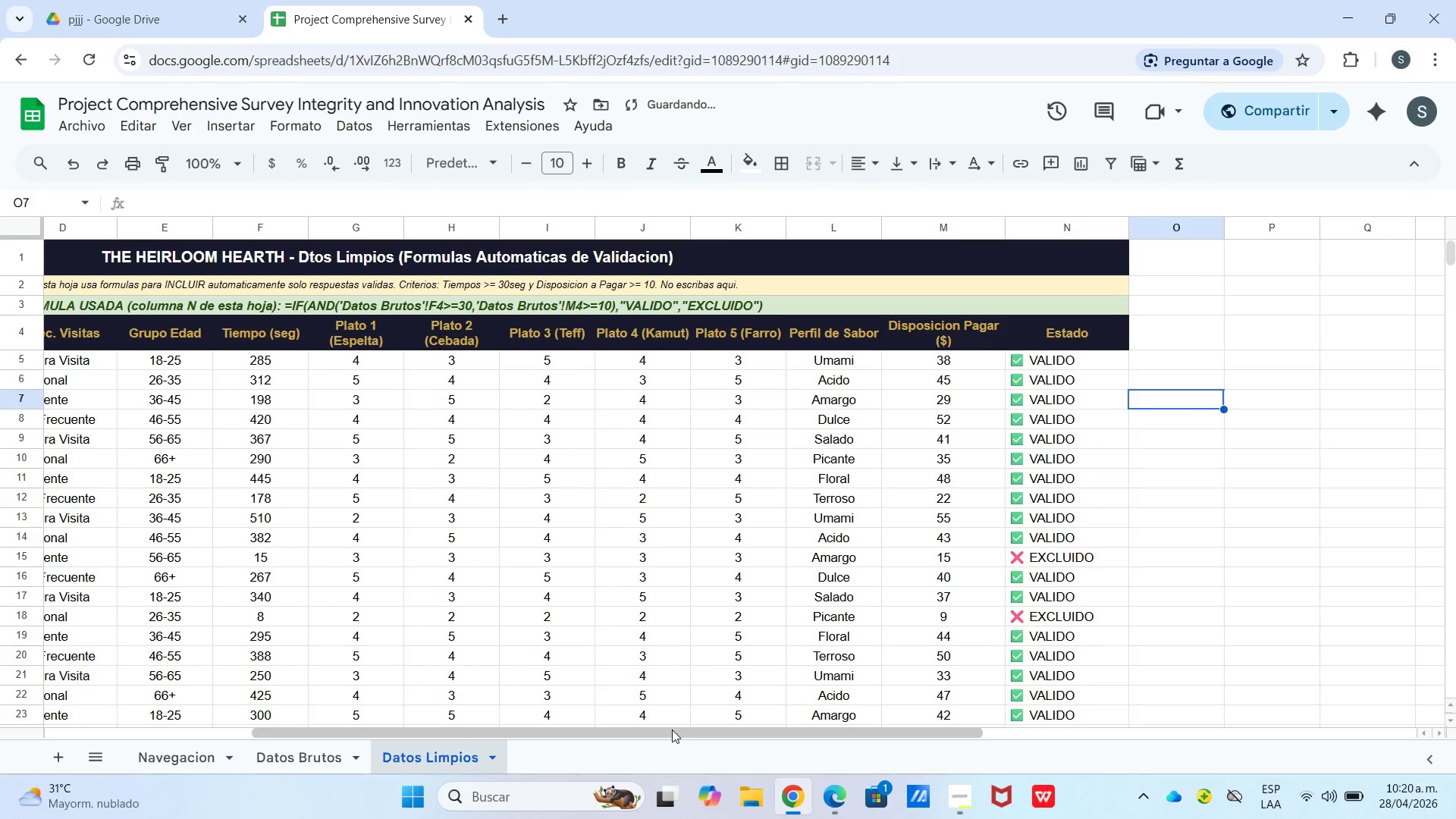 
left_click_drag(start_coordinate=[672, 730], to_coordinate=[327, 751])
 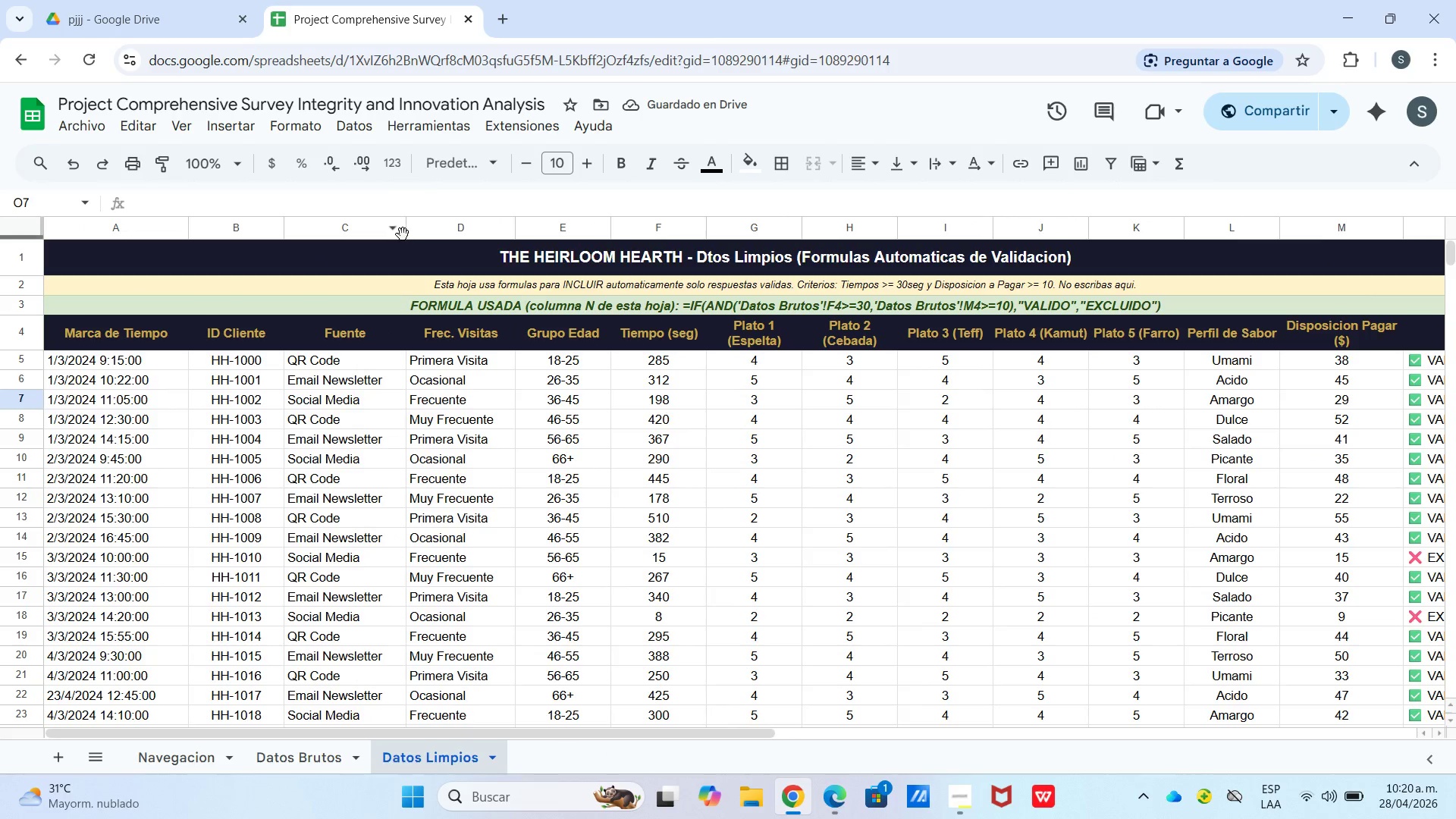 
left_click_drag(start_coordinate=[409, 230], to_coordinate=[424, 230])
 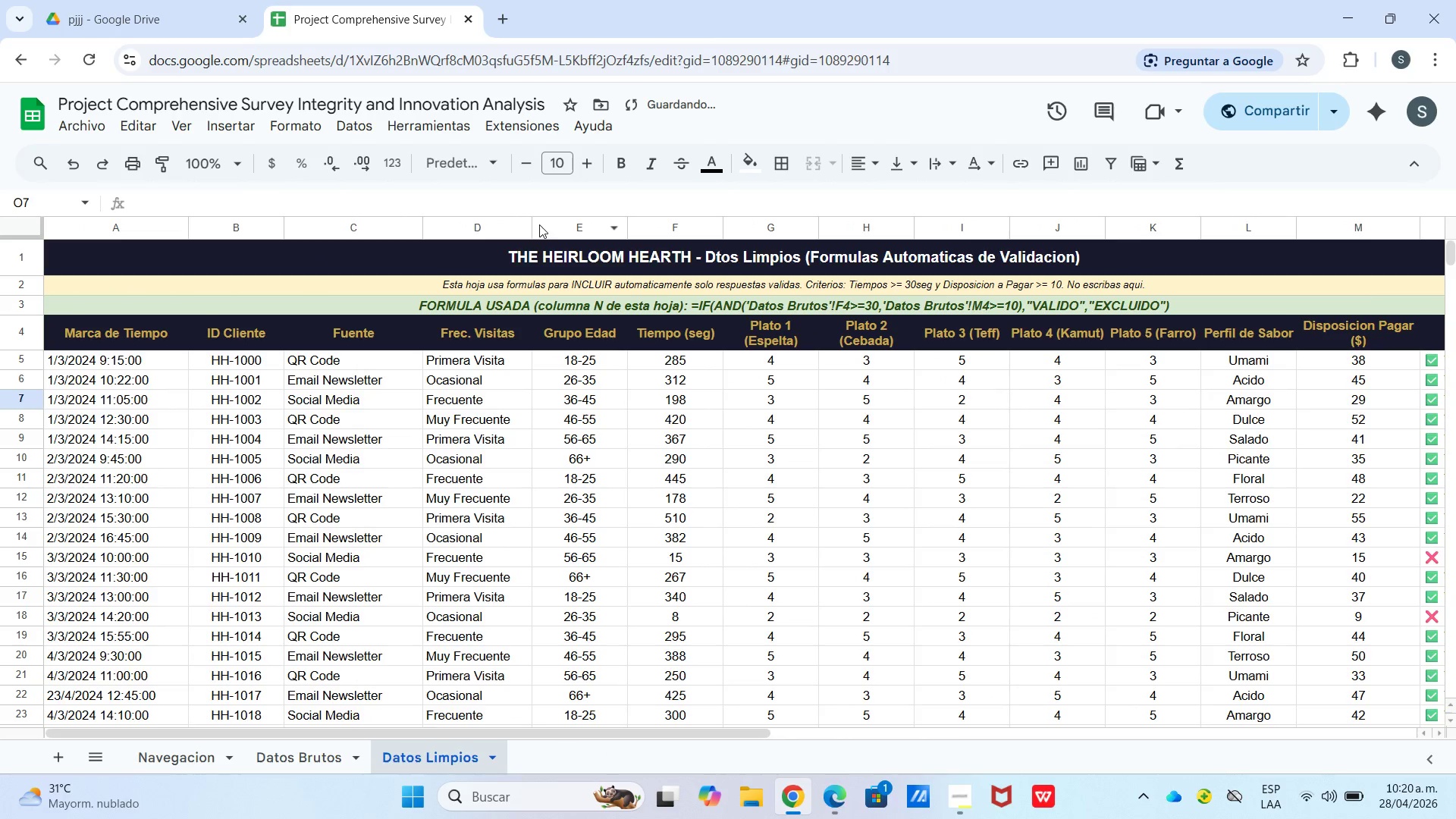 
left_click_drag(start_coordinate=[534, 225], to_coordinate=[546, 226])
 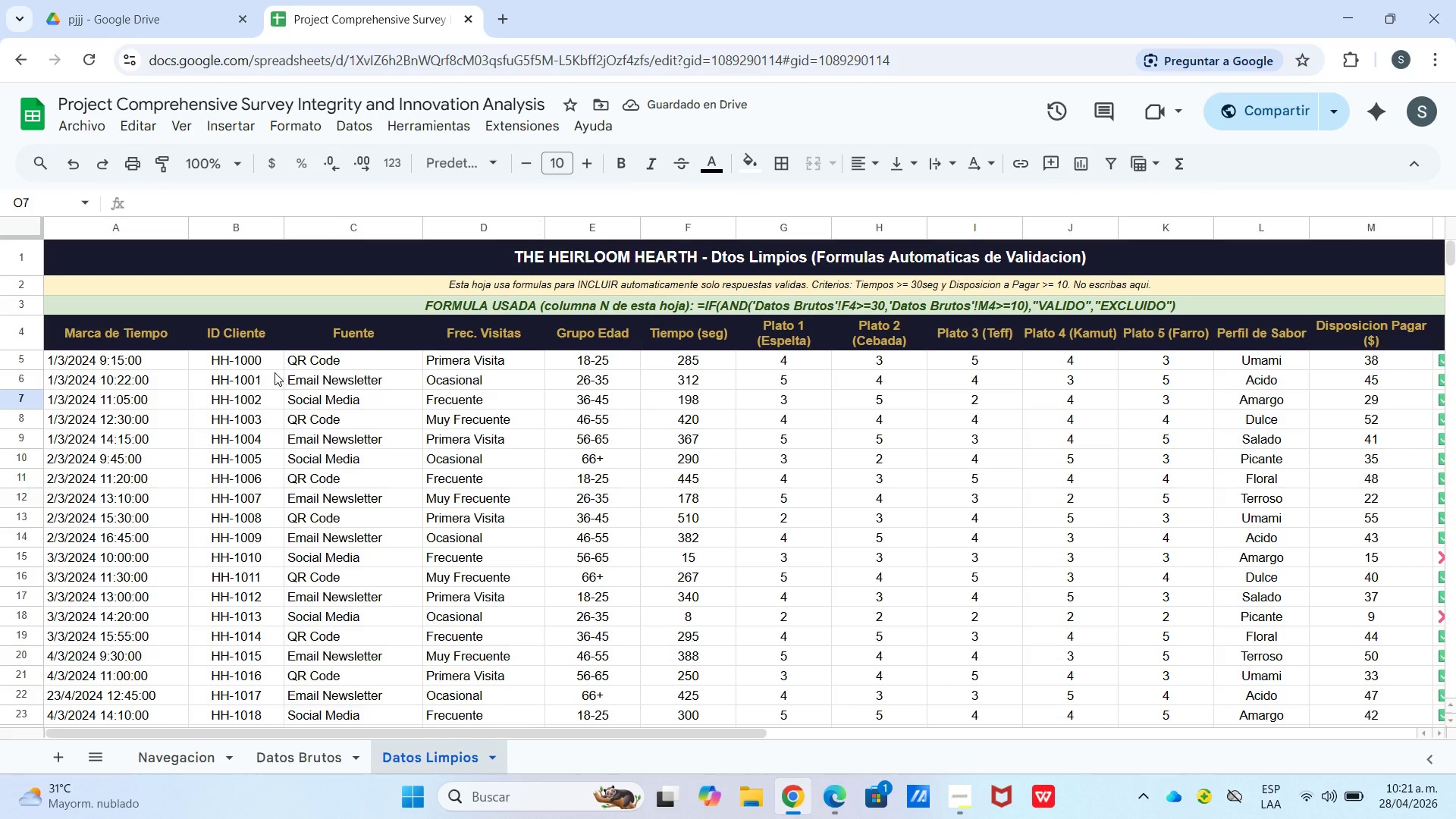 
left_click_drag(start_coordinate=[160, 359], to_coordinate=[1268, 459])
 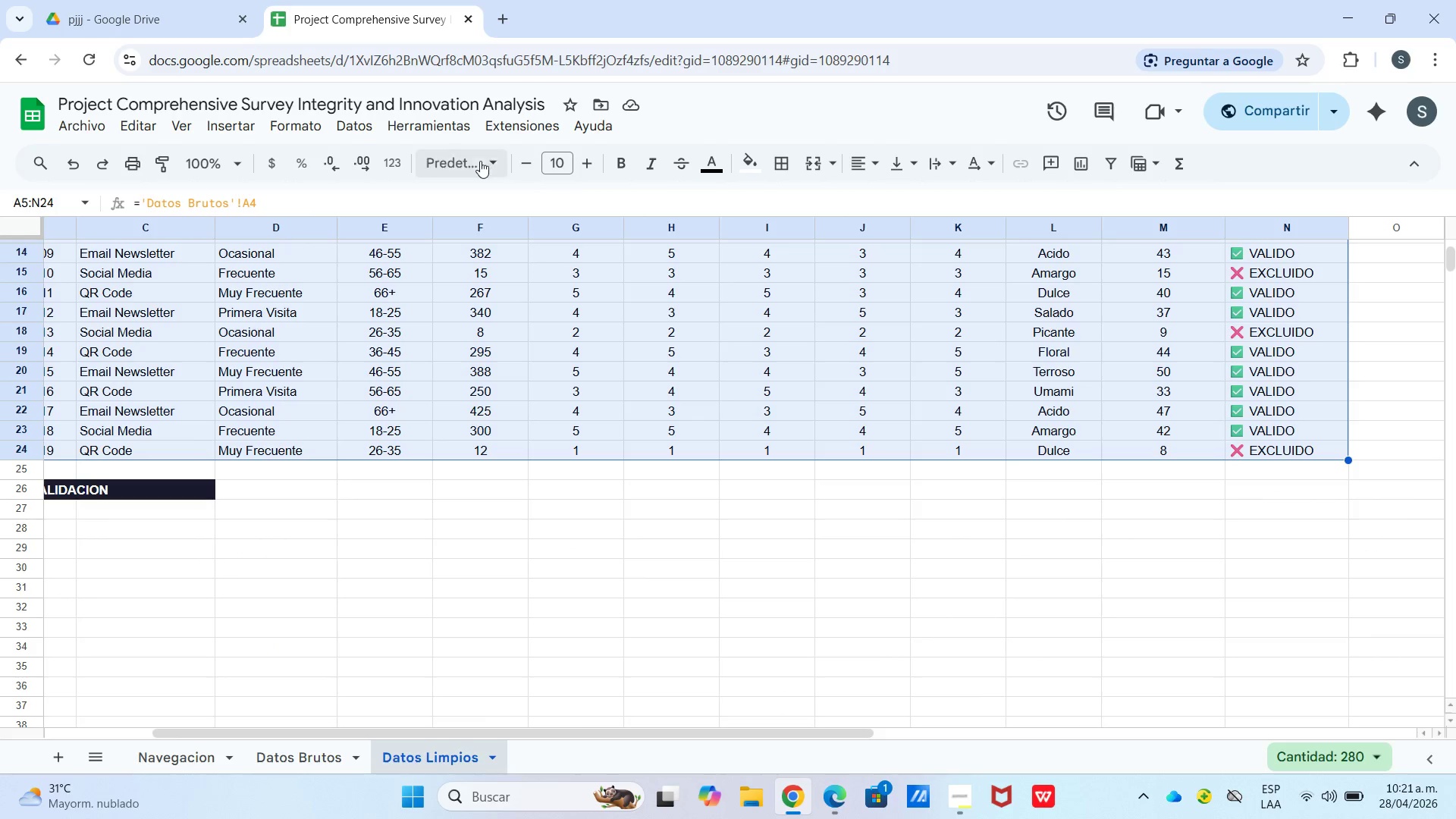 
scroll: coordinate [1285, 430], scroll_direction: down, amount: 3.0
 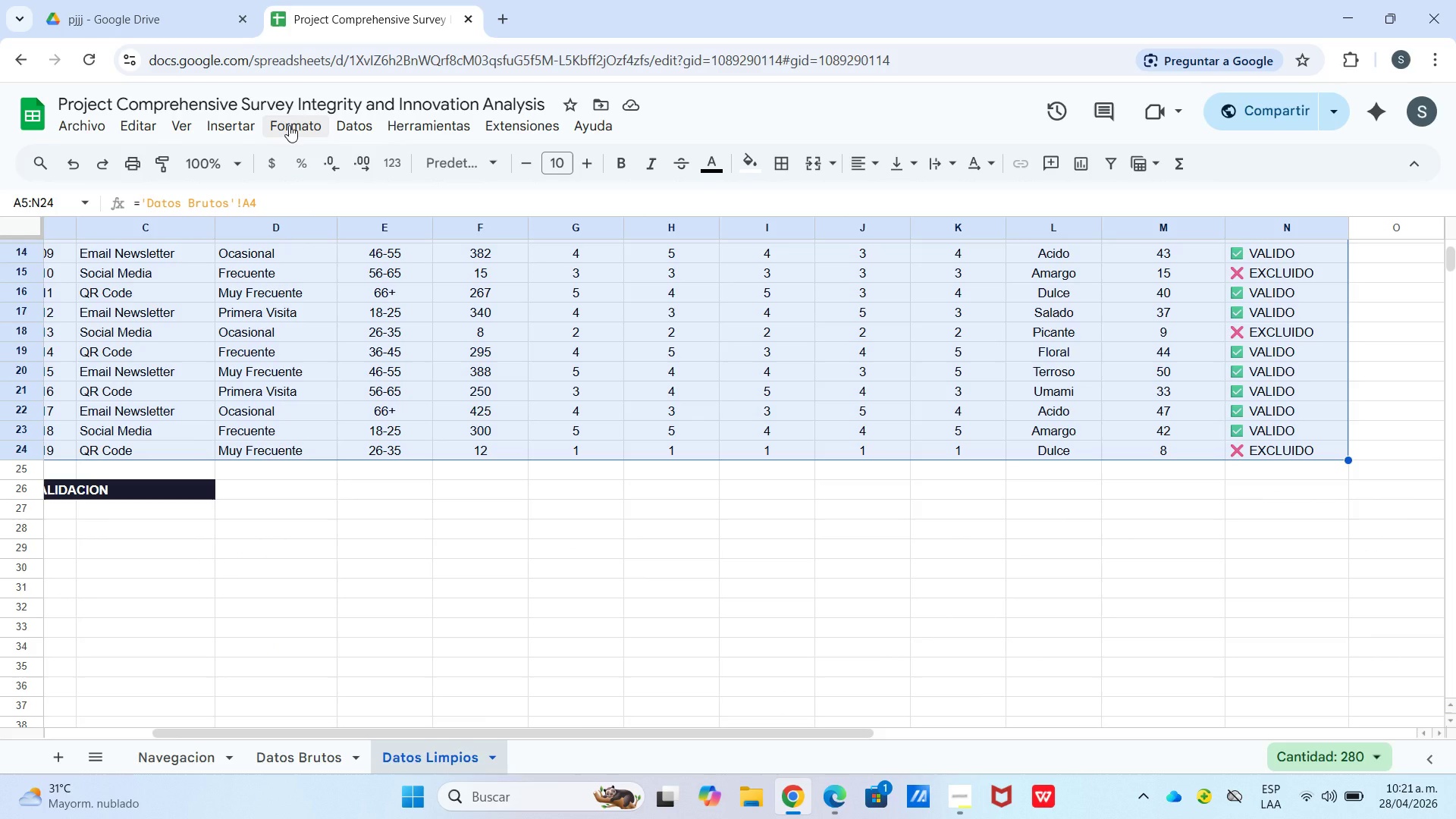 
left_click([289, 125])
 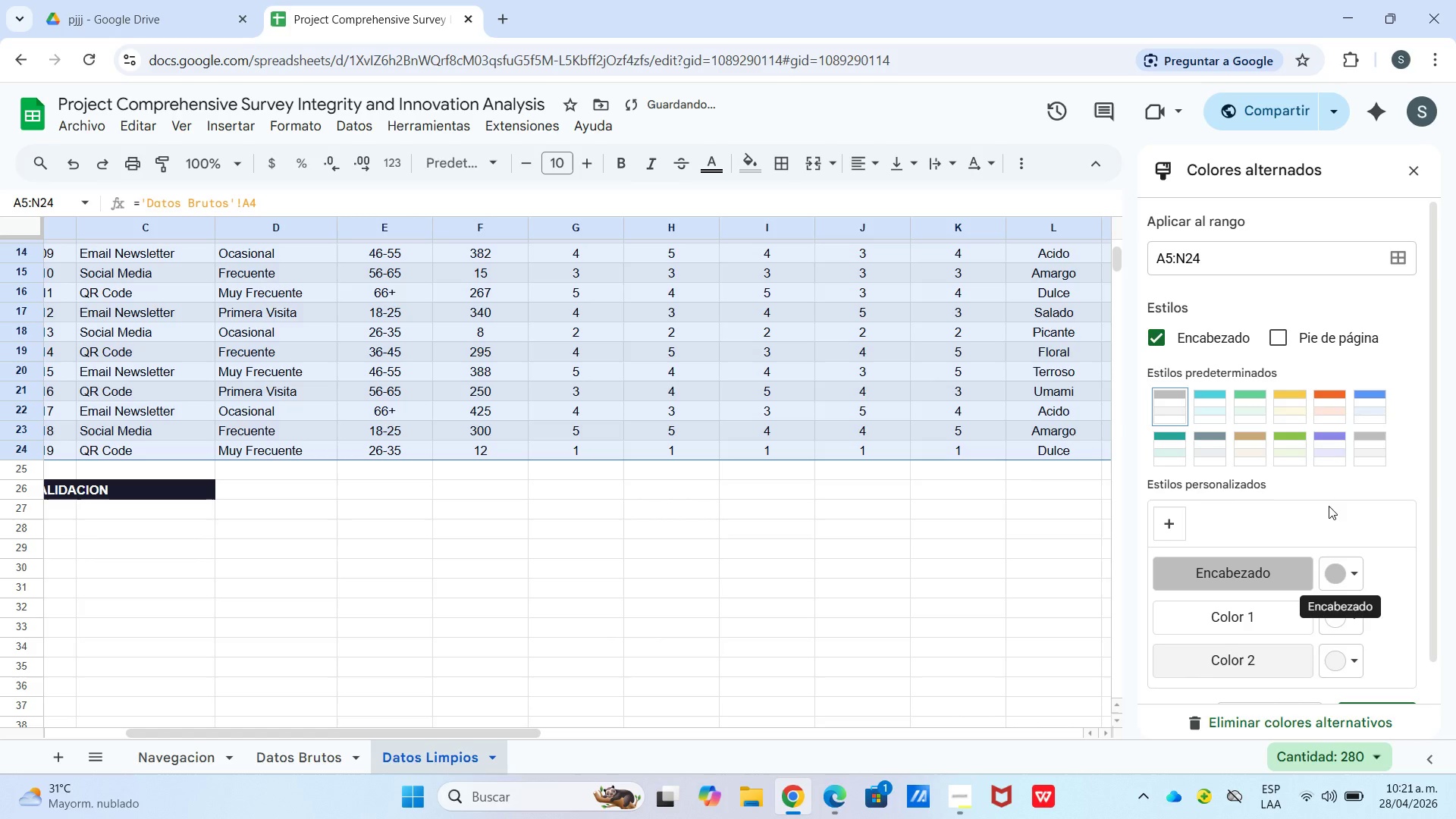 
wait(5.38)
 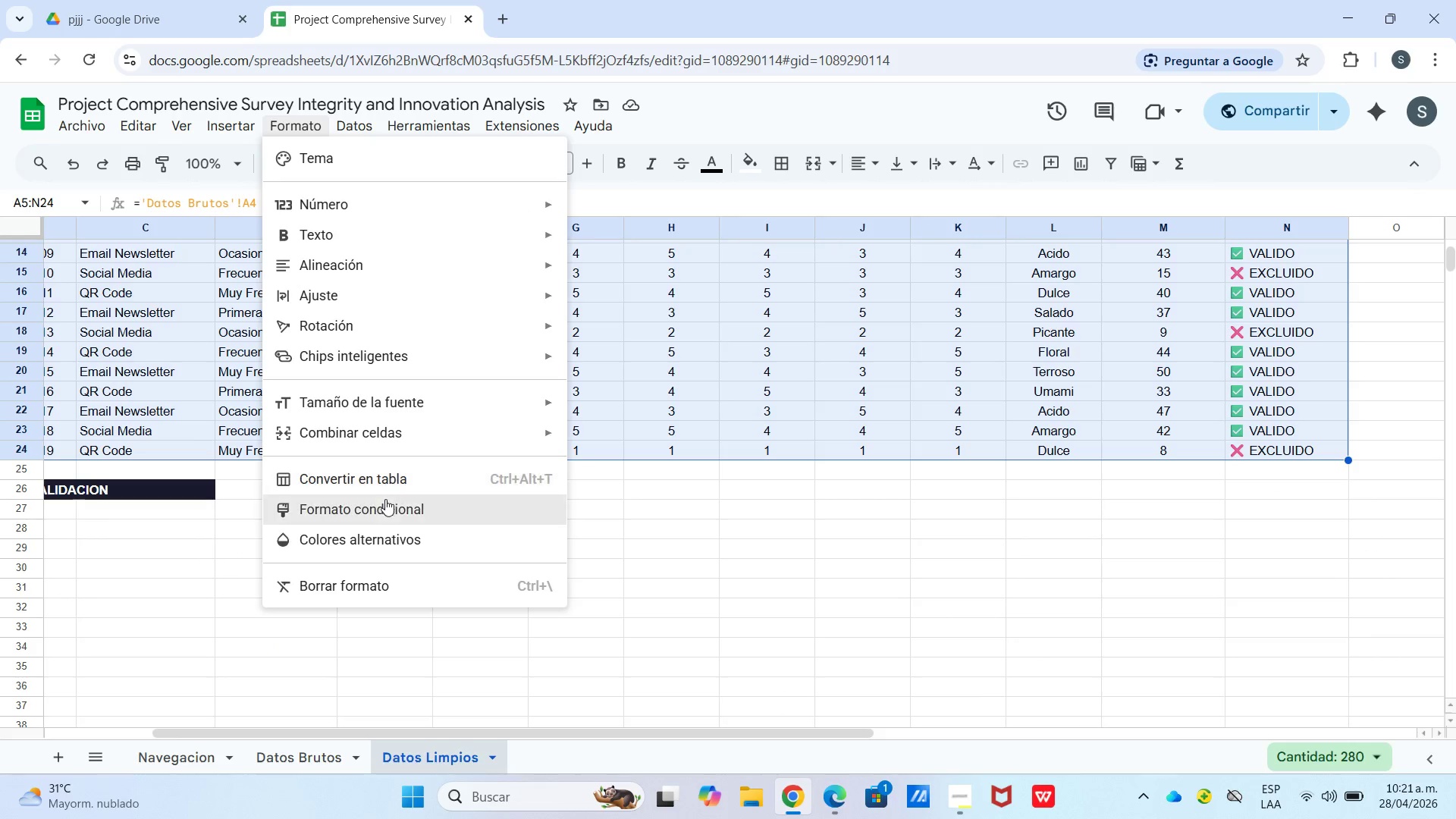 
left_click([1291, 419])
 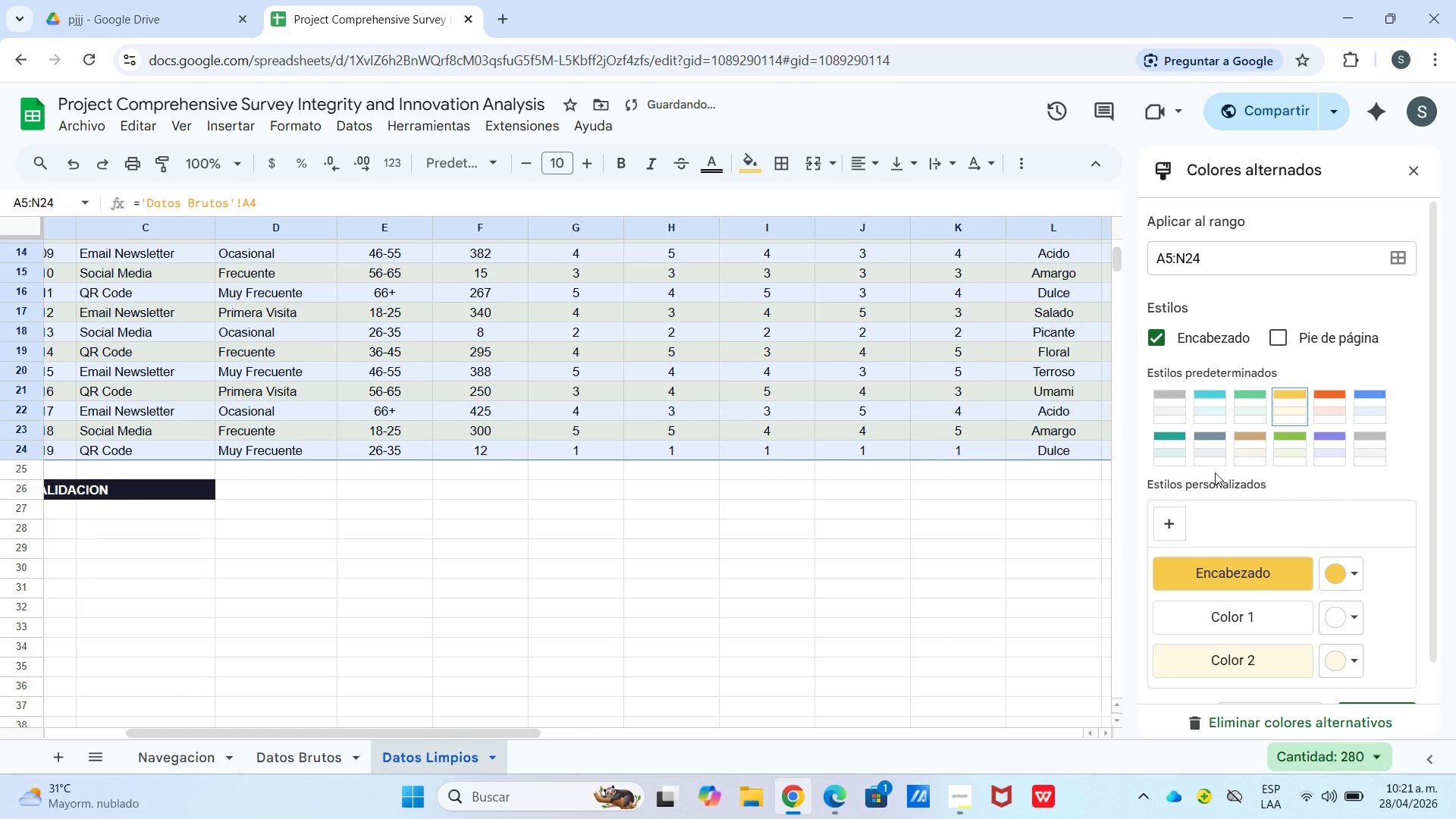 
left_click_drag(start_coordinate=[1253, 450], to_coordinate=[1258, 450])
 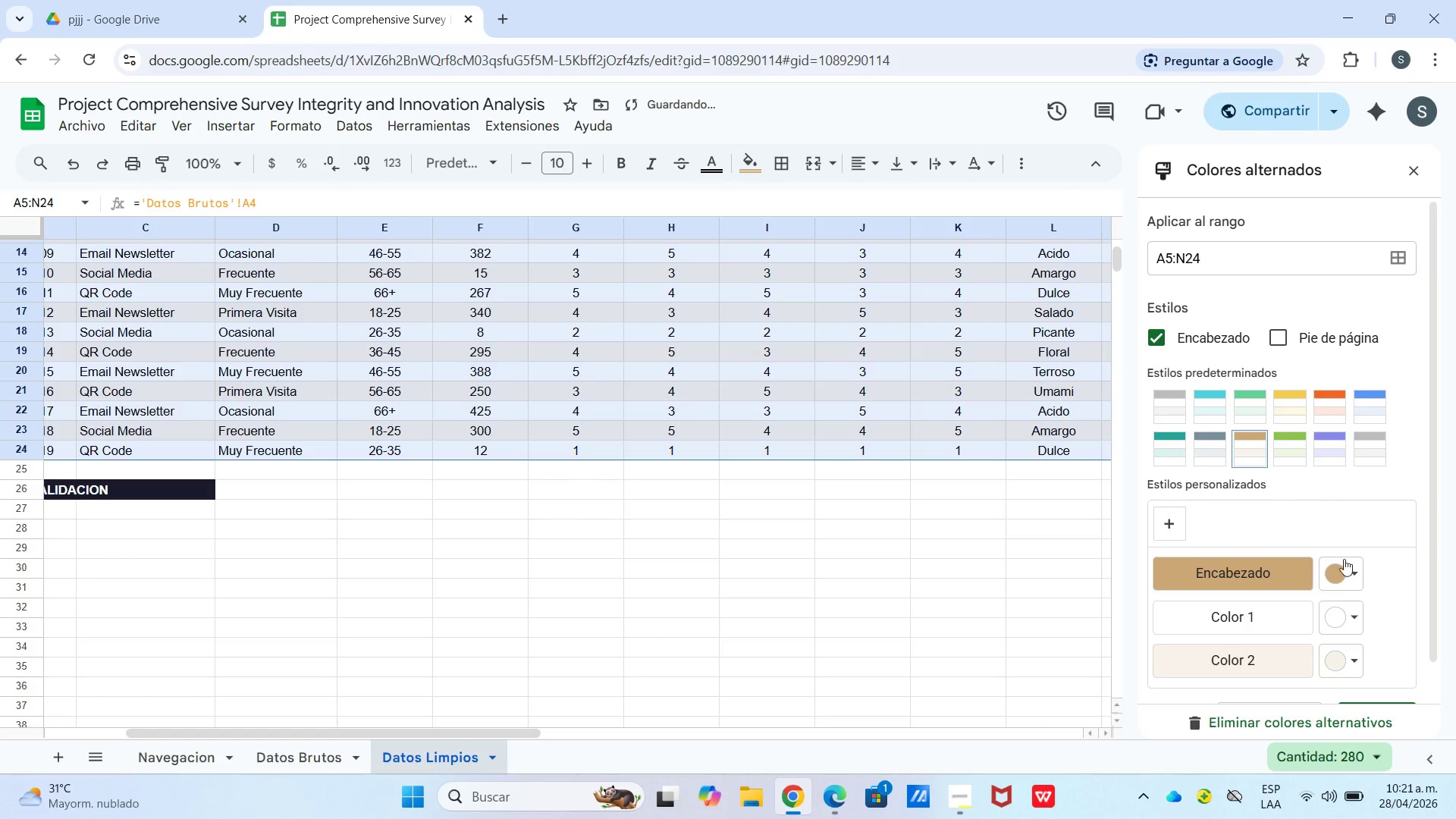 
mouse_move([1354, 555])
 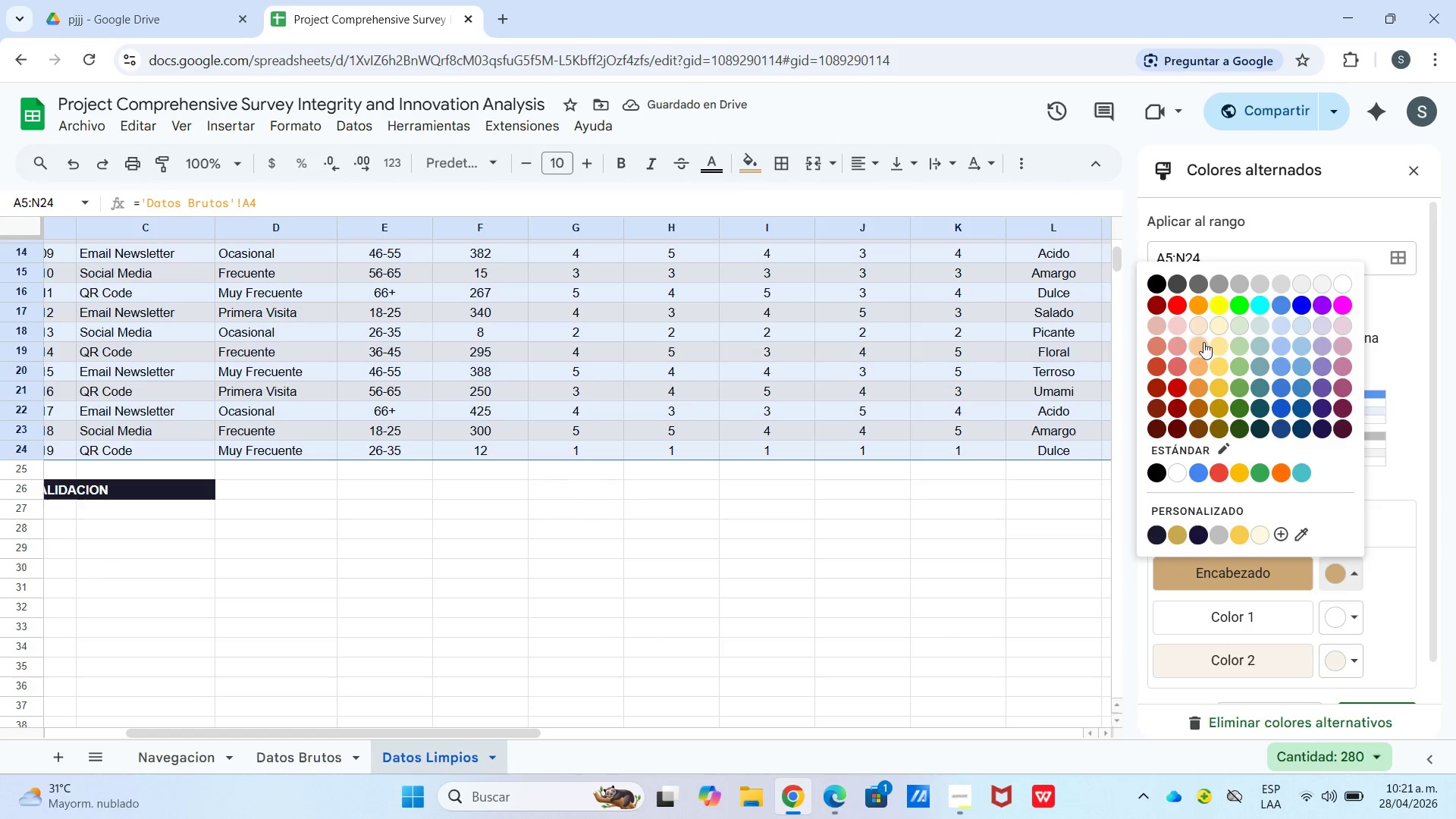 
left_click([1201, 331])
 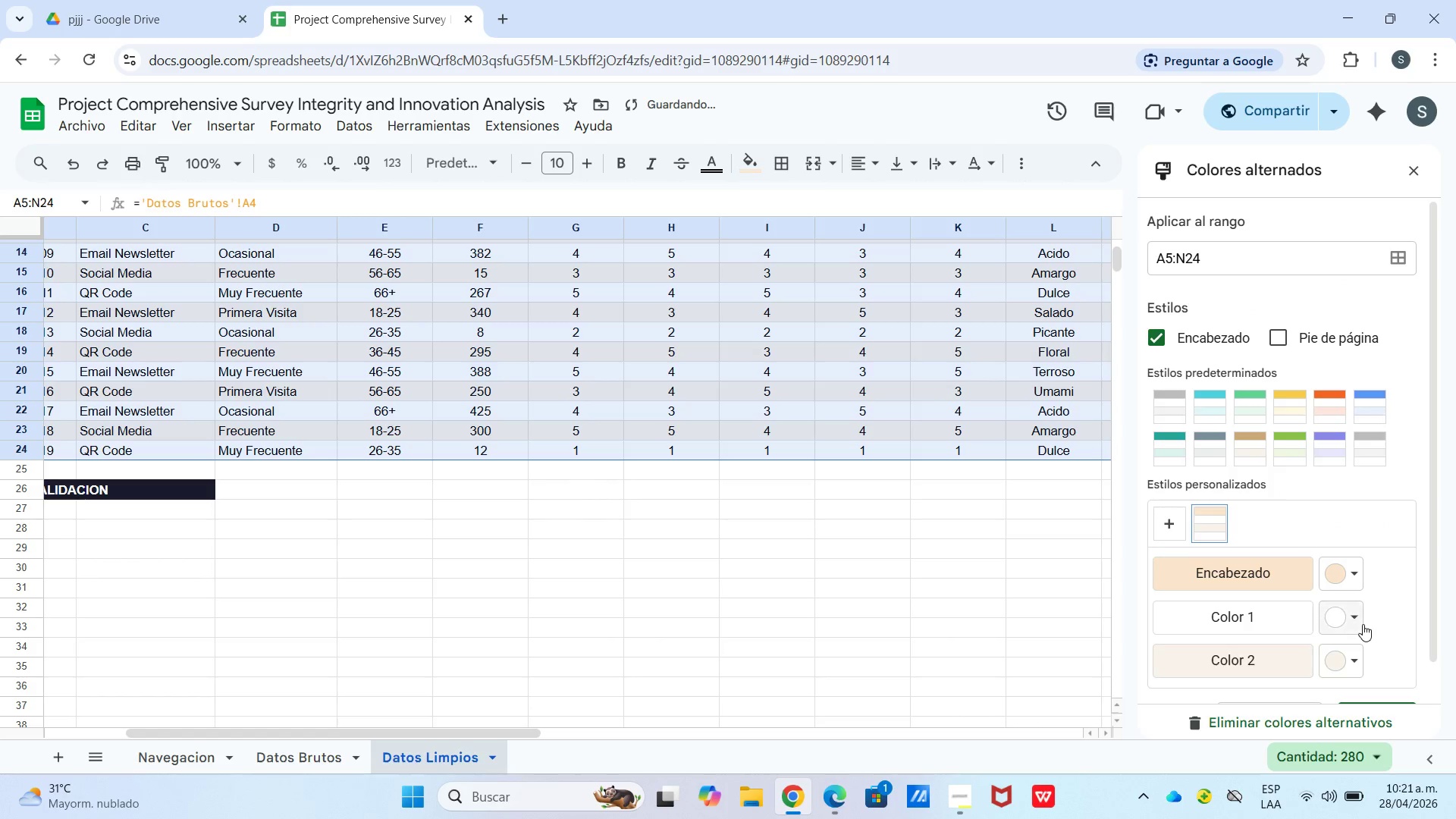 
left_click([1355, 578])
 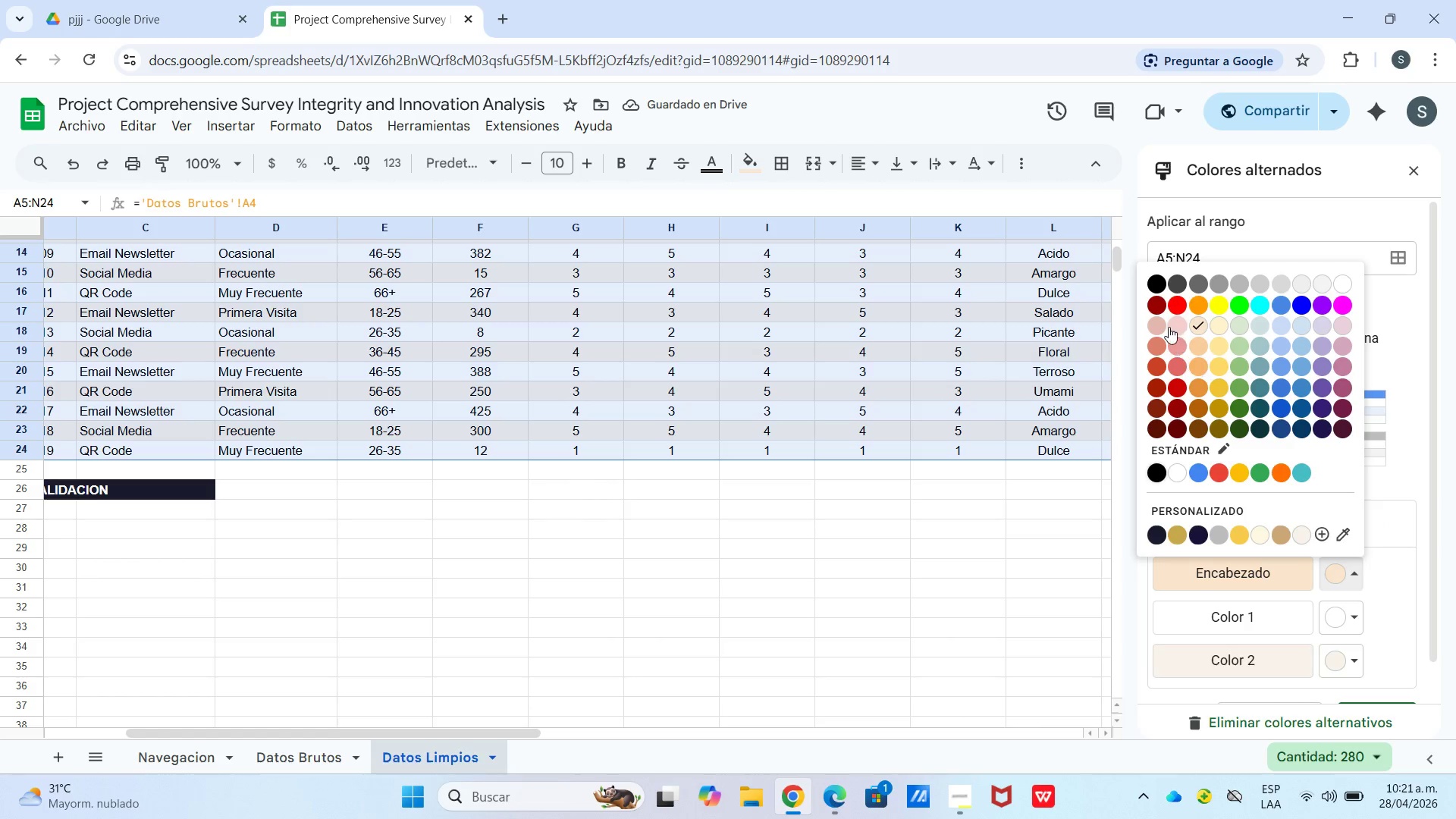 
left_click([1156, 327])
 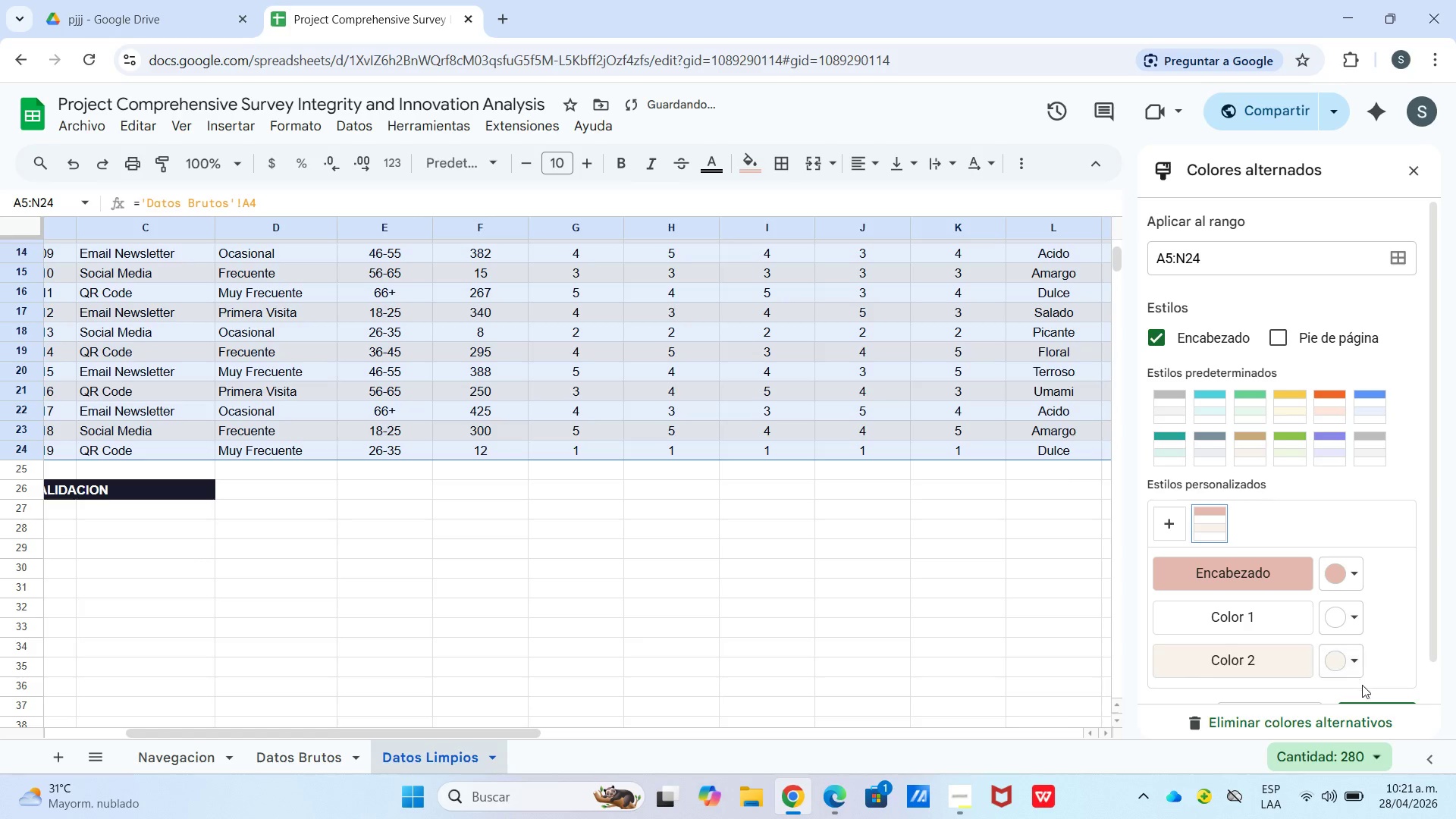 
left_click([1345, 666])
 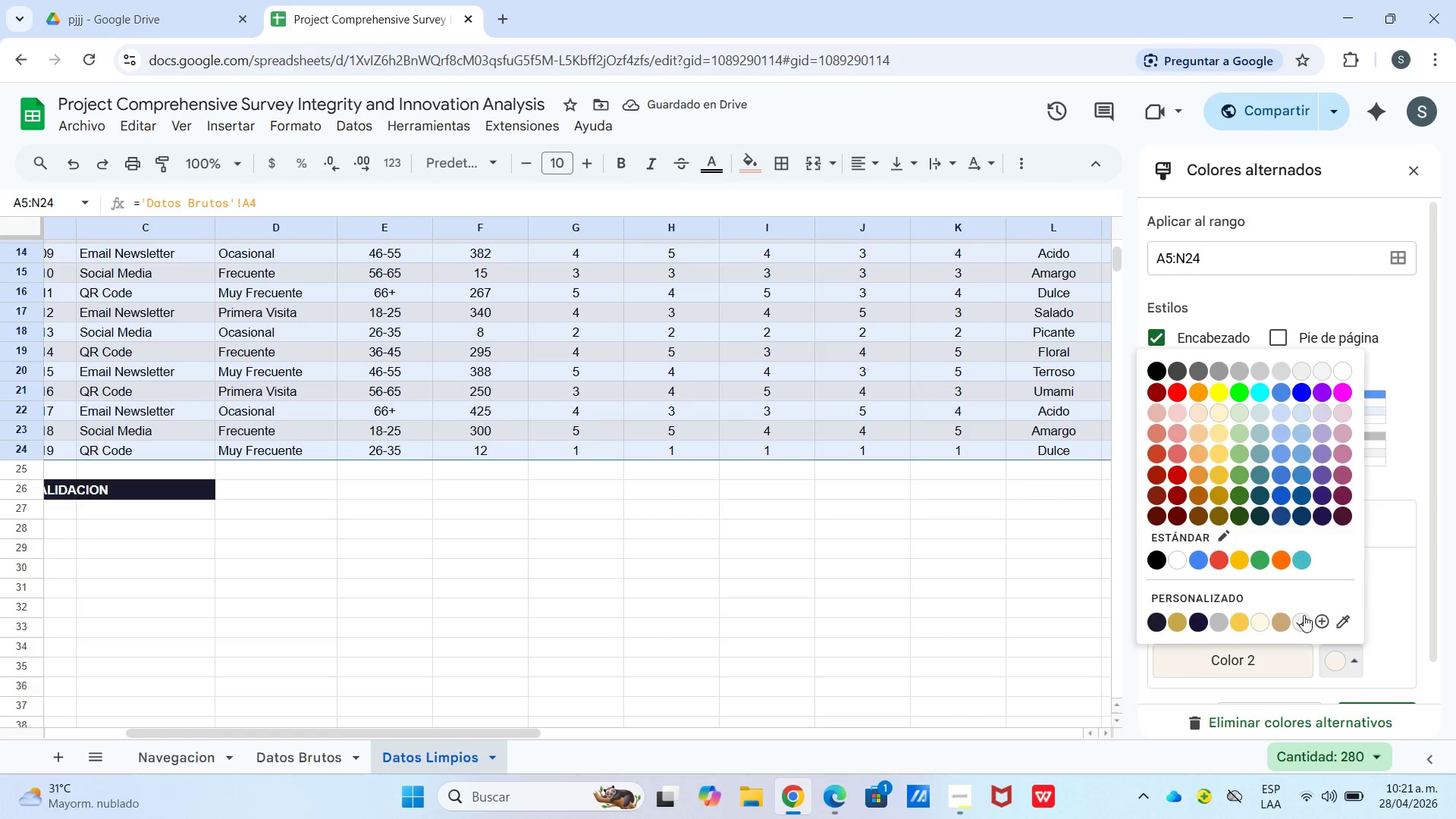 
left_click([1302, 618])
 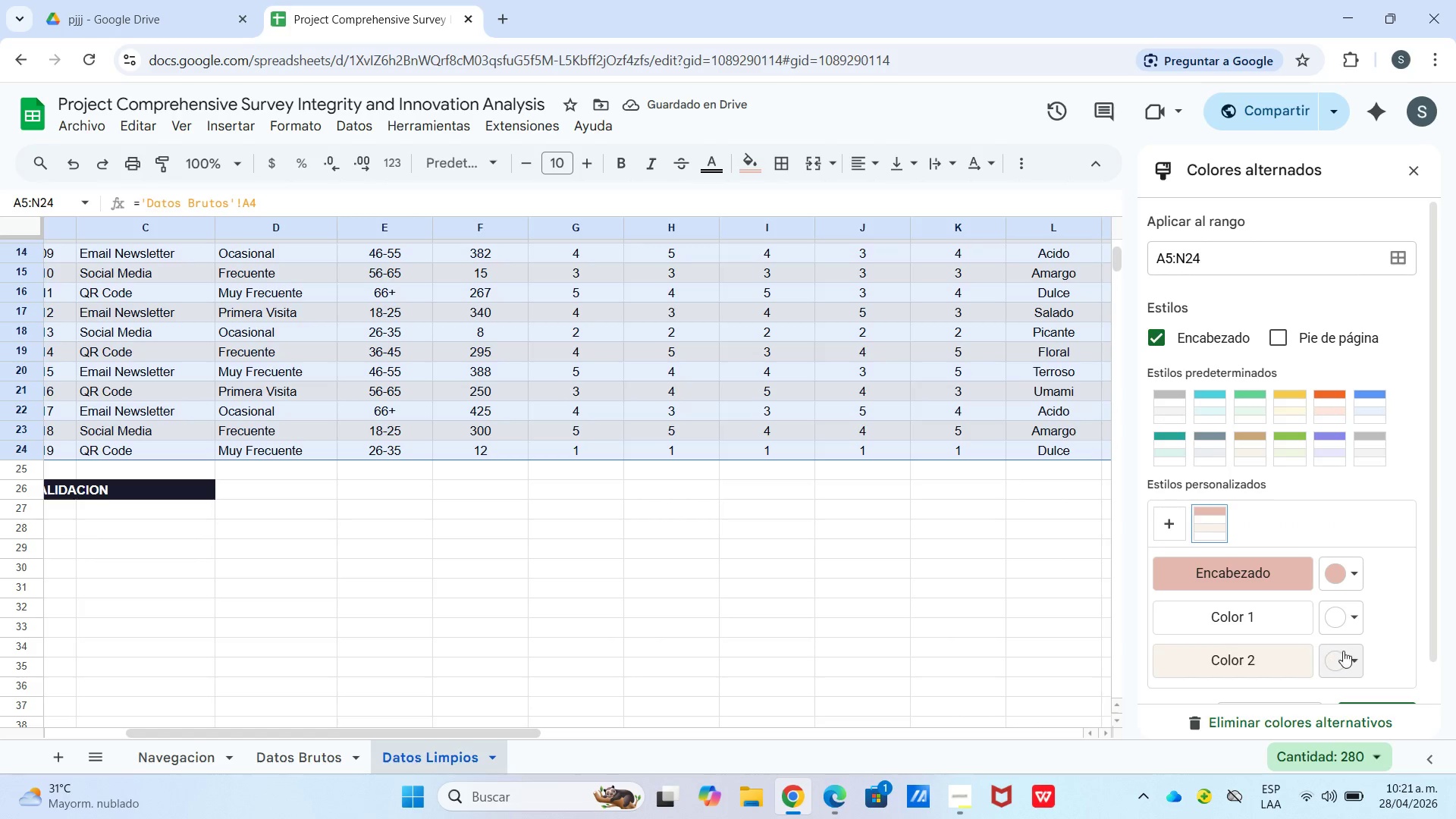 
left_click([1348, 657])
 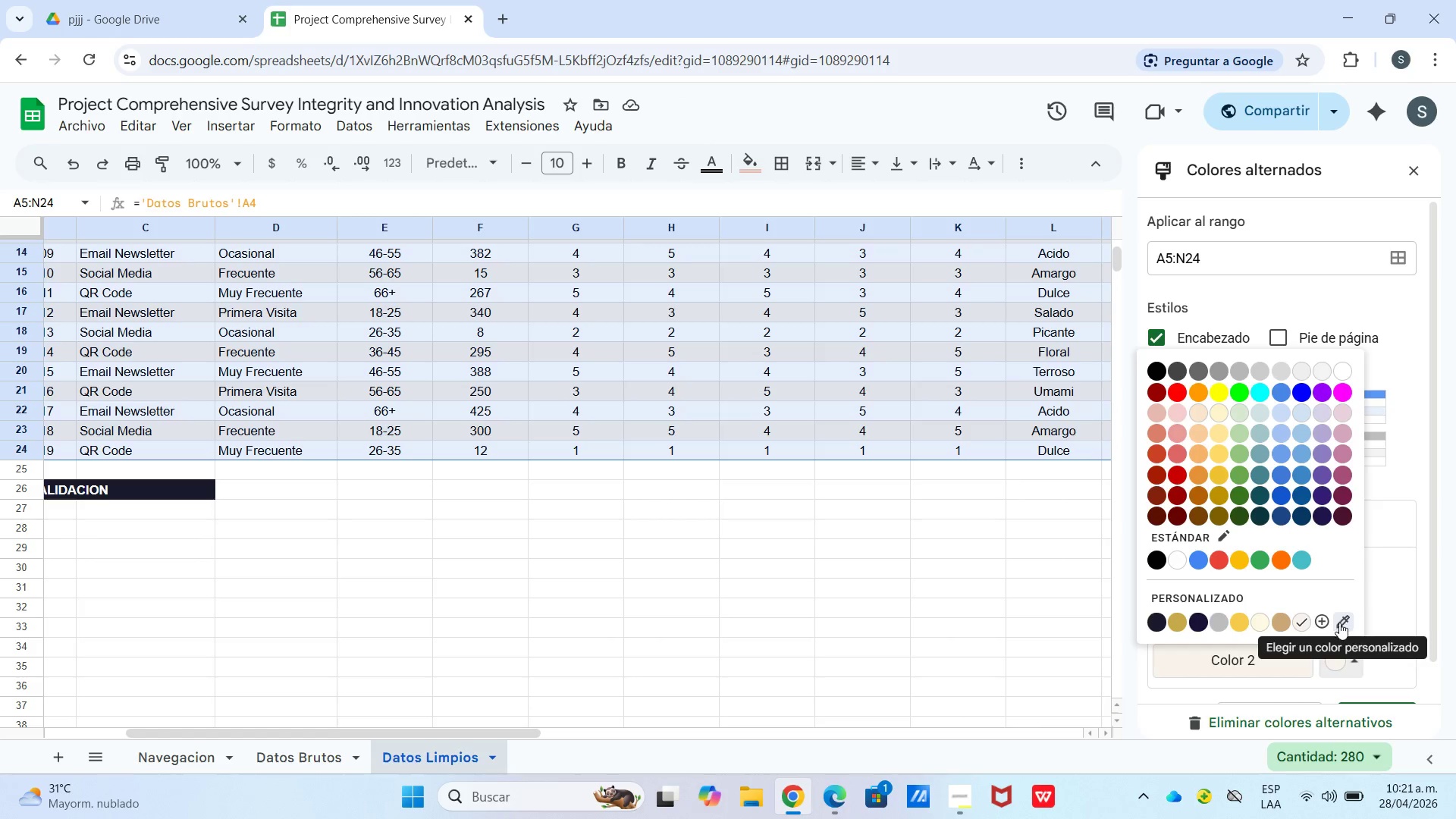 
left_click([1385, 612])
 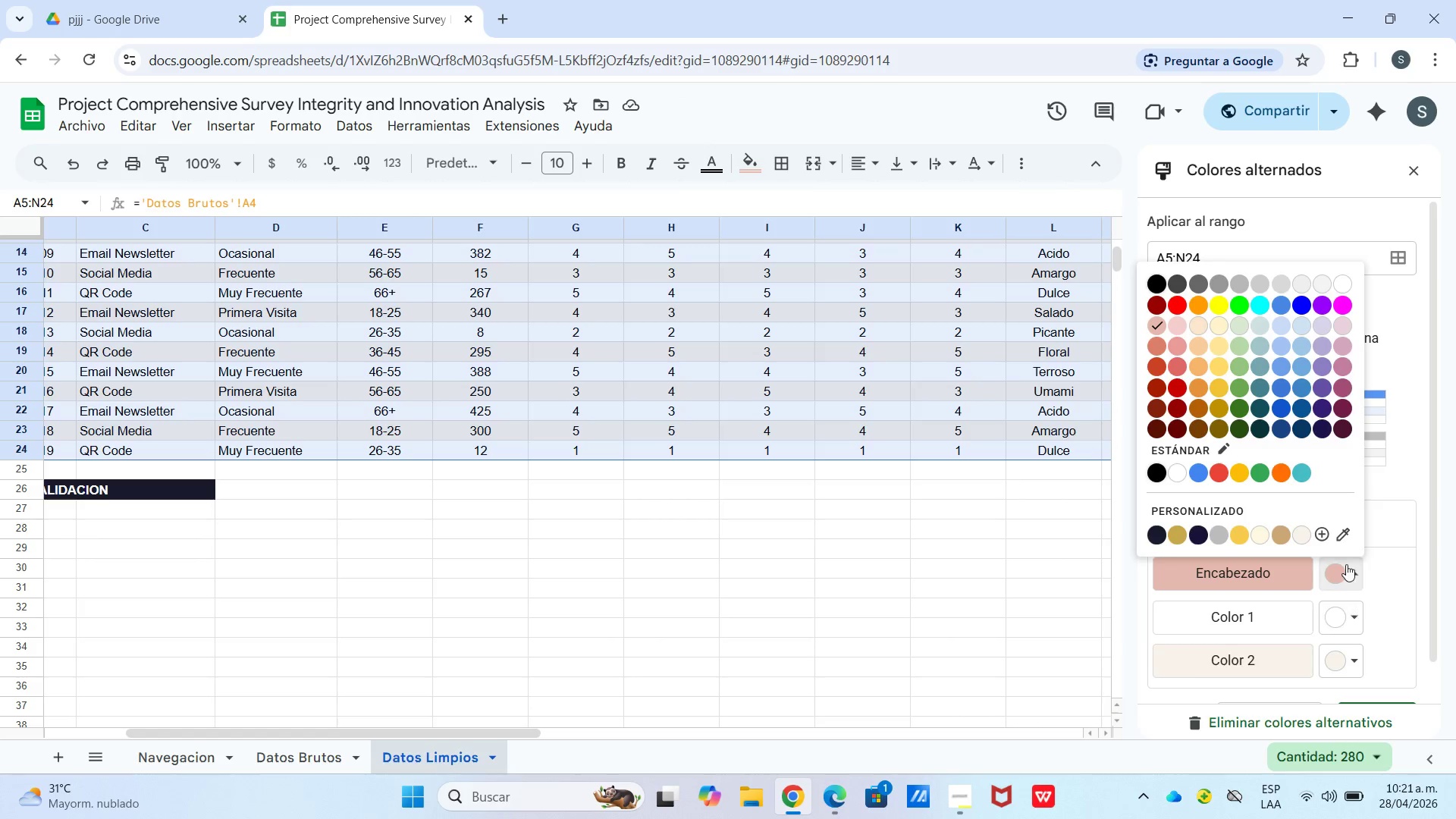 
left_click([1345, 541])
 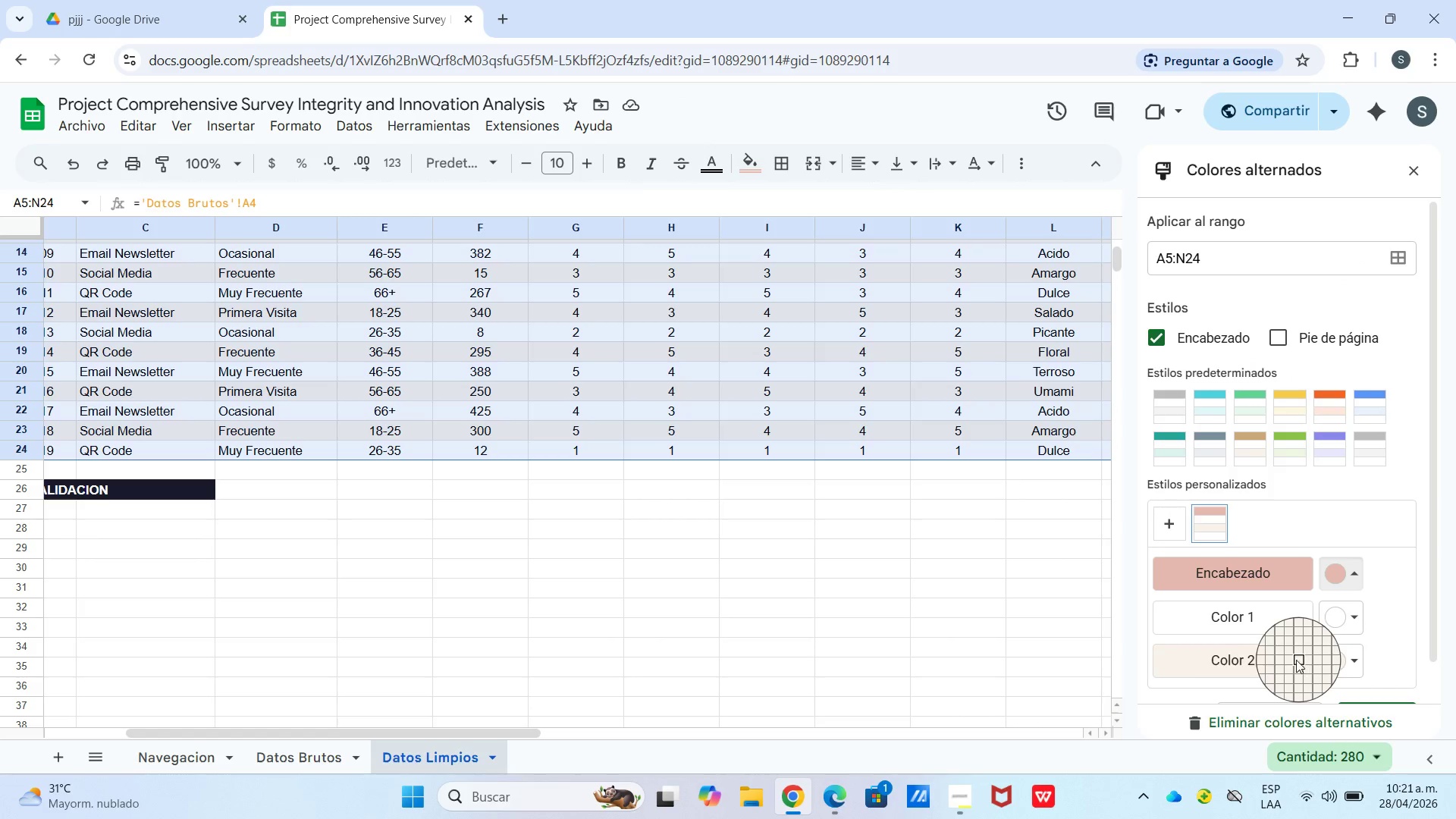 
left_click([1288, 660])
 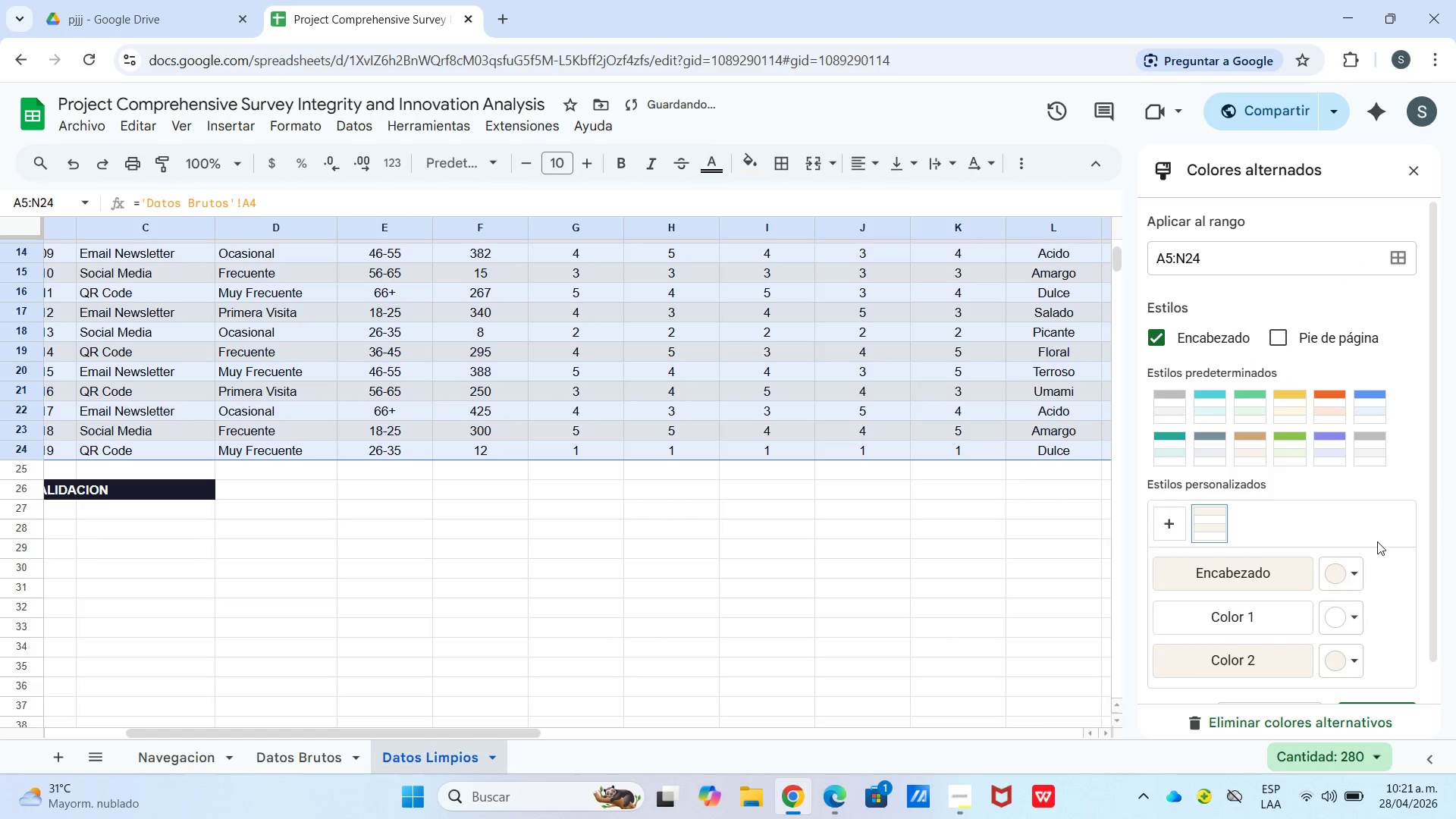 
left_click([1381, 538])
 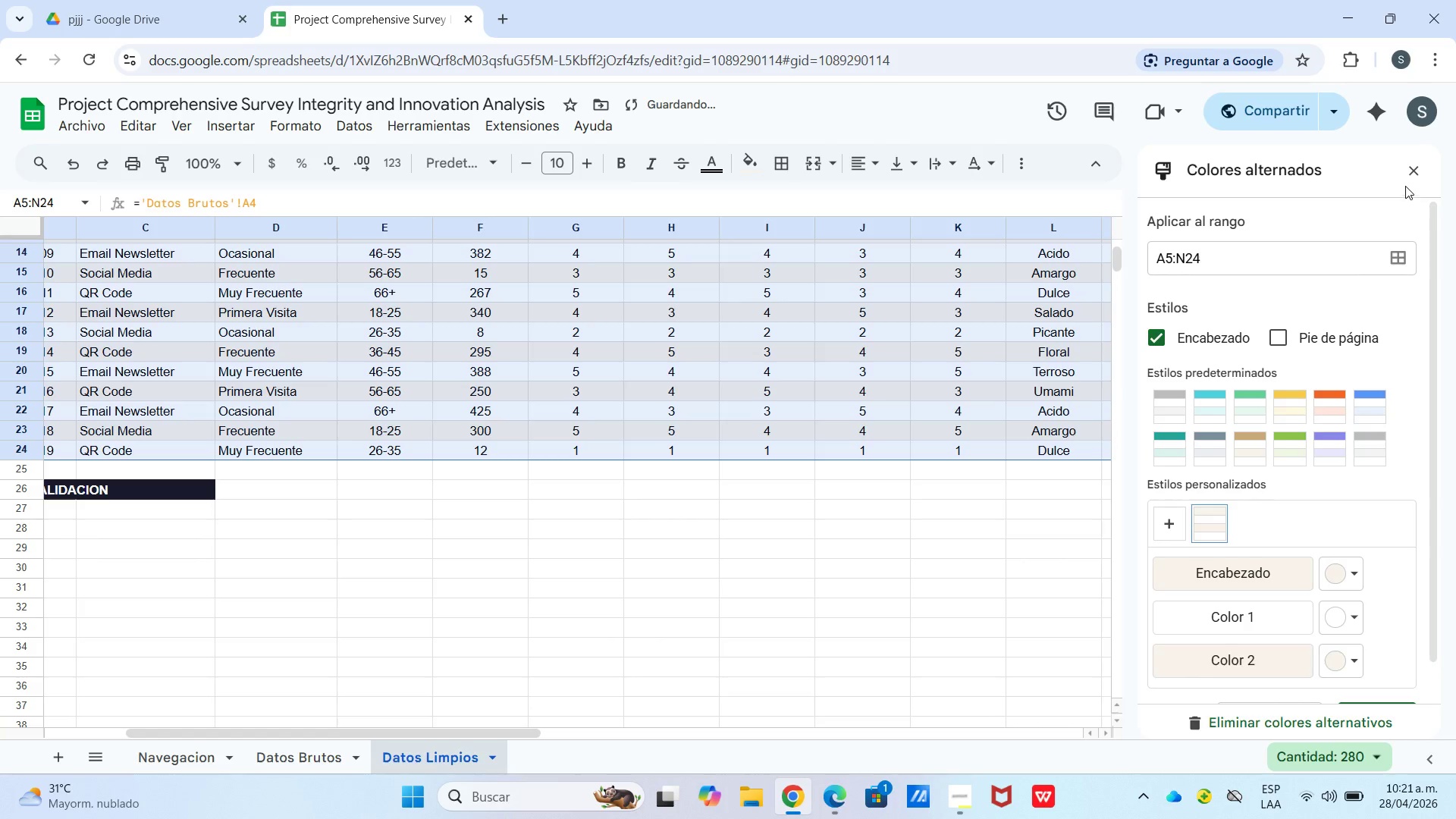 
left_click([1409, 170])
 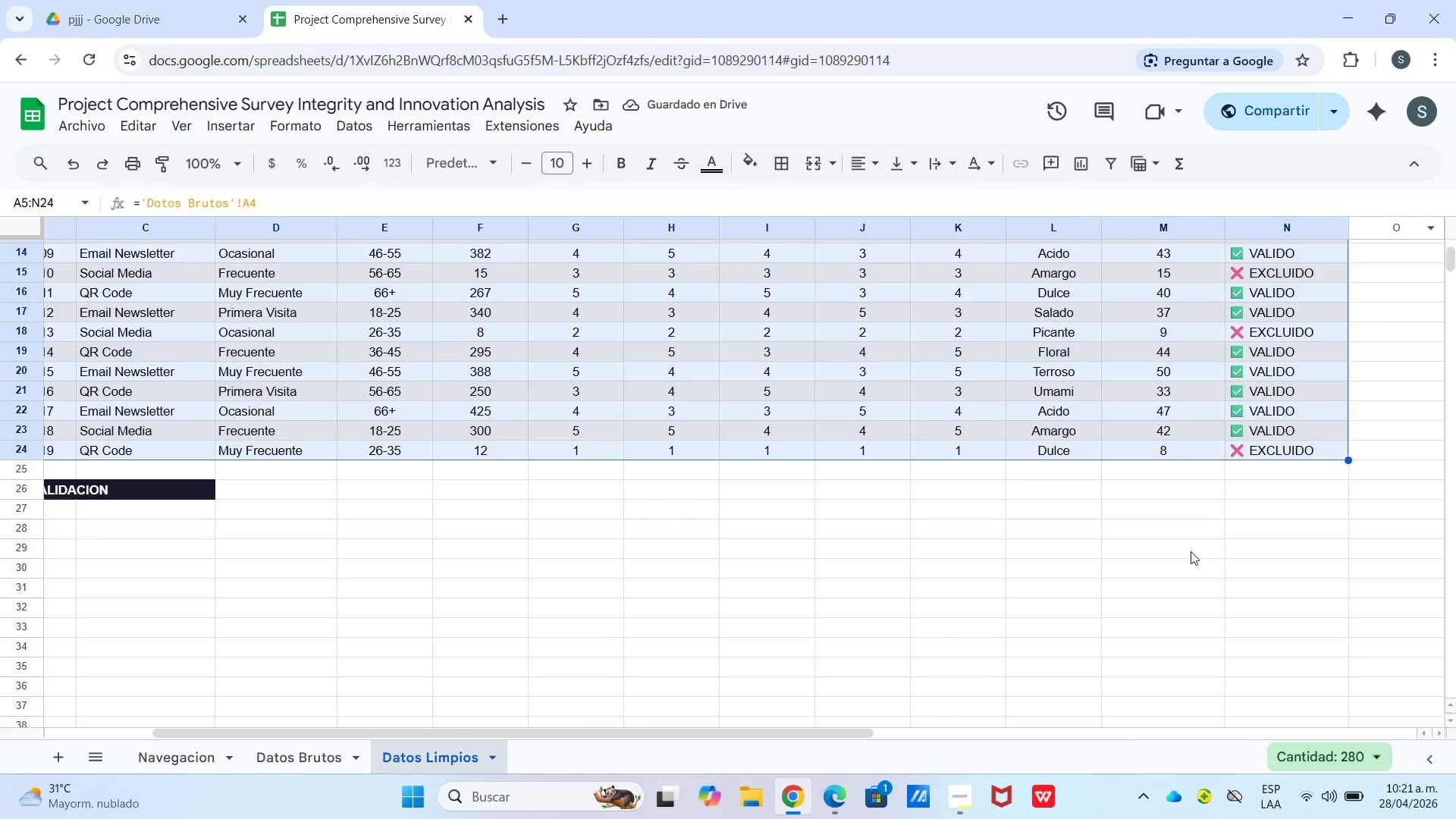 
left_click([1156, 648])
 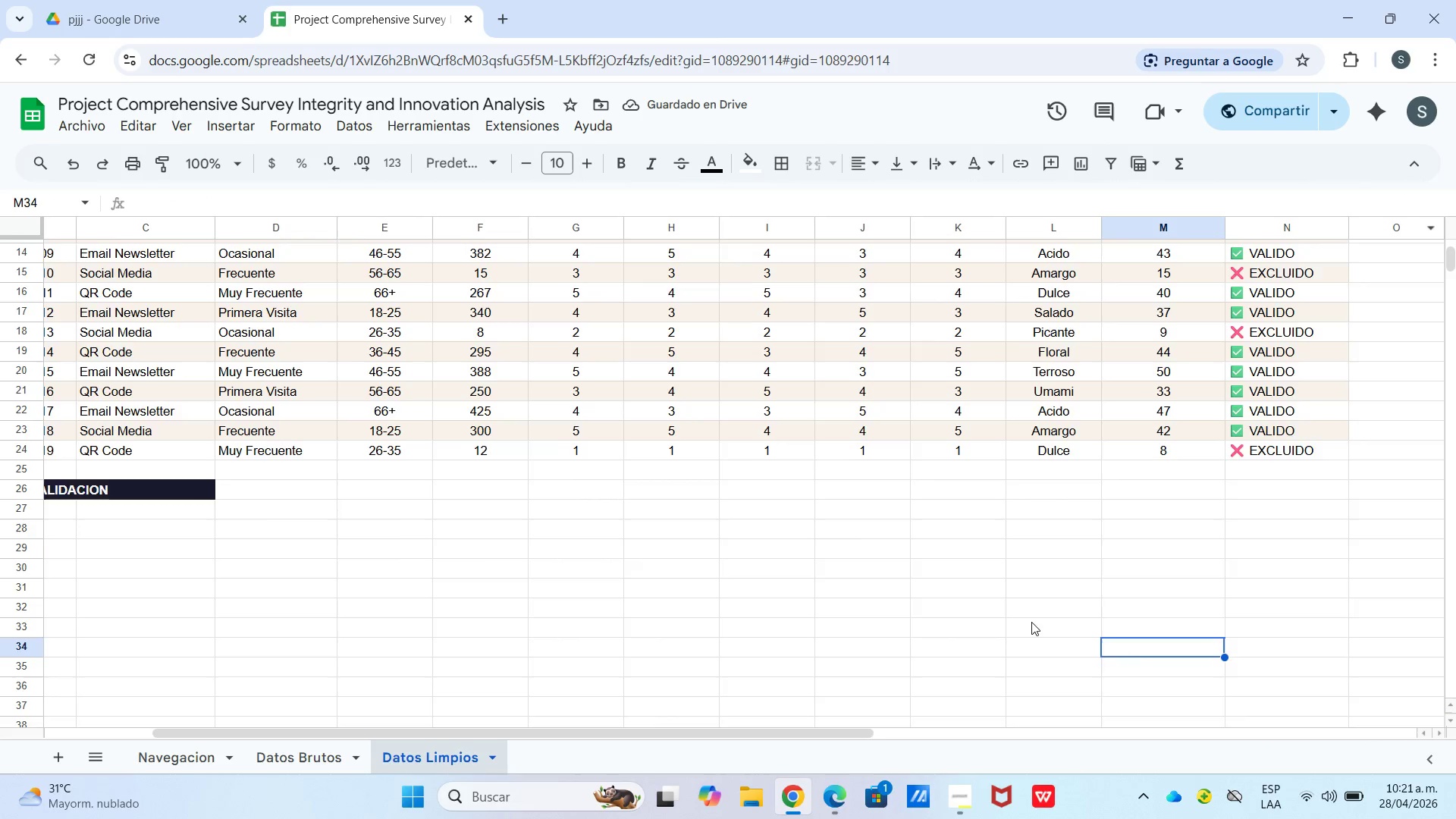 
scroll: coordinate [937, 582], scroll_direction: up, amount: 7.0
 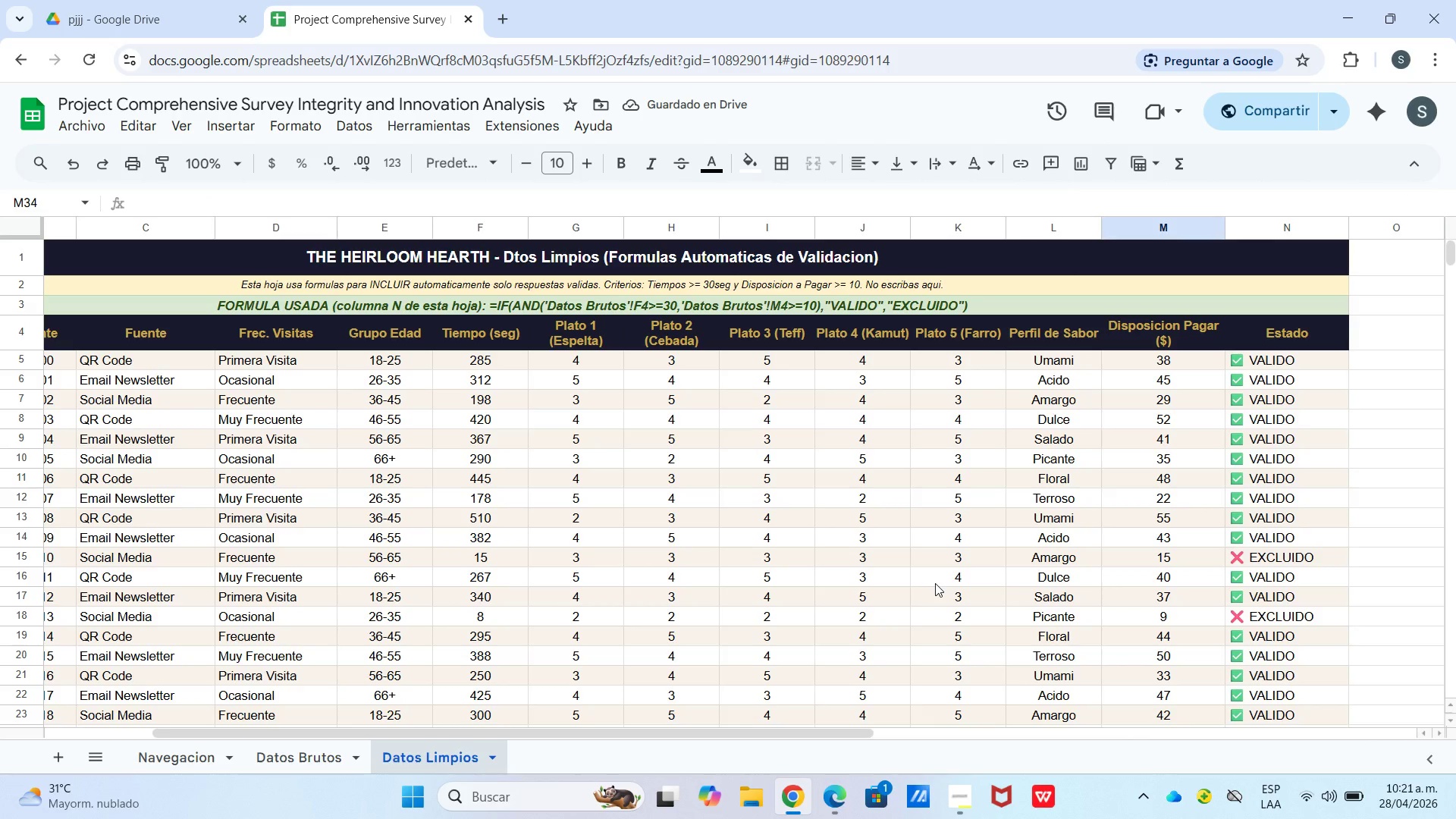 
scroll: coordinate [244, 438], scroll_direction: down, amount: 8.0
 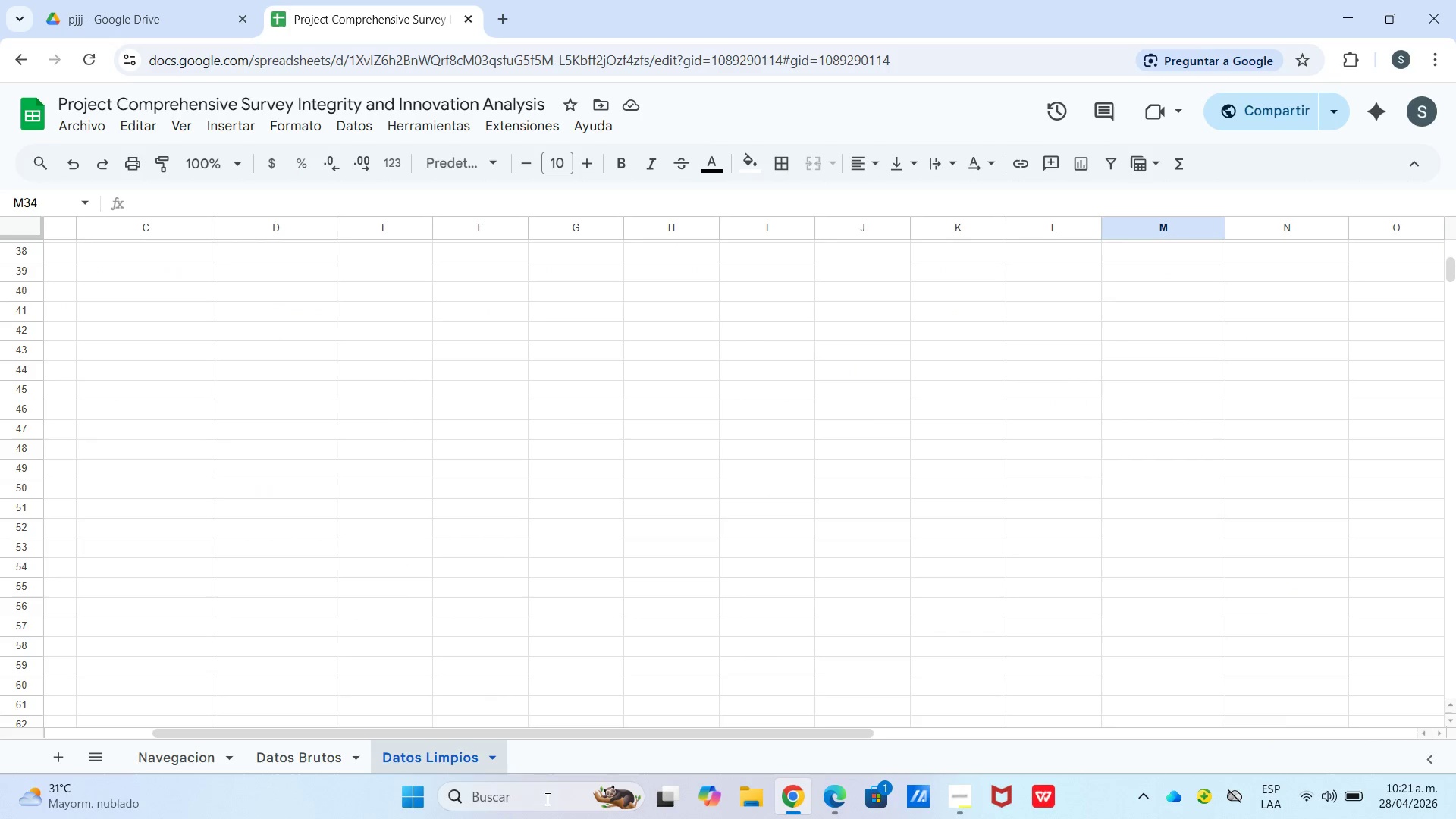 
left_click_drag(start_coordinate=[542, 728], to_coordinate=[142, 744])
 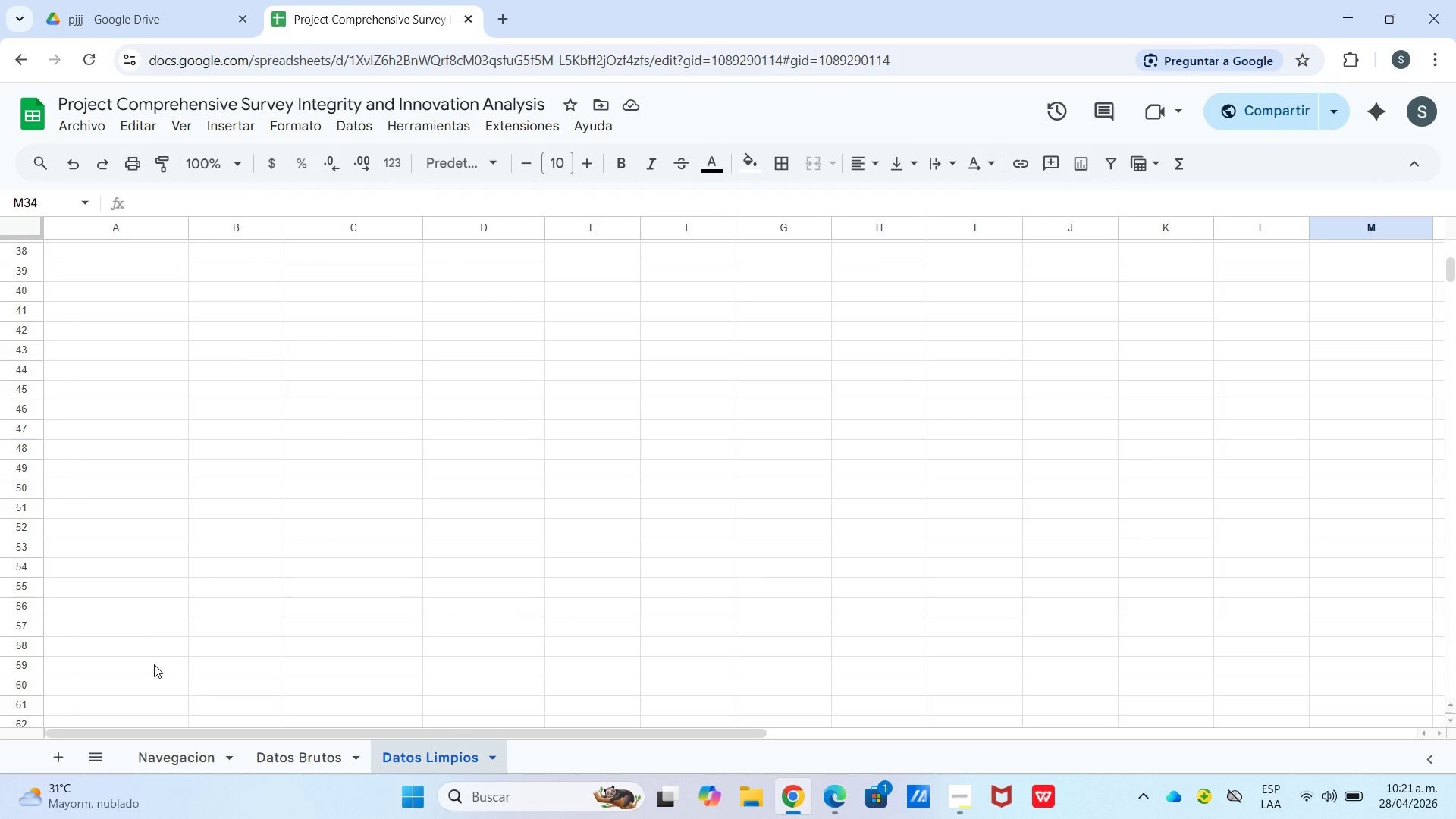 
scroll: coordinate [431, 559], scroll_direction: up, amount: 20.0
 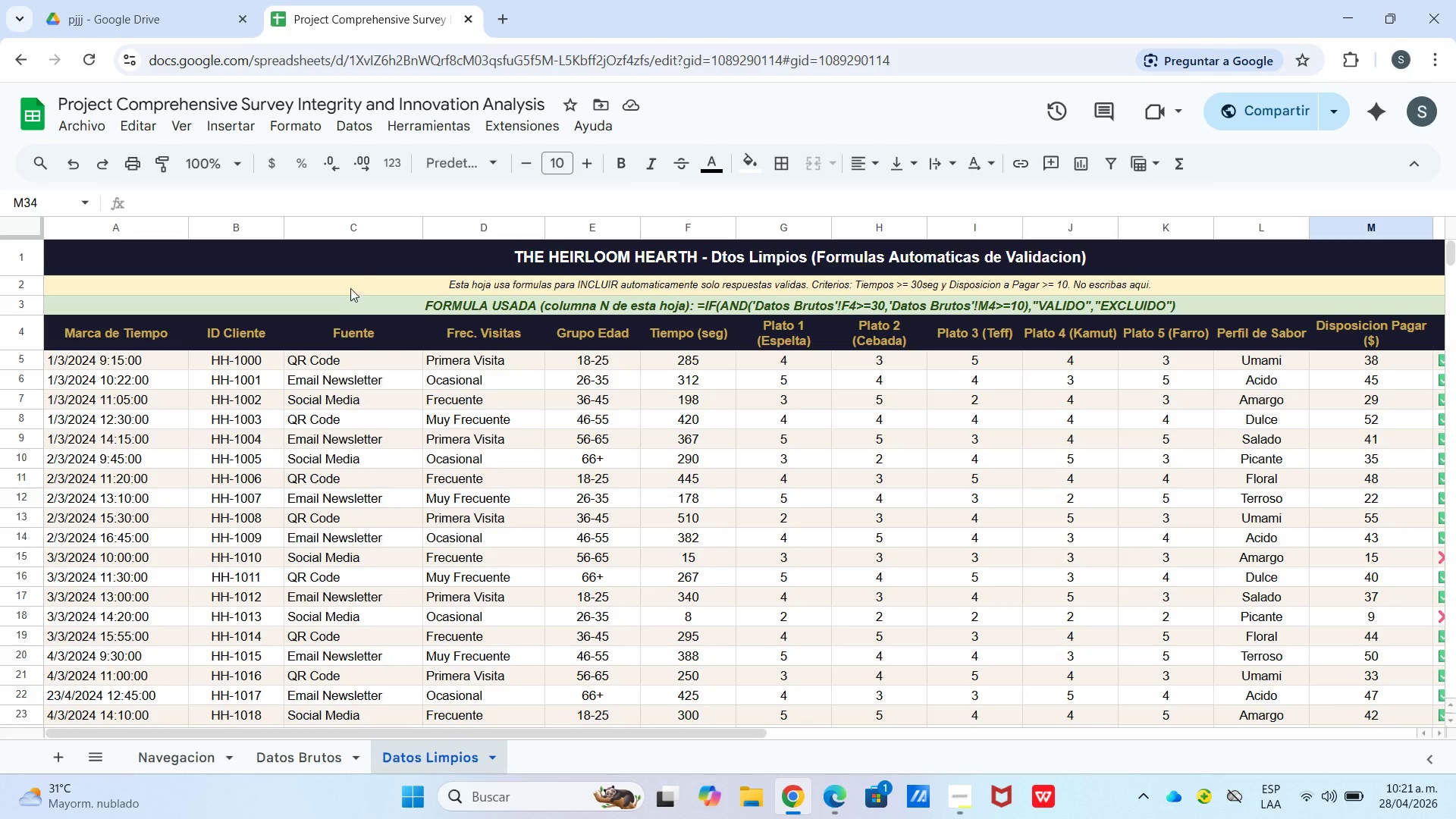 
left_click_drag(start_coordinate=[371, 253], to_coordinate=[1252, 711])
 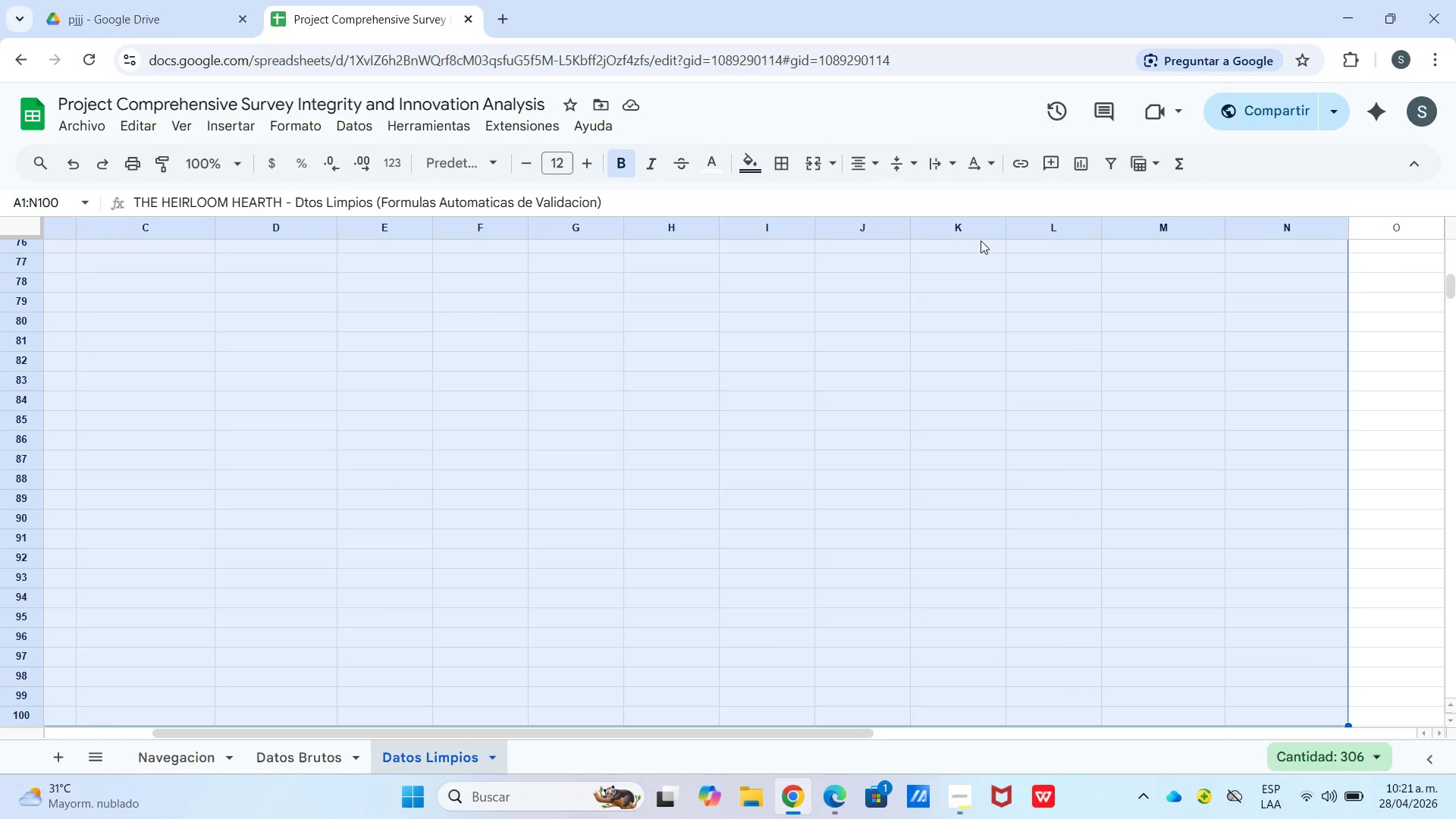 
scroll: coordinate [1256, 690], scroll_direction: down, amount: 16.0
 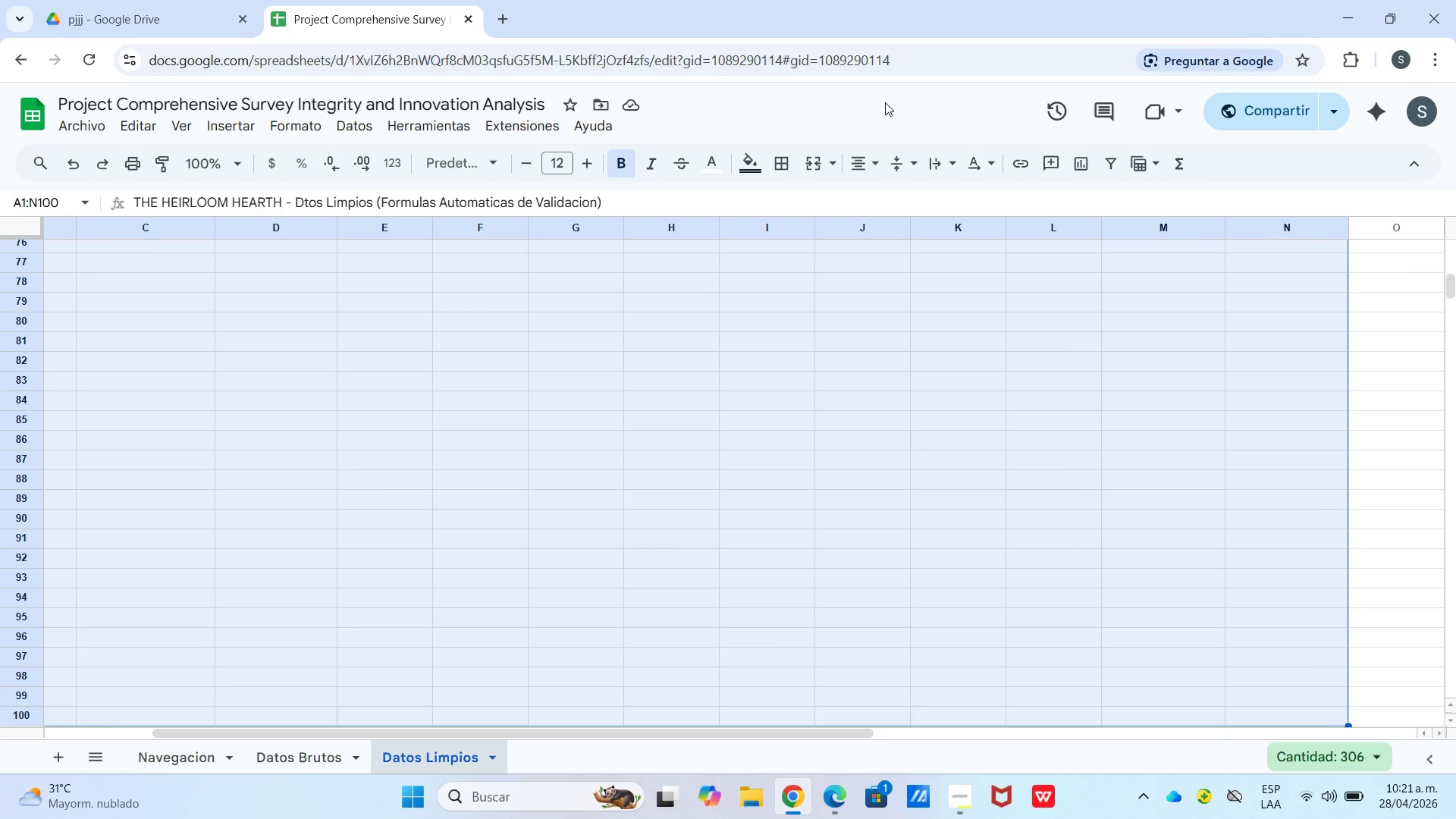 
left_click([789, 160])
 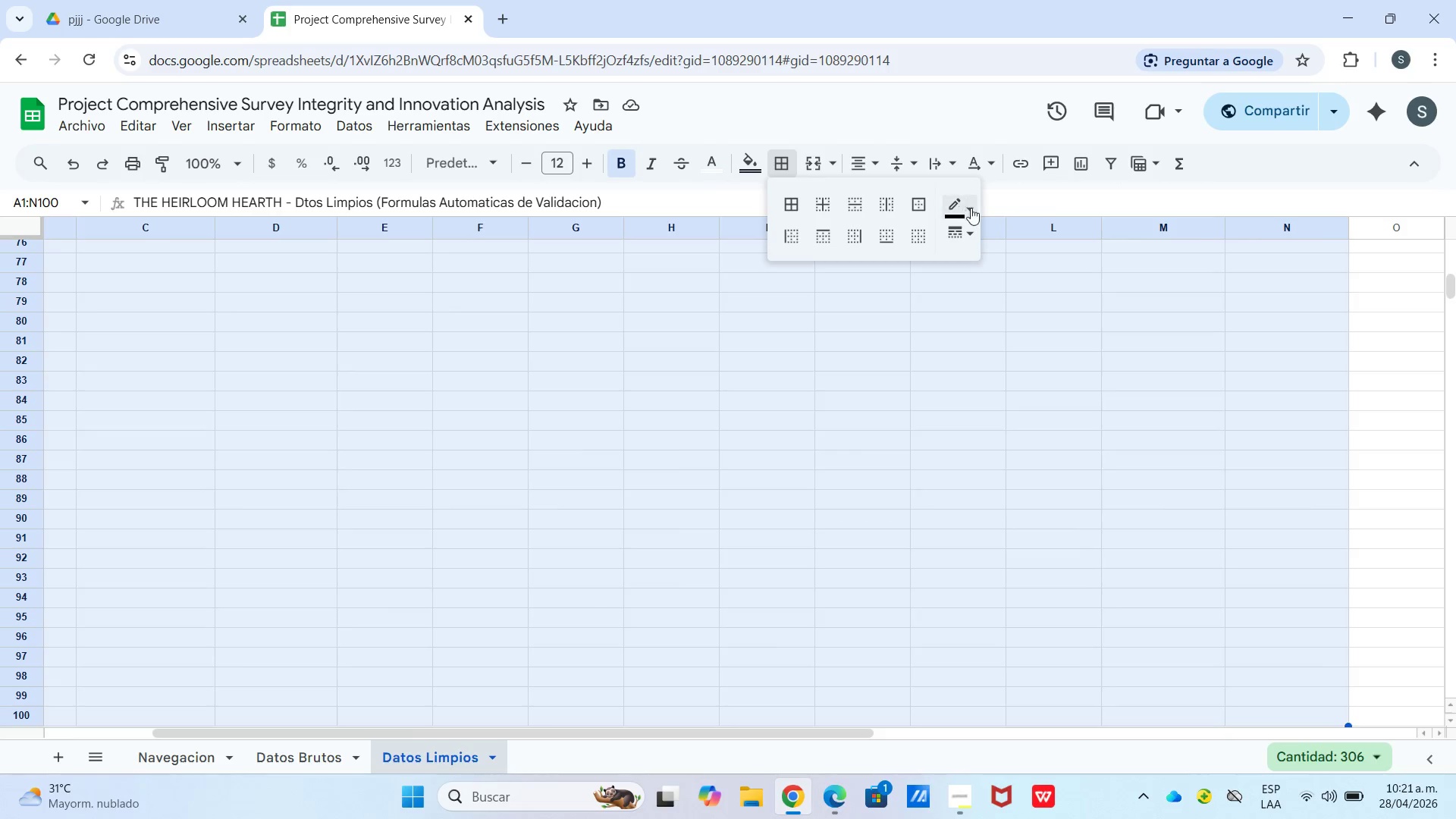 
left_click([977, 209])
 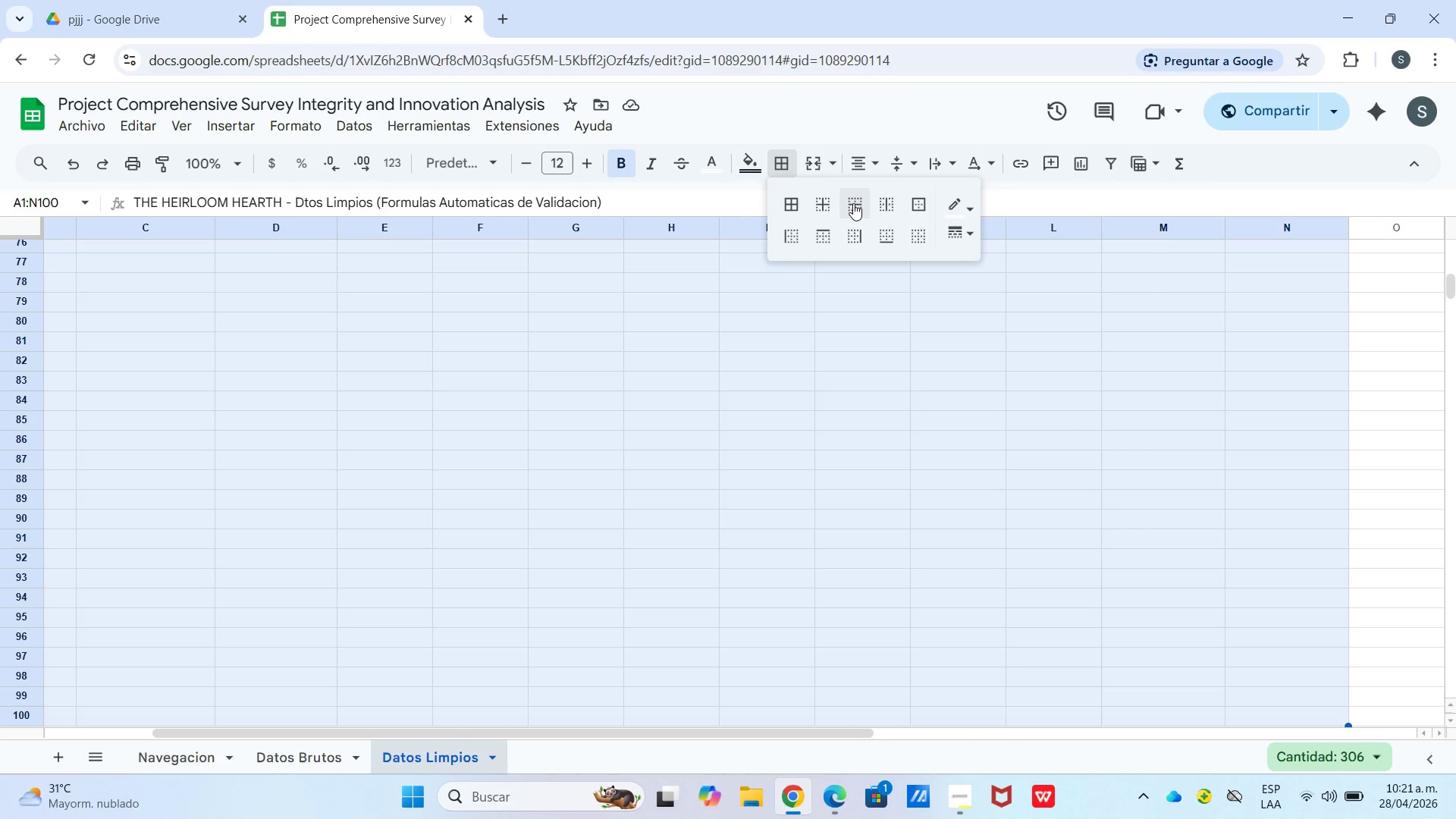 
wait(5.41)
 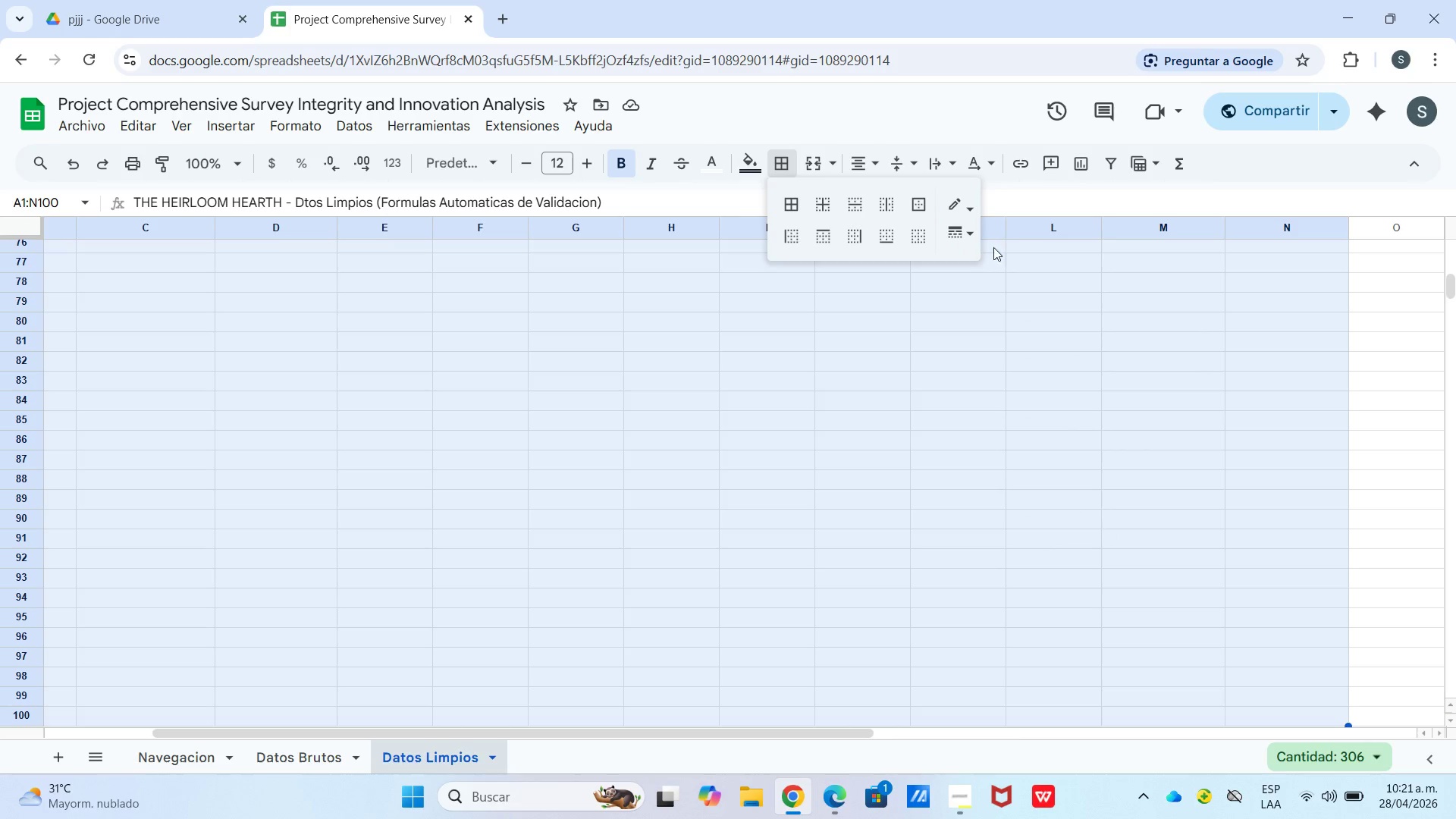 
scroll: coordinate [667, 305], scroll_direction: up, amount: 22.0
 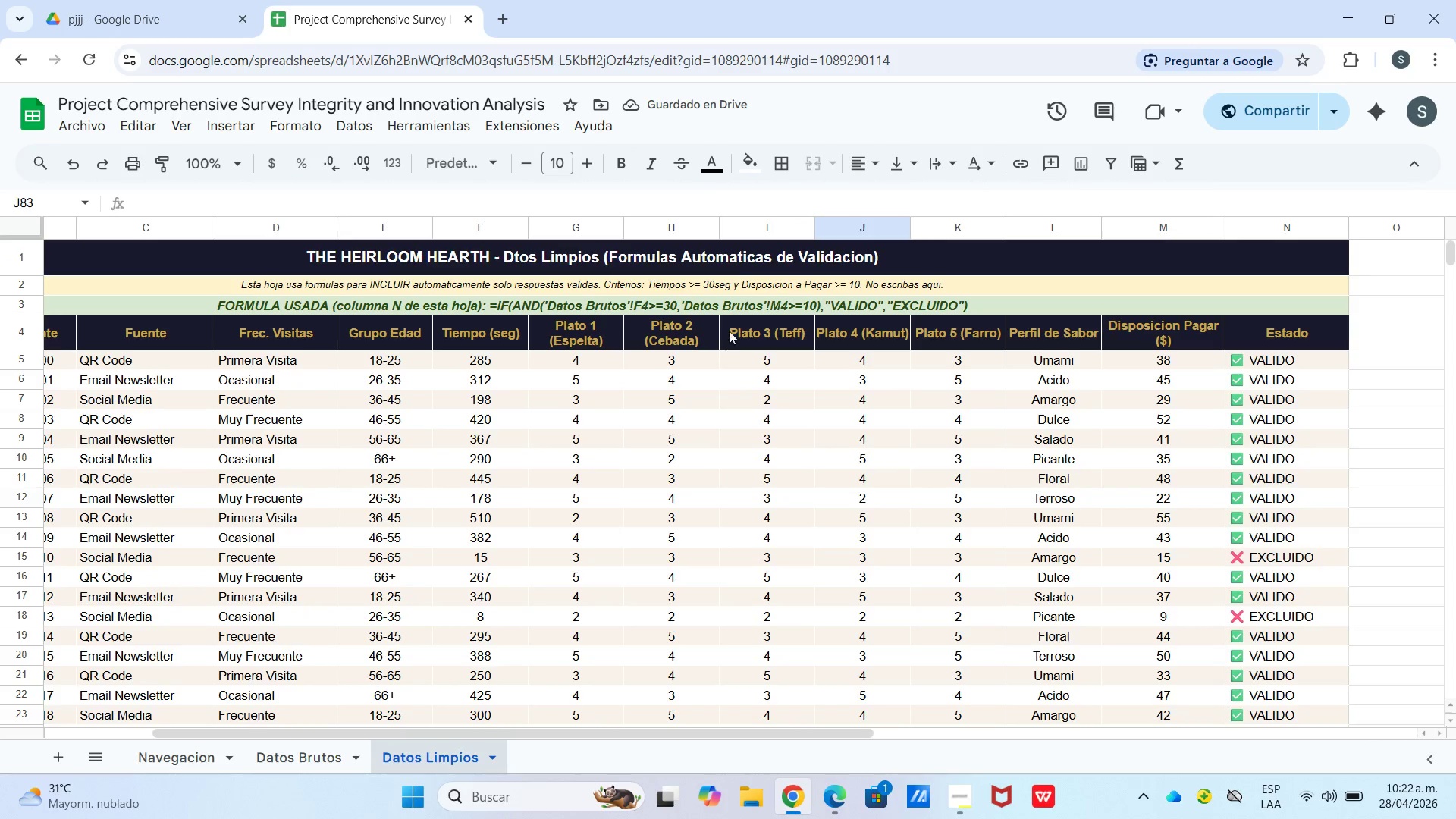 
left_click_drag(start_coordinate=[745, 253], to_coordinate=[831, 359])
 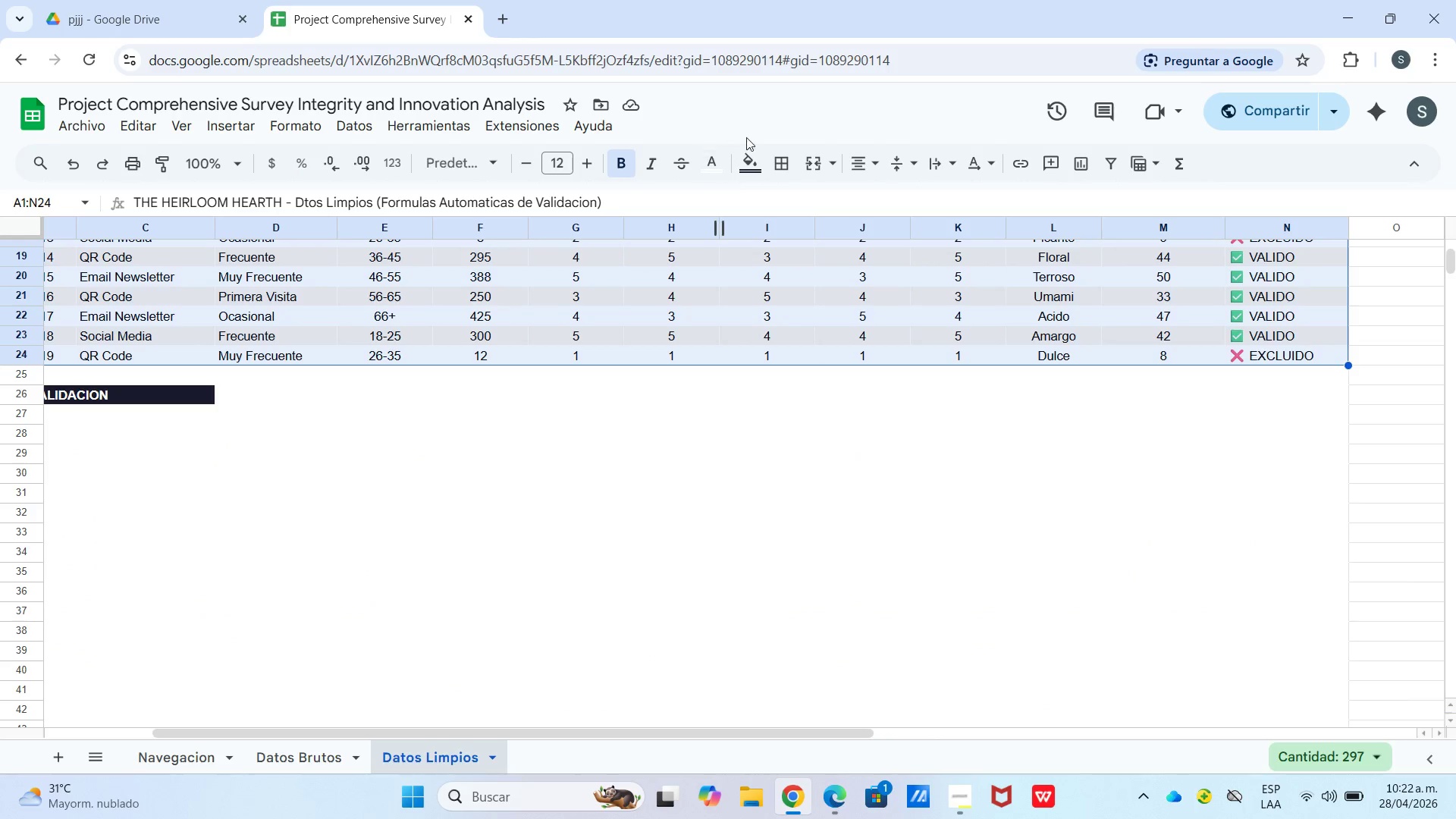 
scroll: coordinate [809, 397], scroll_direction: down, amount: 4.0
 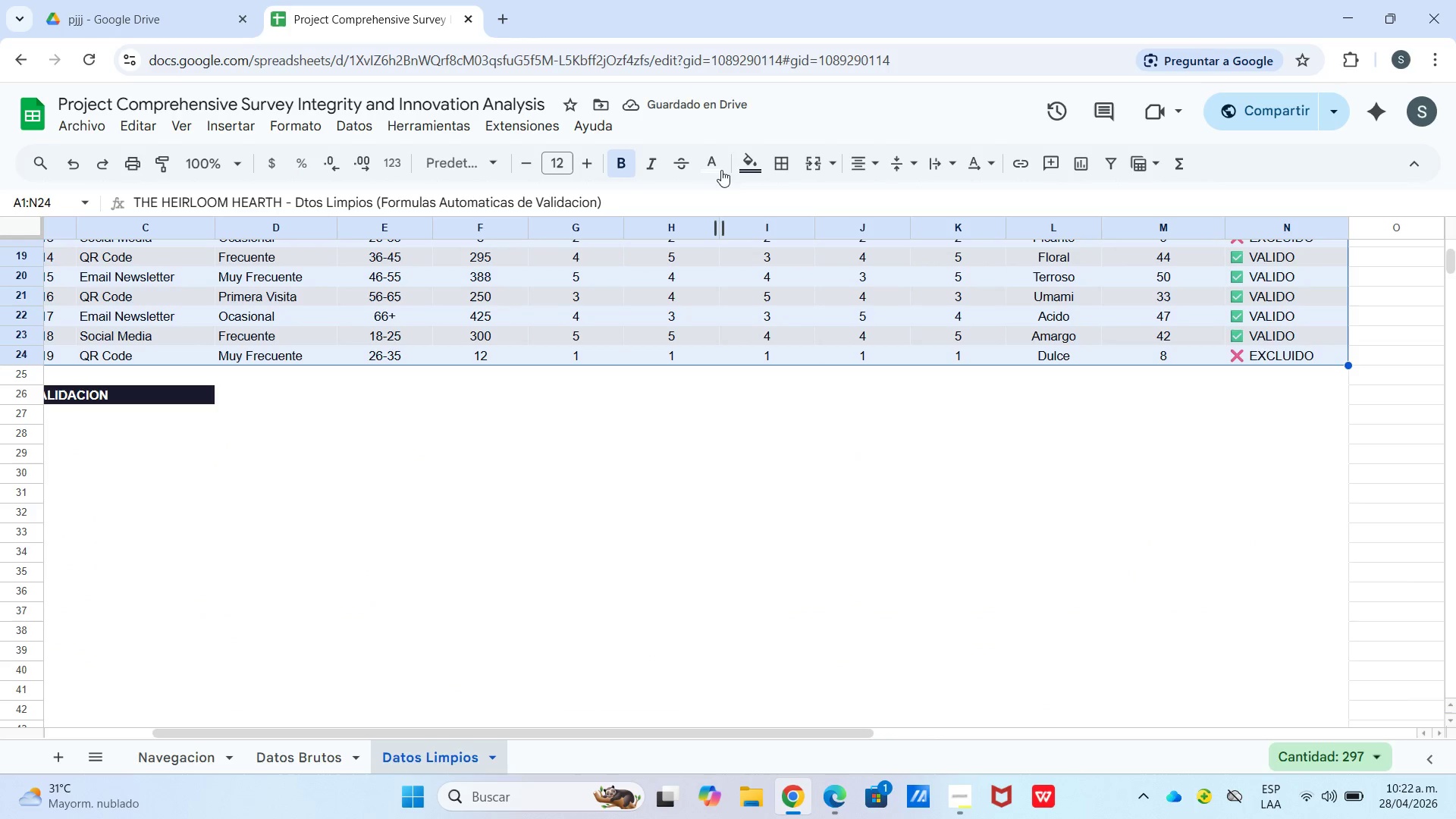 
left_click_drag(start_coordinate=[790, 162], to_coordinate=[804, 166])
 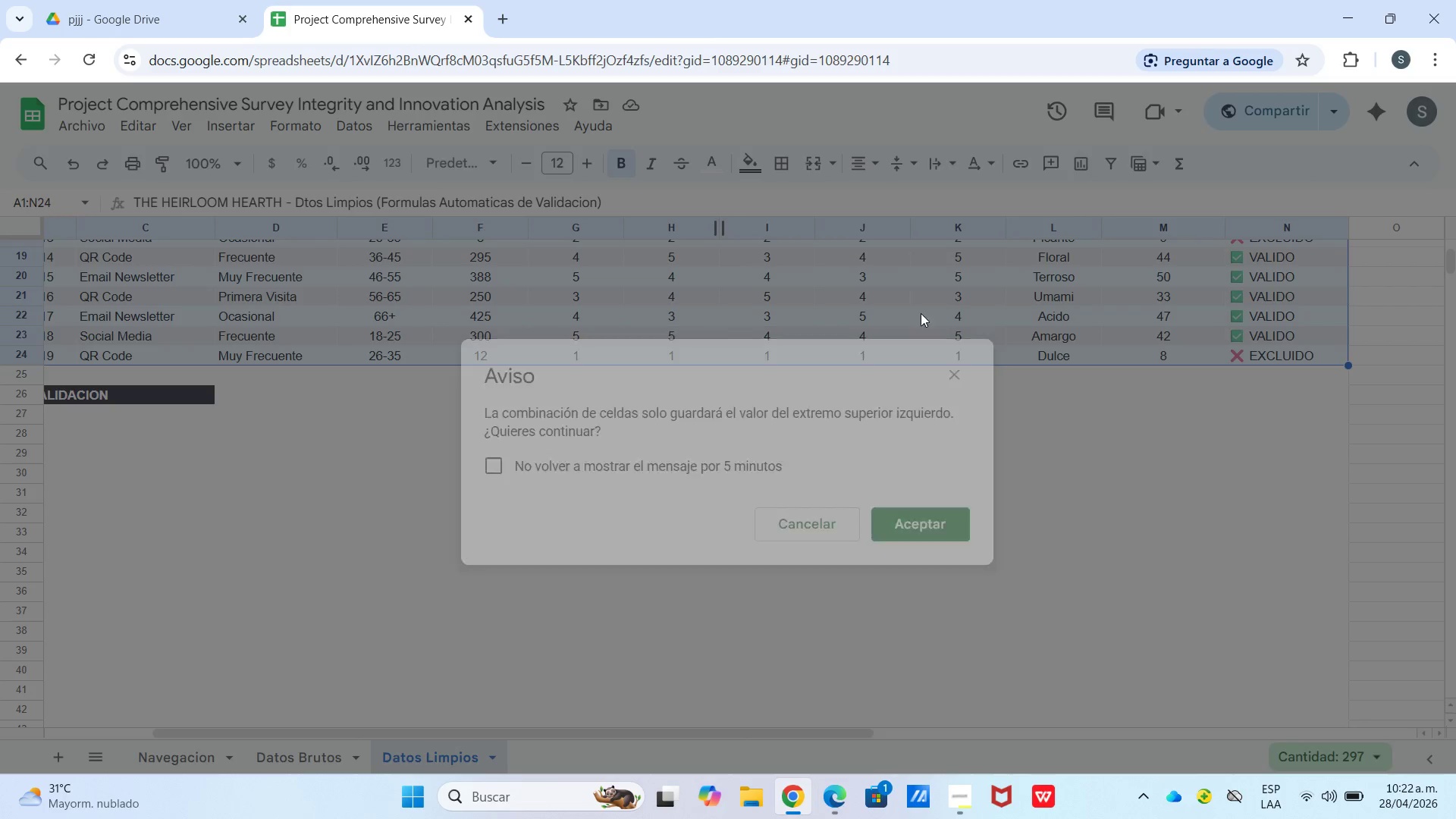 
left_click([786, 173])
 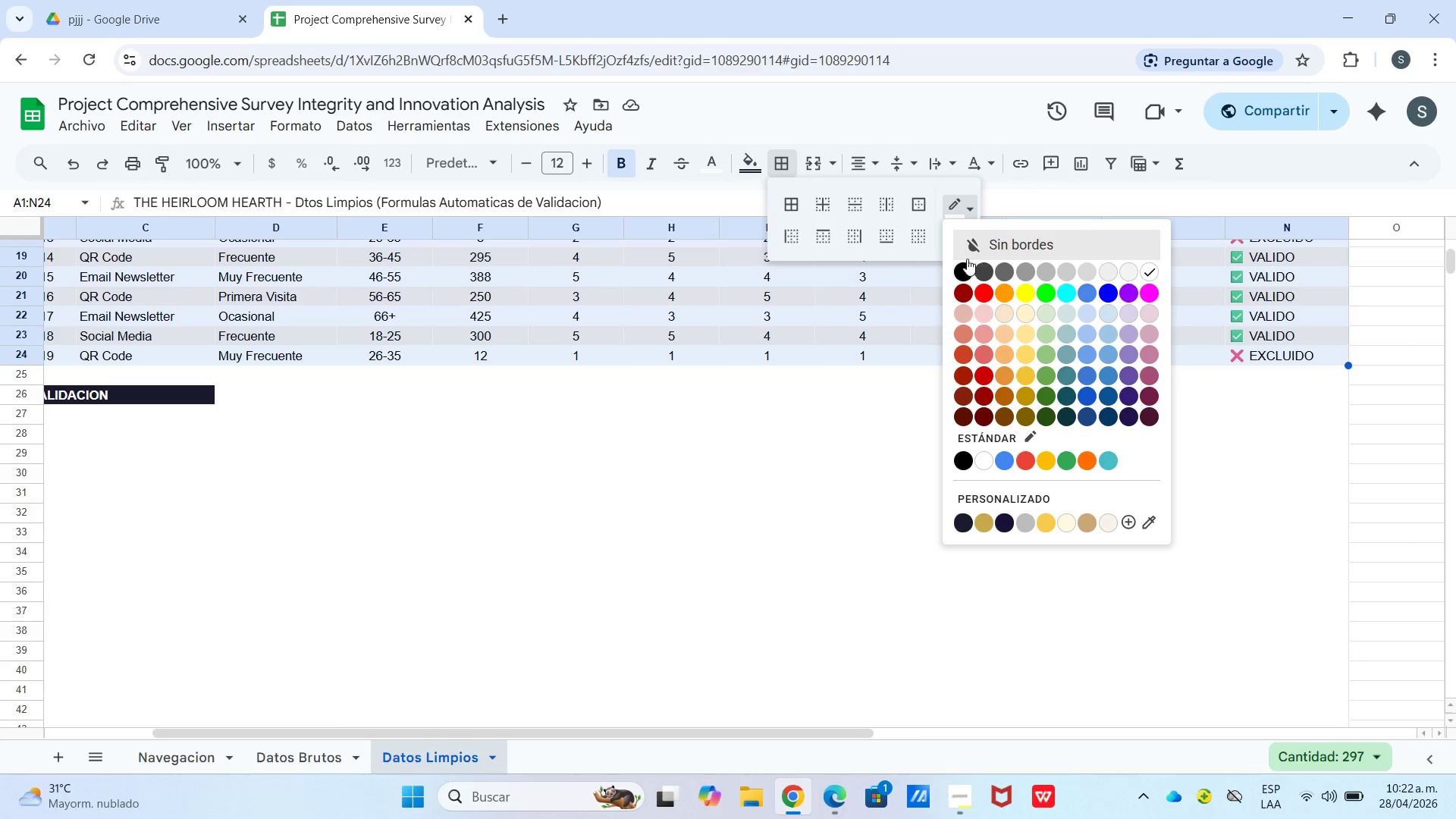 
left_click([992, 274])
 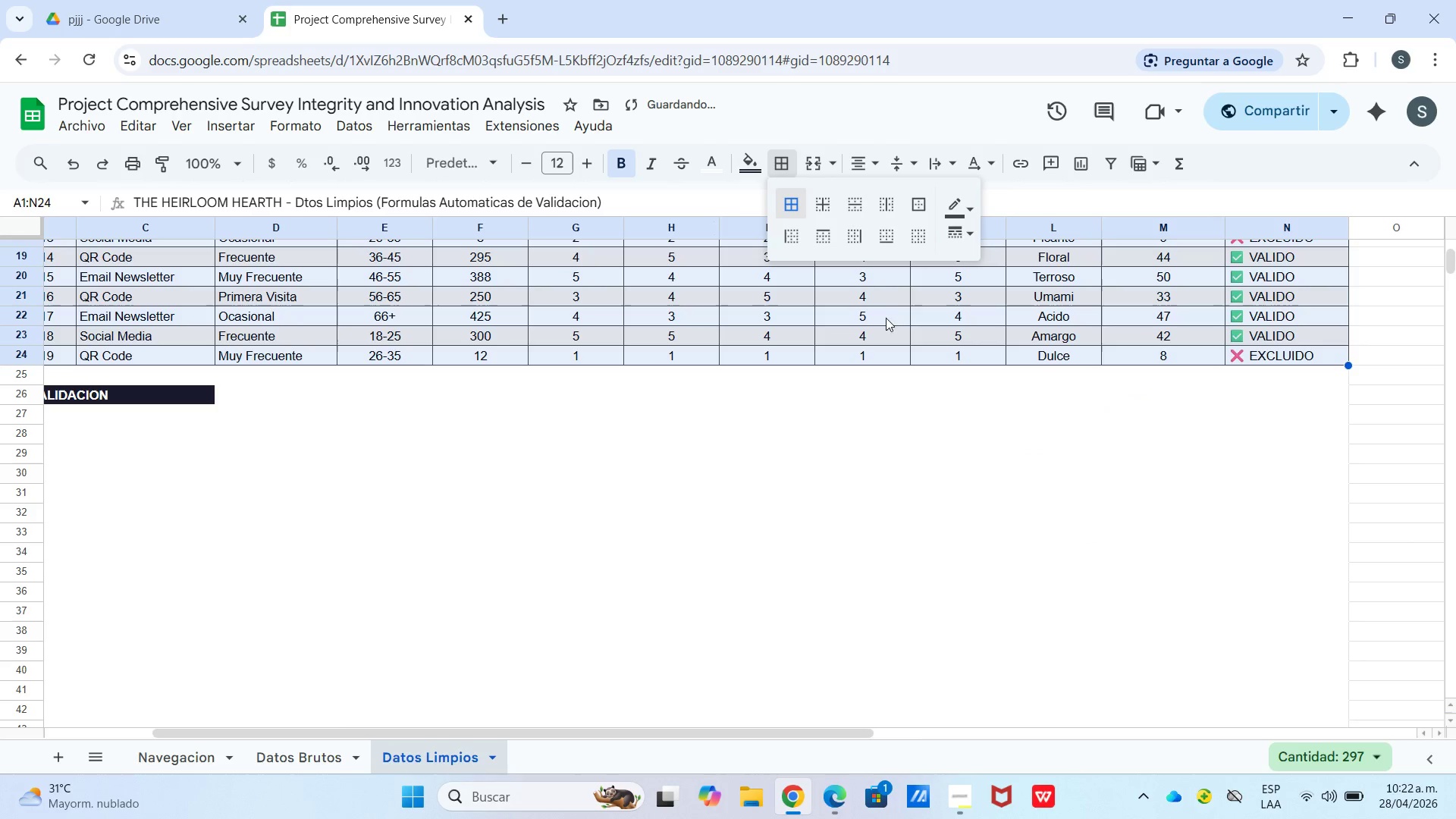 
left_click([873, 401])
 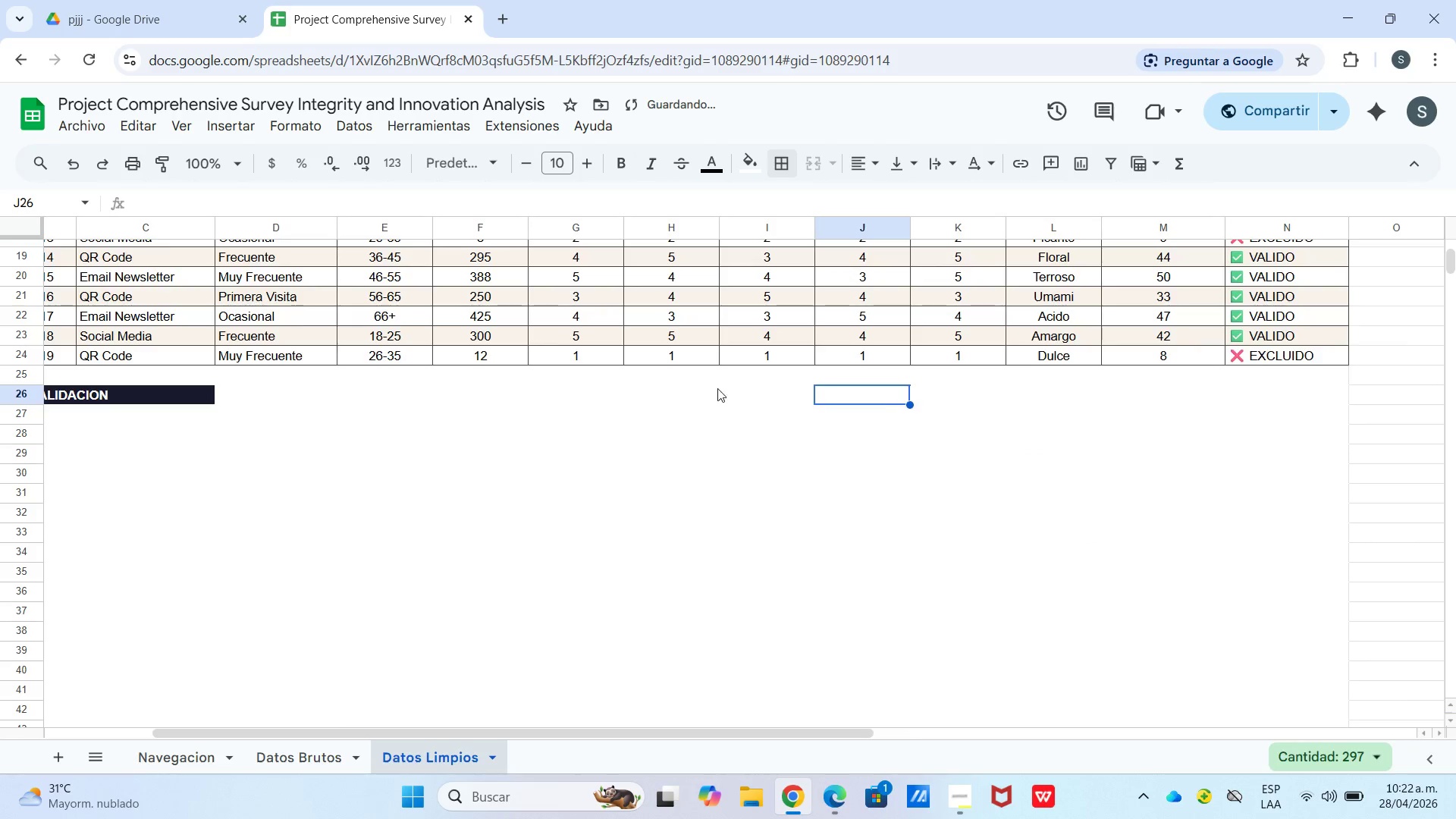 
scroll: coordinate [416, 326], scroll_direction: up, amount: 8.0
 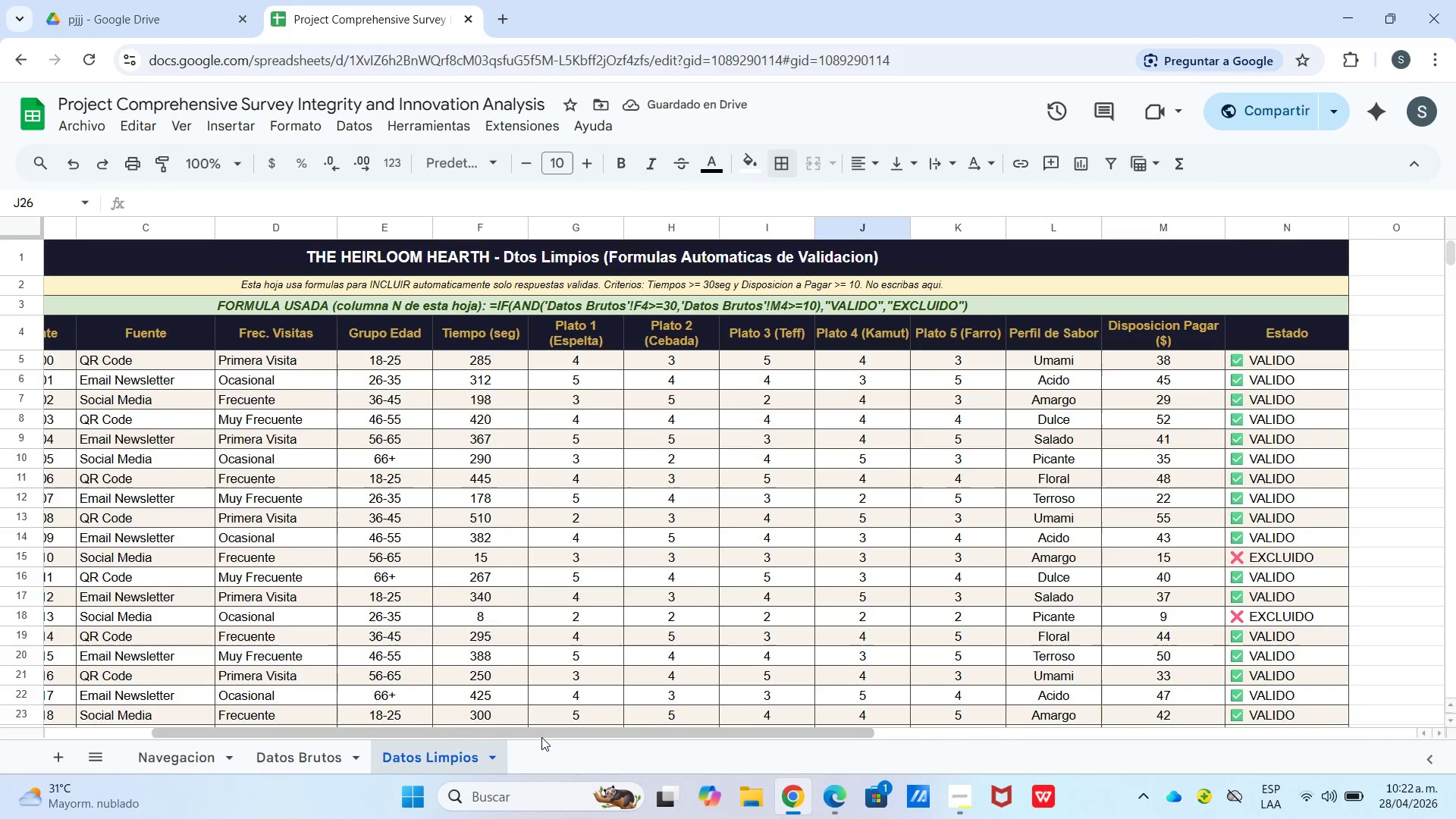 
left_click_drag(start_coordinate=[547, 733], to_coordinate=[328, 742])
 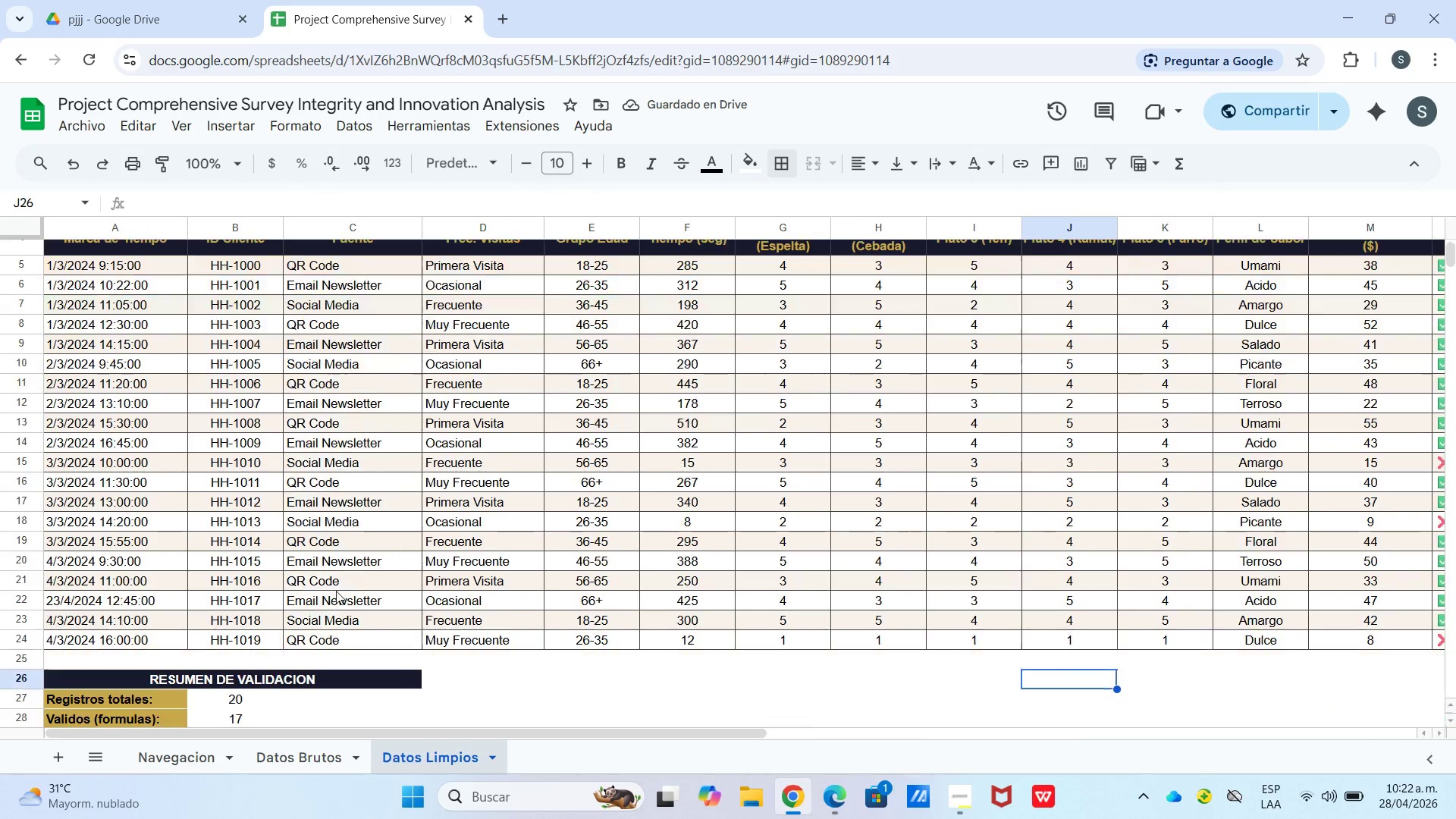 
scroll: coordinate [271, 577], scroll_direction: down, amount: 3.0
 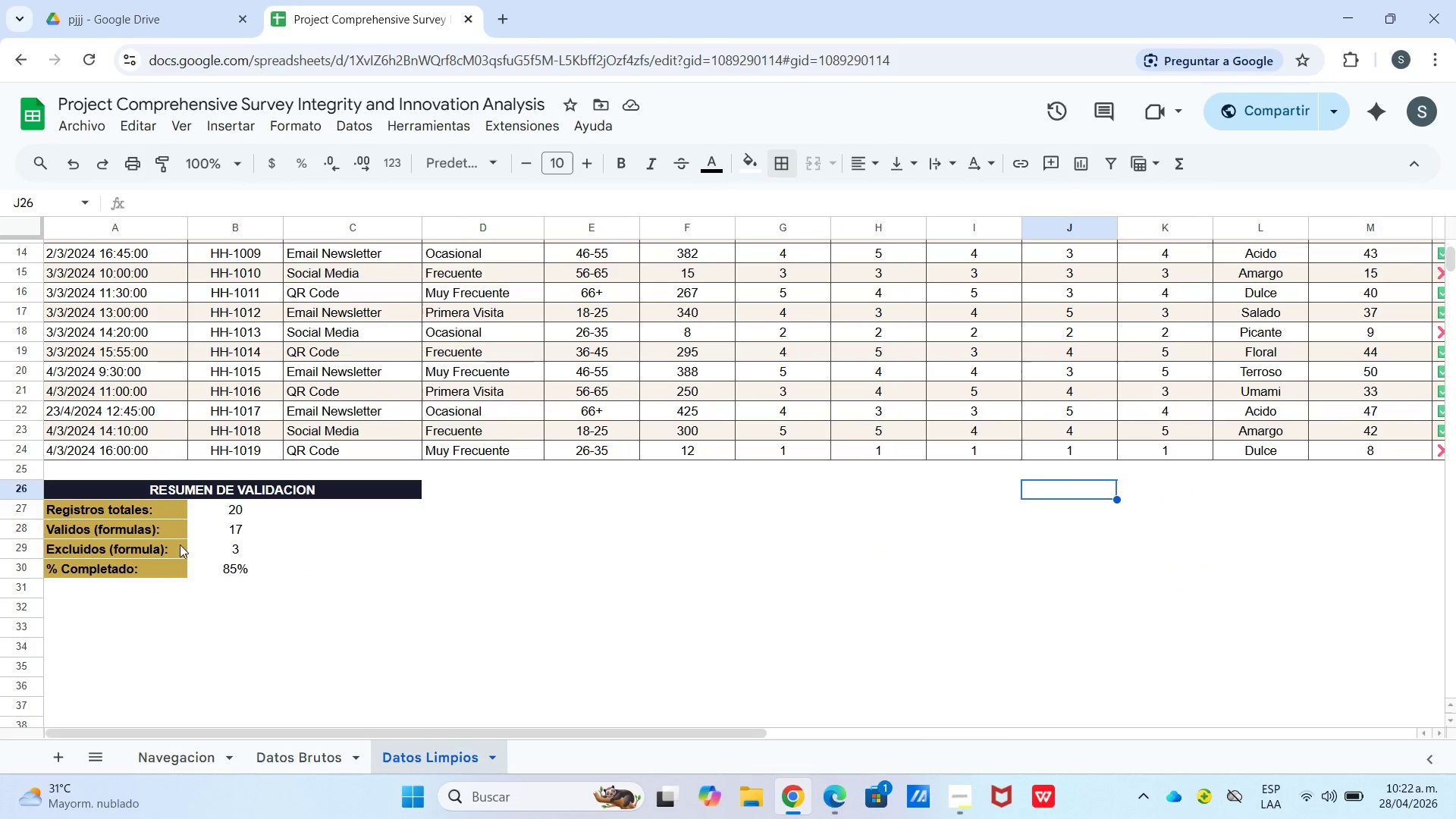 
left_click_drag(start_coordinate=[164, 503], to_coordinate=[156, 568])
 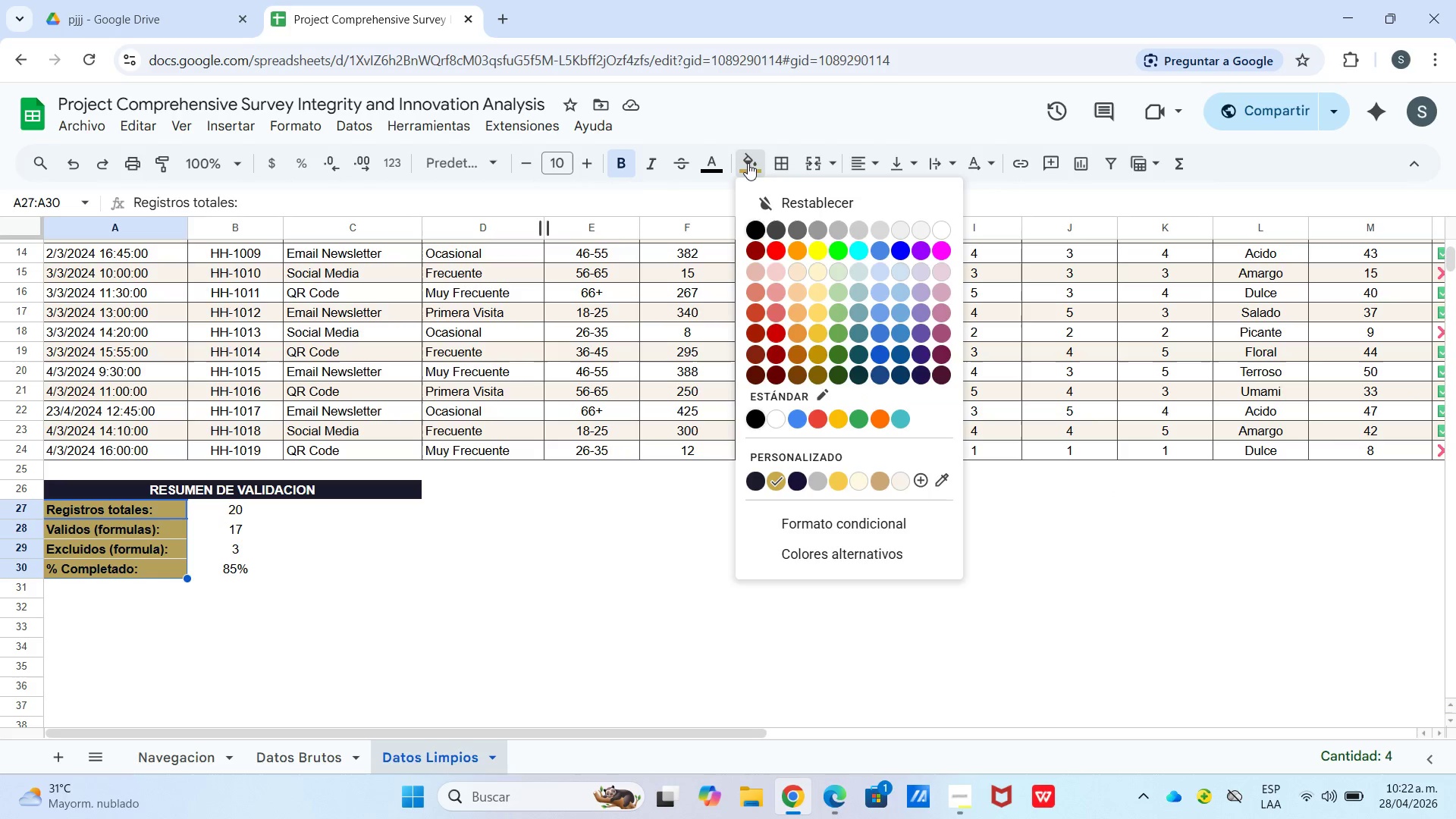 
double_click([794, 163])
 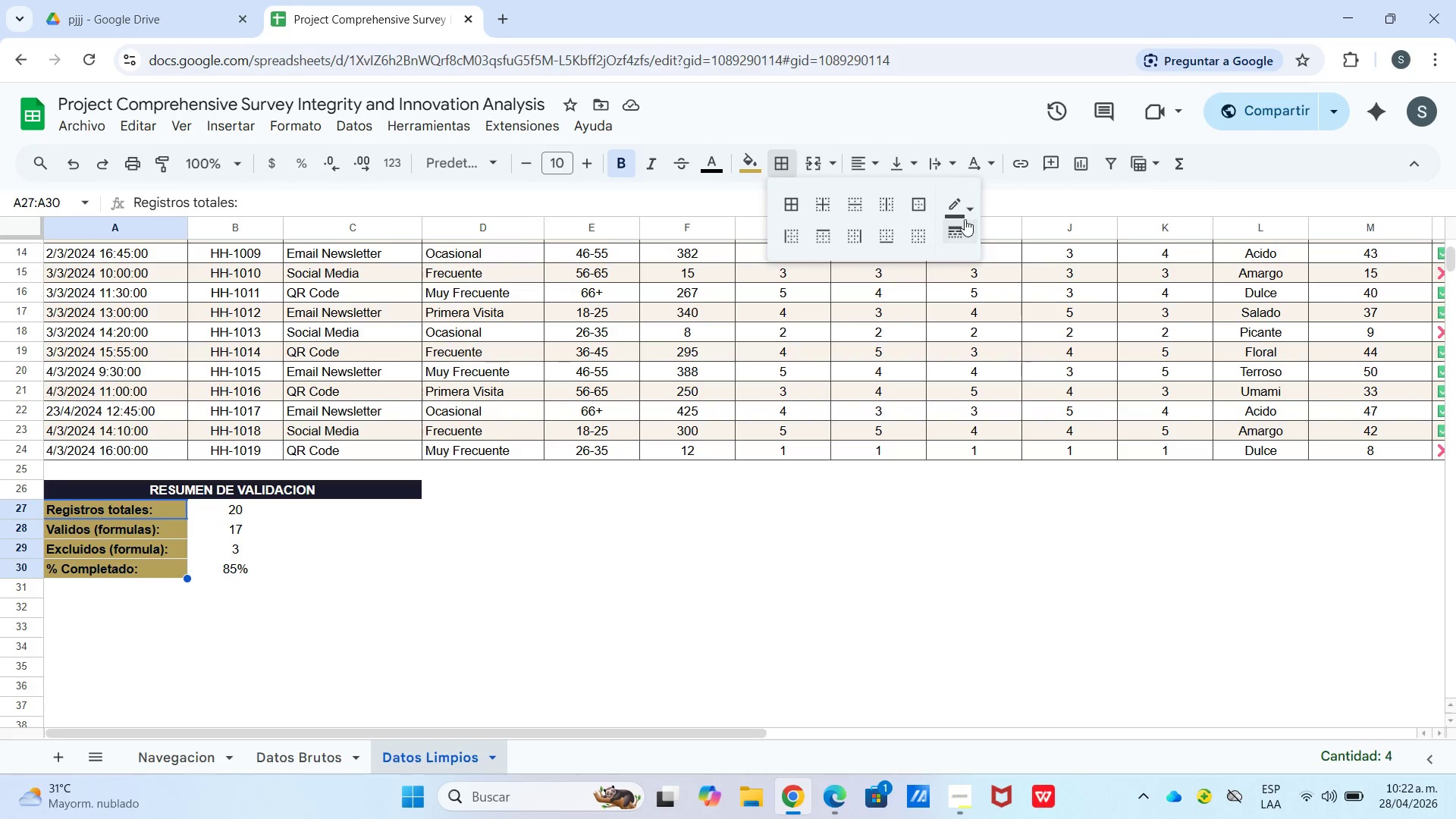 
left_click([965, 215])
 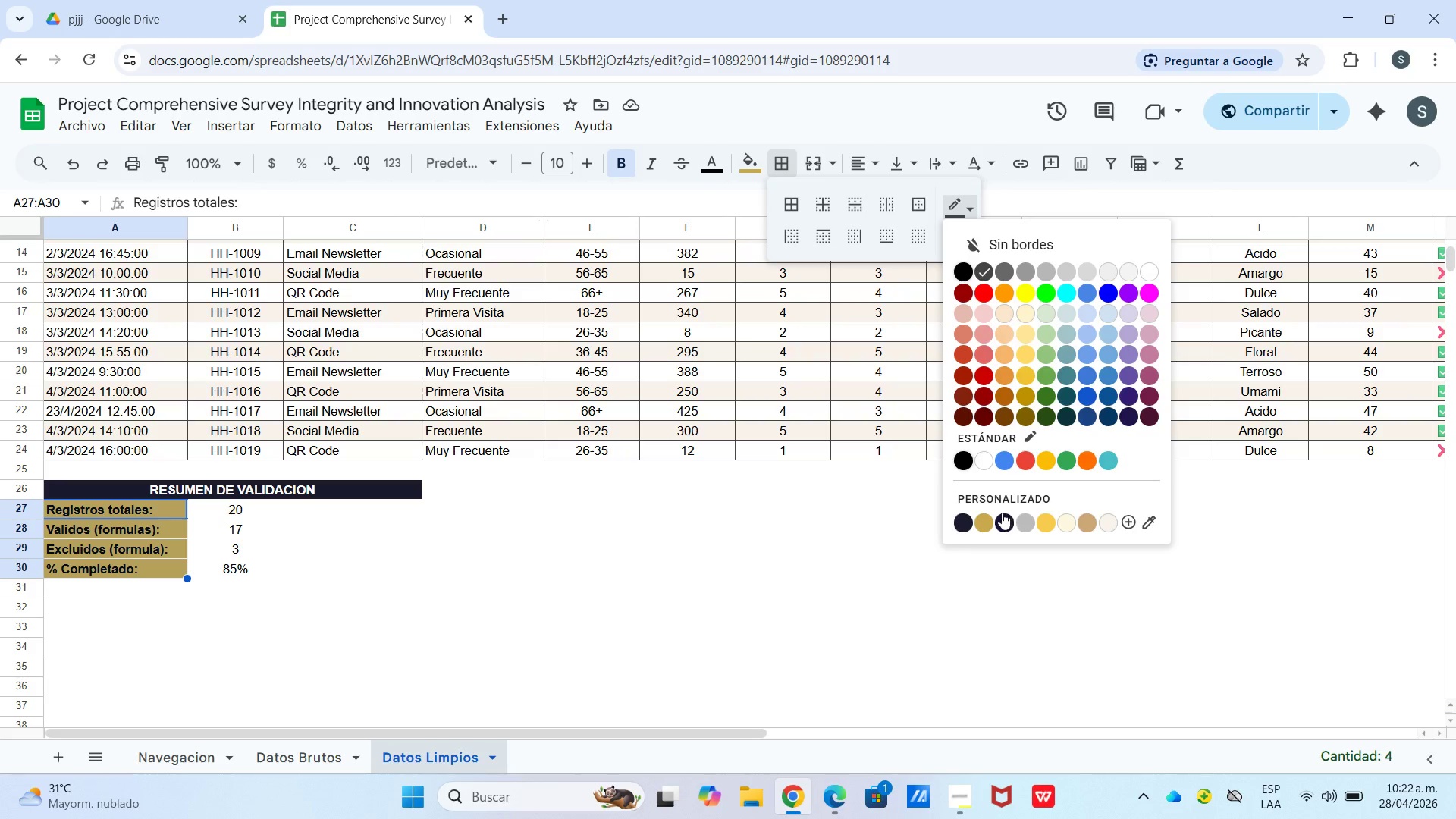 
left_click([986, 518])
 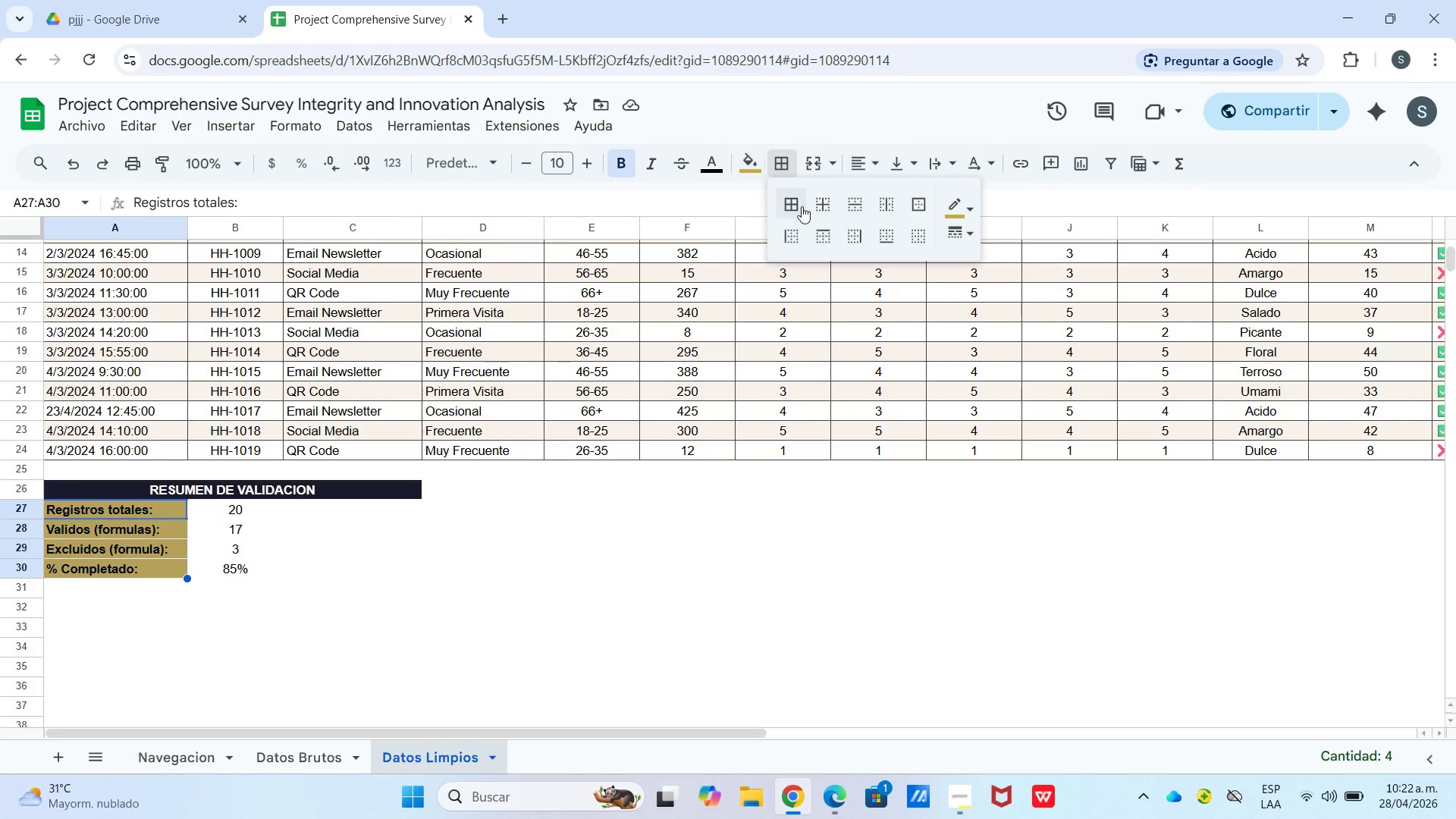 
left_click([802, 209])
 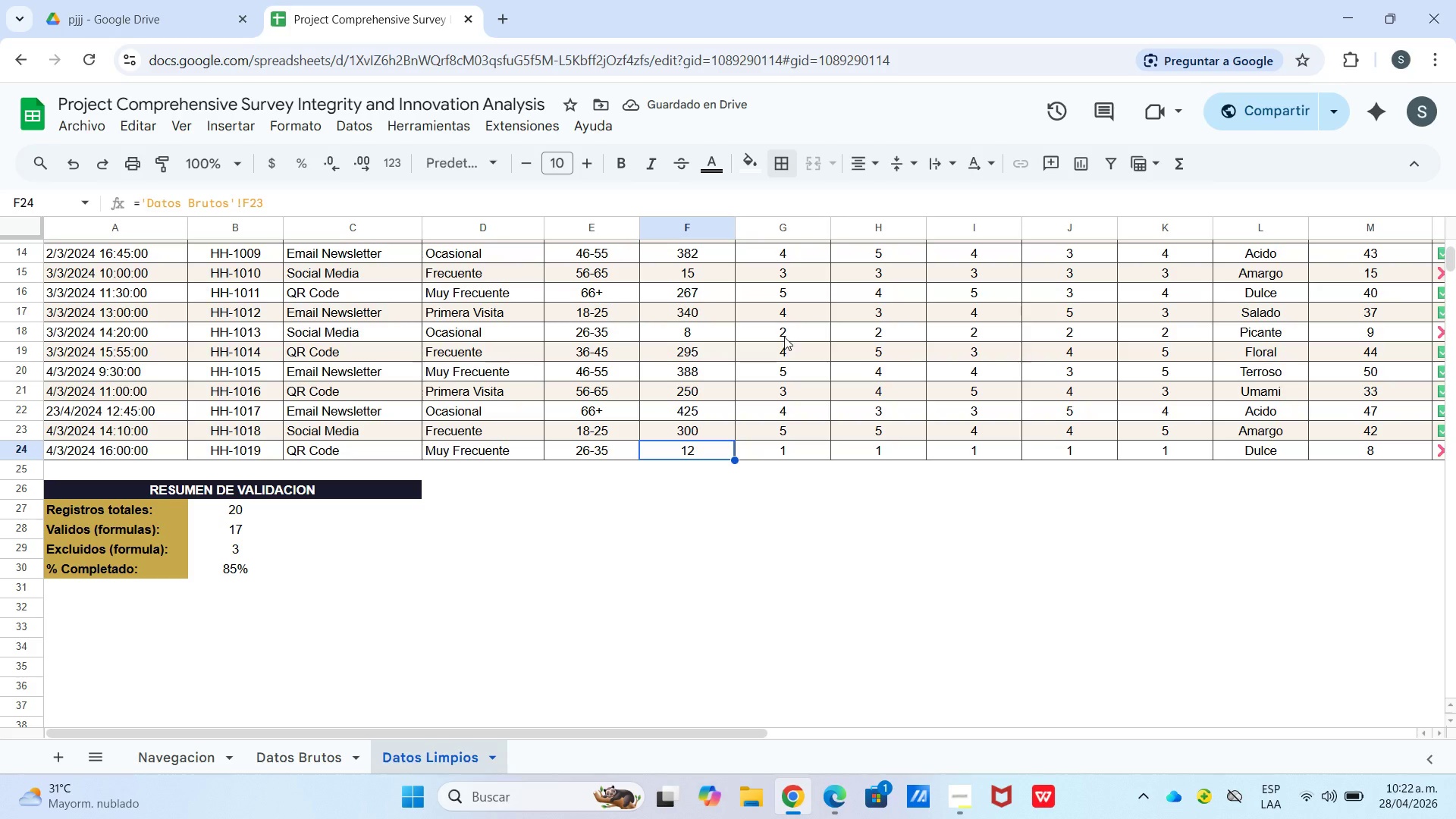 
wait(5.23)
 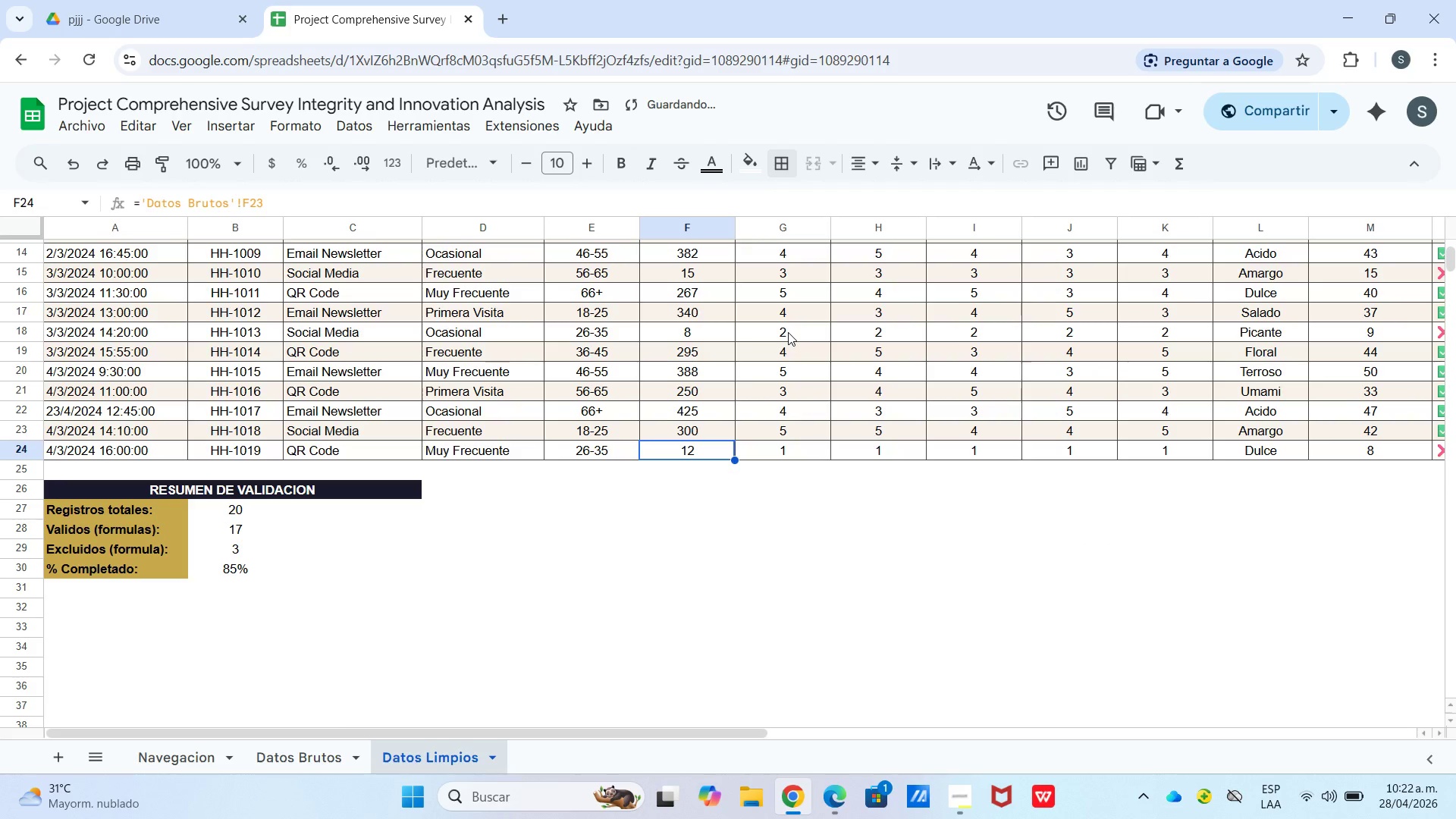 
left_click_drag(start_coordinate=[586, 595], to_coordinate=[579, 600])
 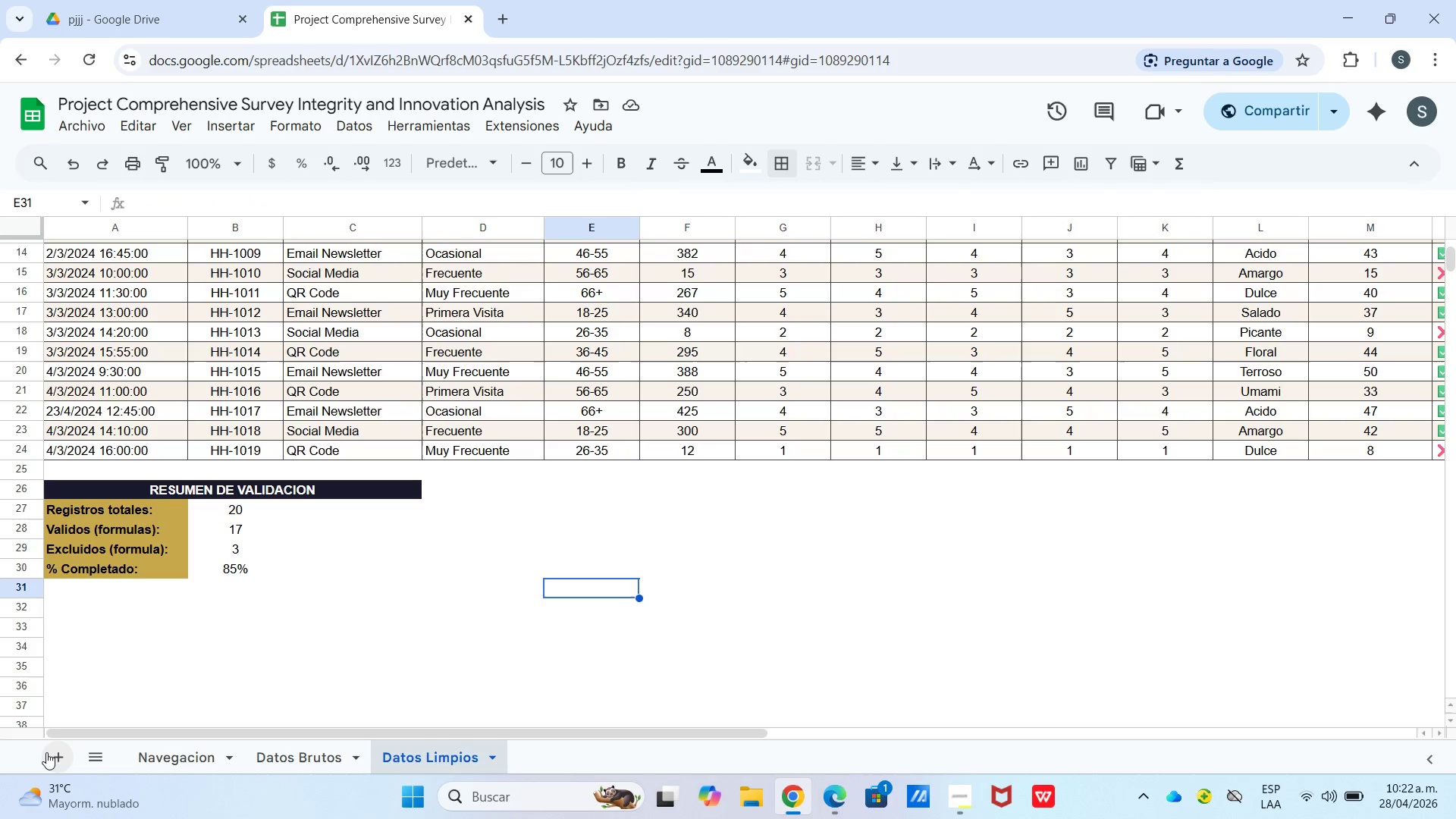 
left_click([45, 752])
 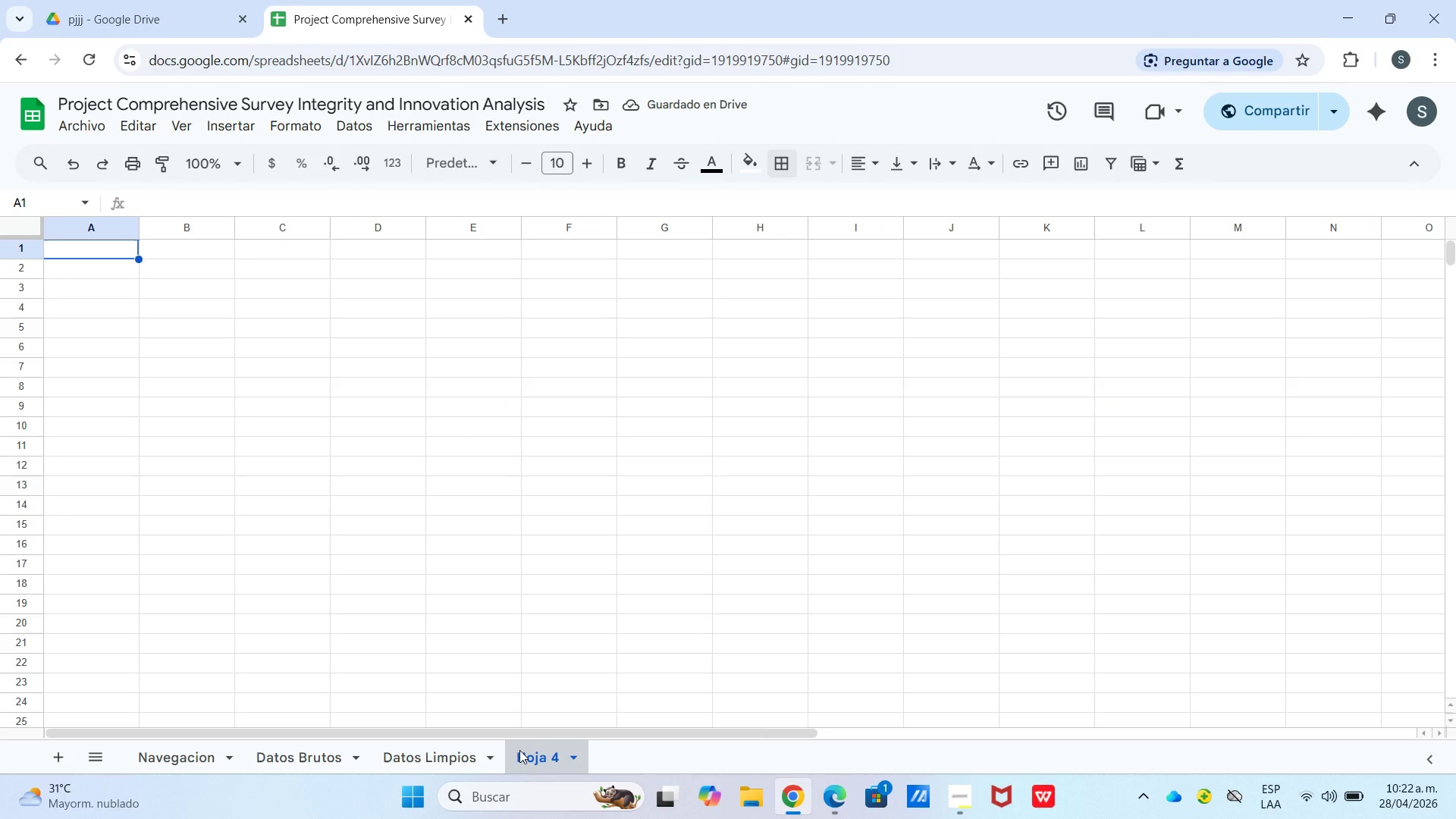 
wait(5.16)
 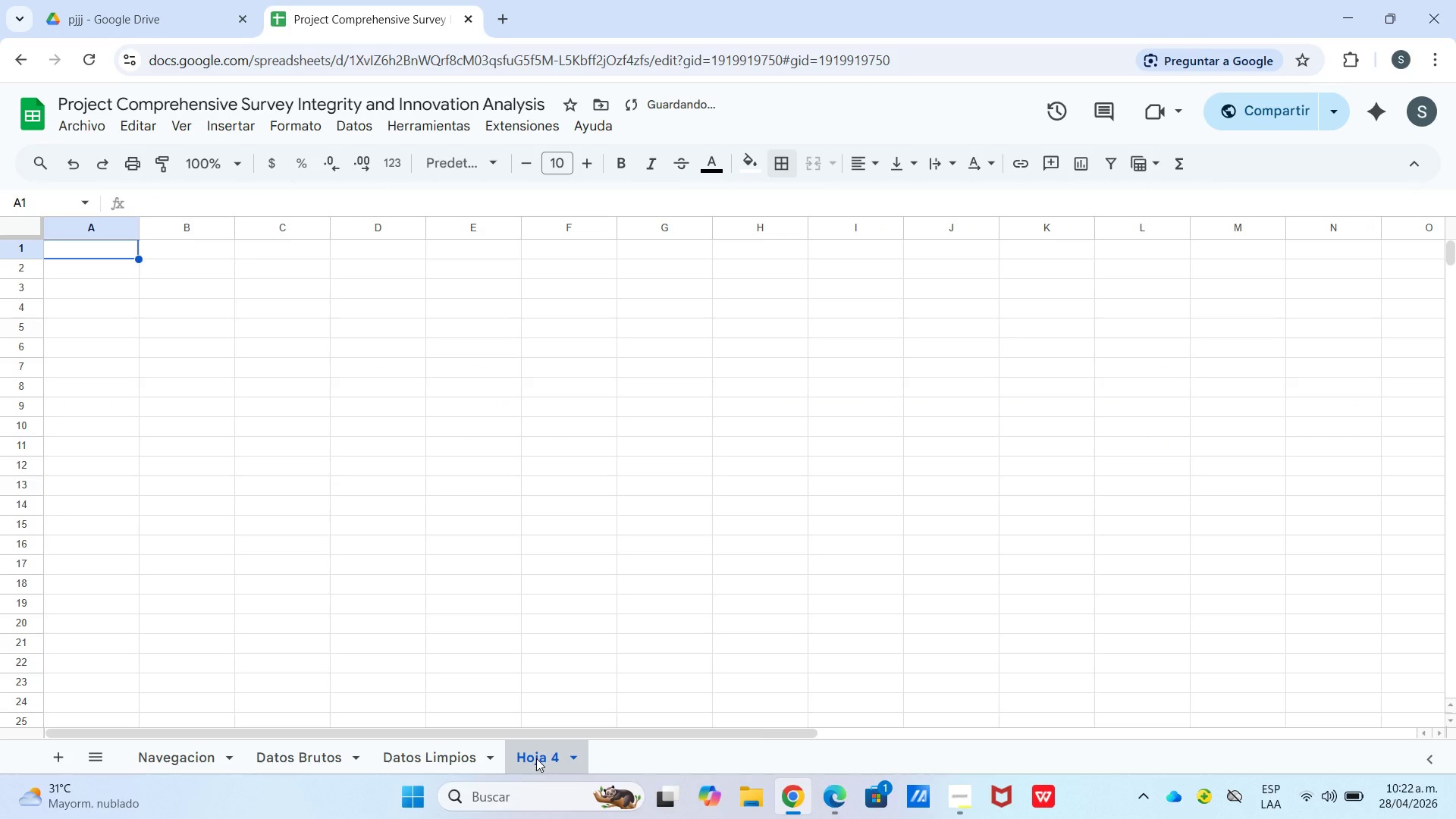 
left_click([519, 749])
 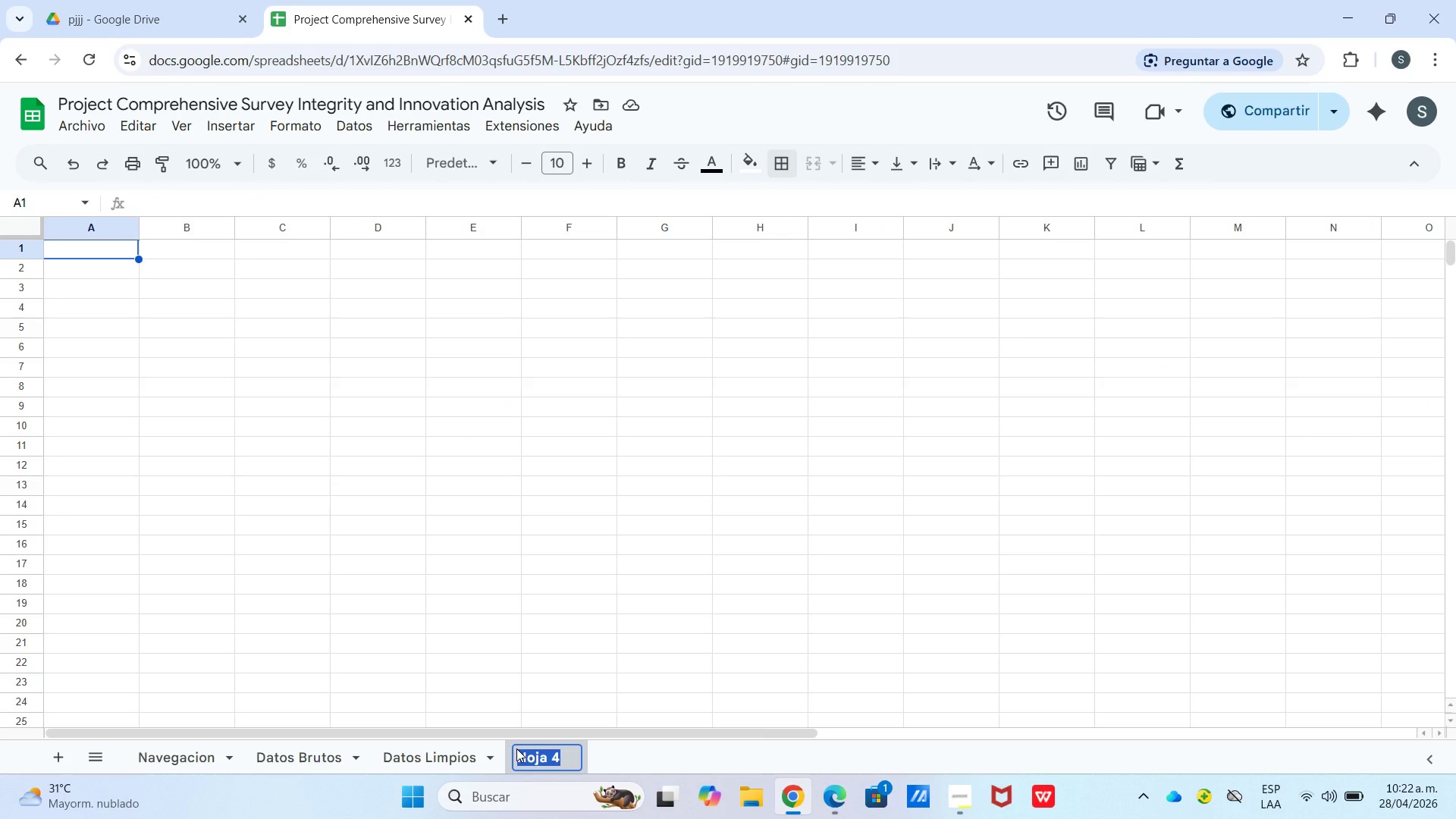 
type(Integrida)
 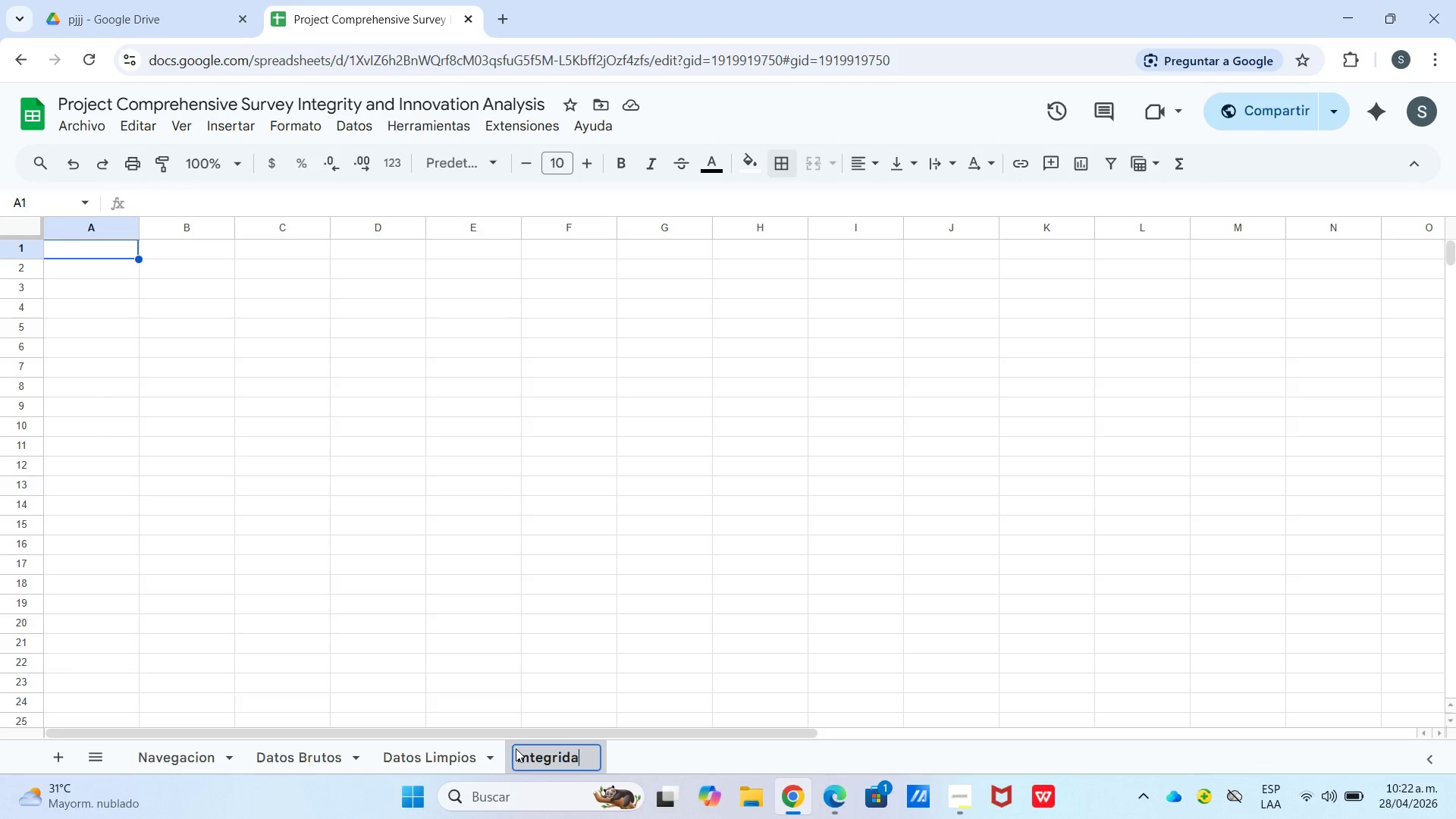 
key(D)
 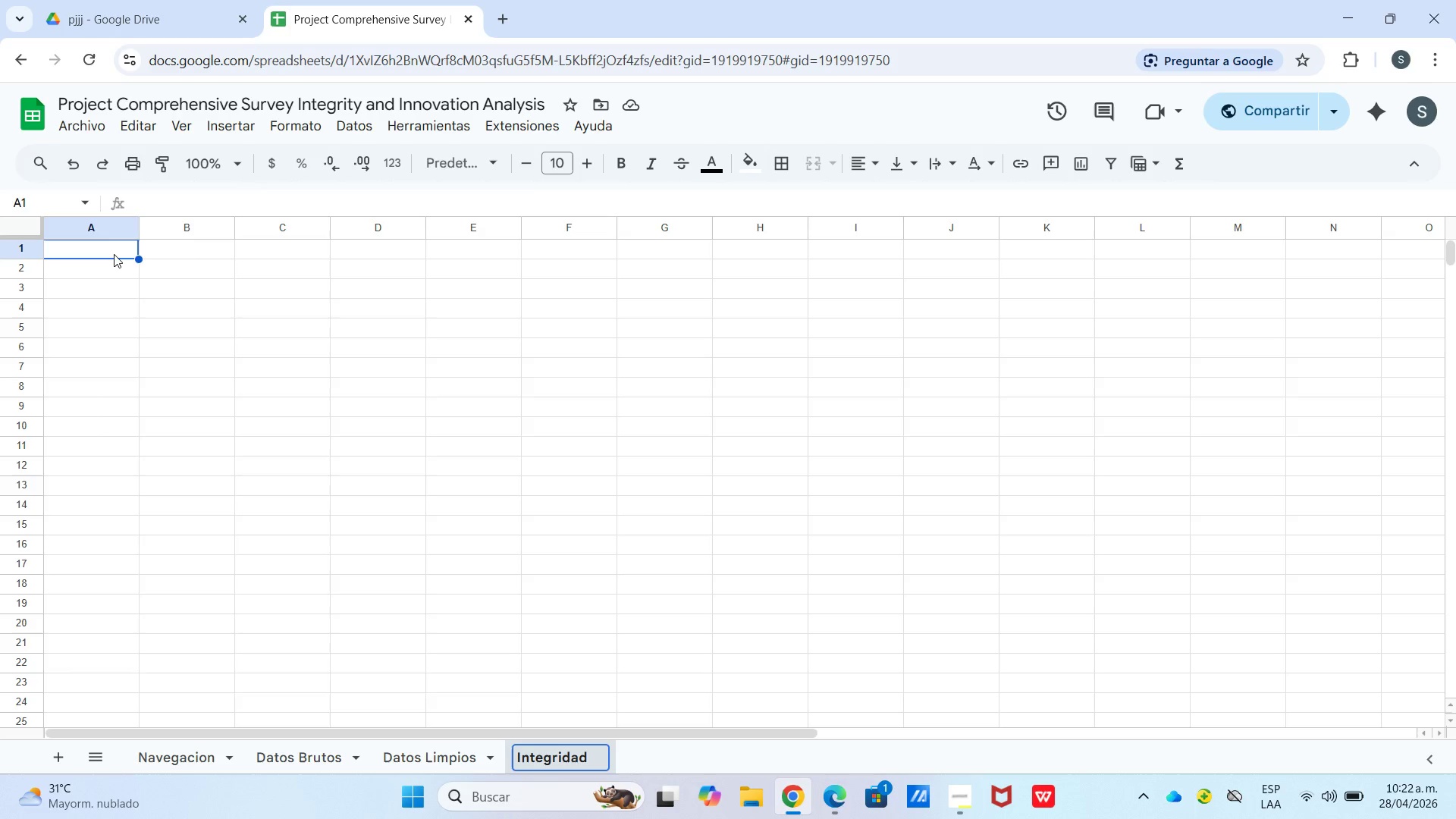 
left_click_drag(start_coordinate=[115, 253], to_coordinate=[929, 246])
 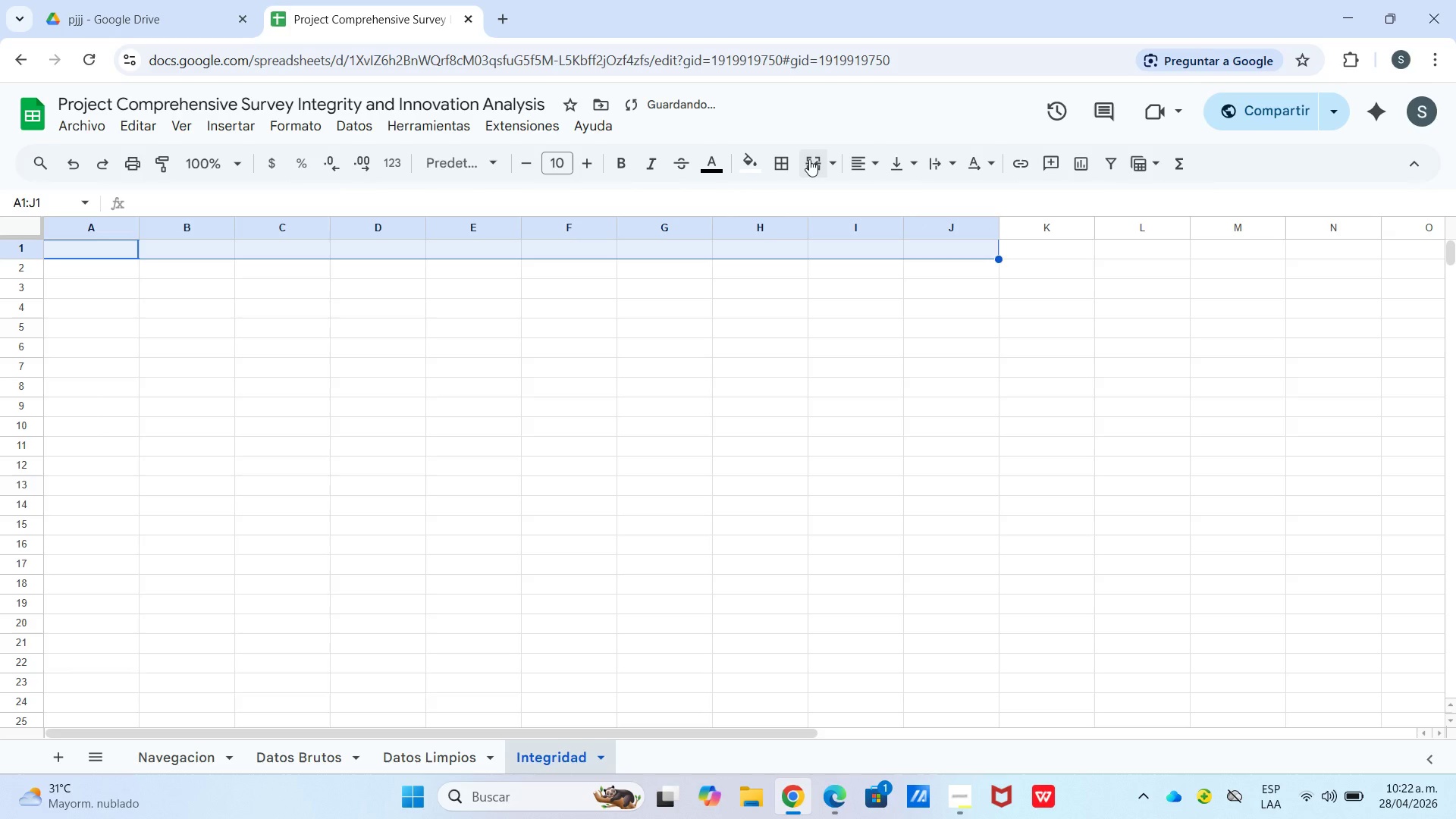 
left_click([806, 159])
 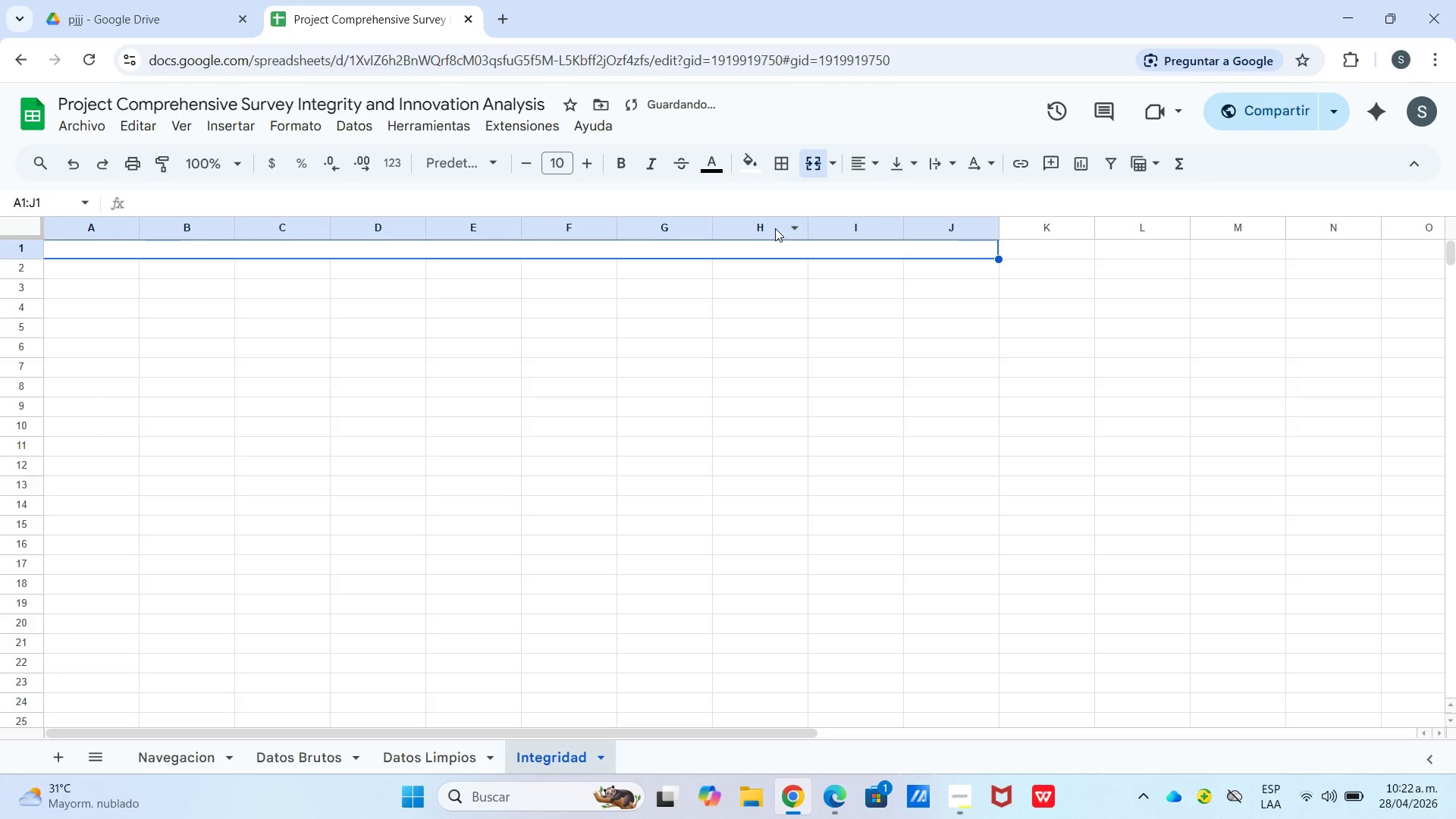 
type(THE HEIRLOOM HEARTH - Analisis de Integridad e la Encuesta)
 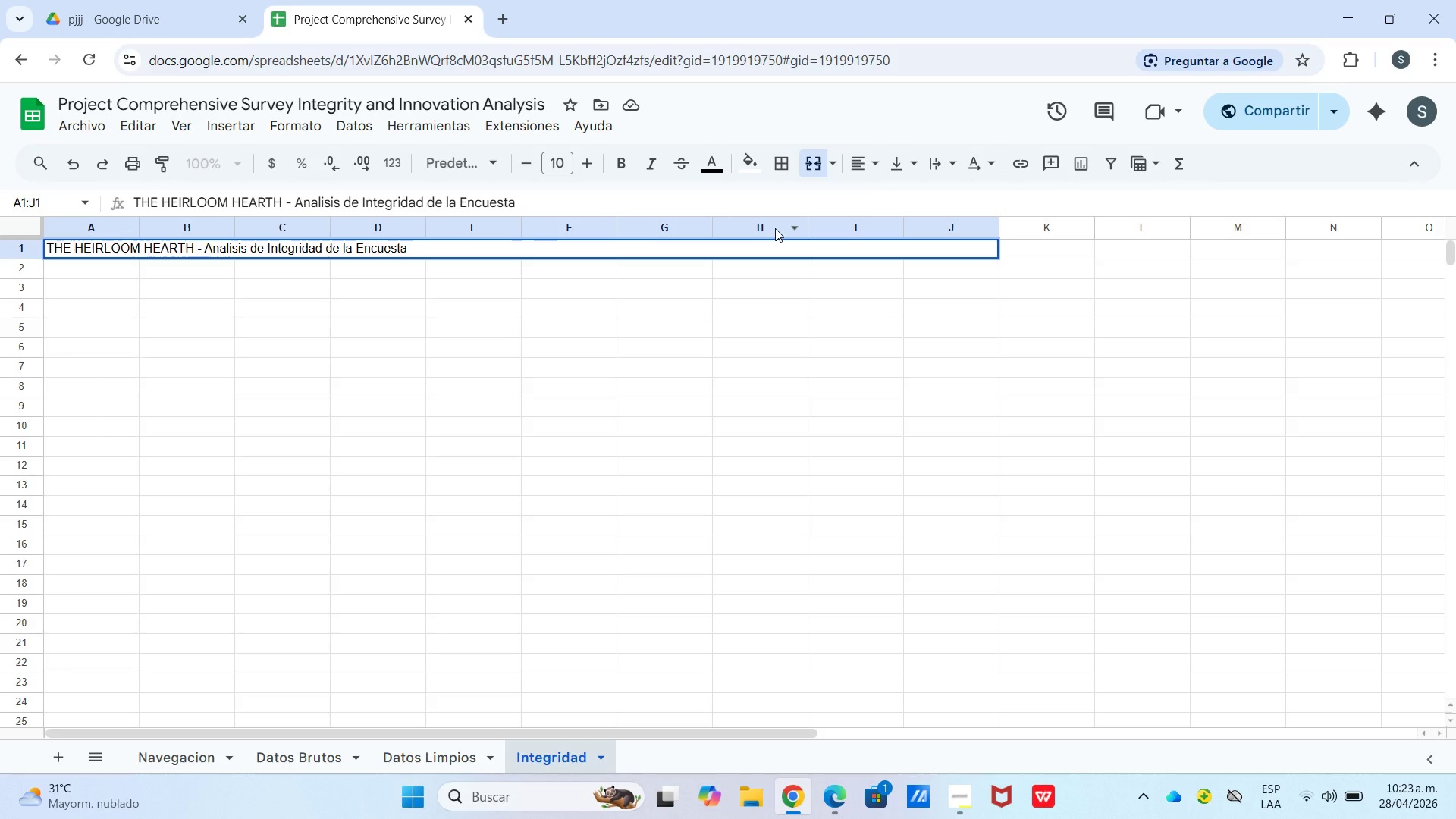 
double_click([753, 165])
 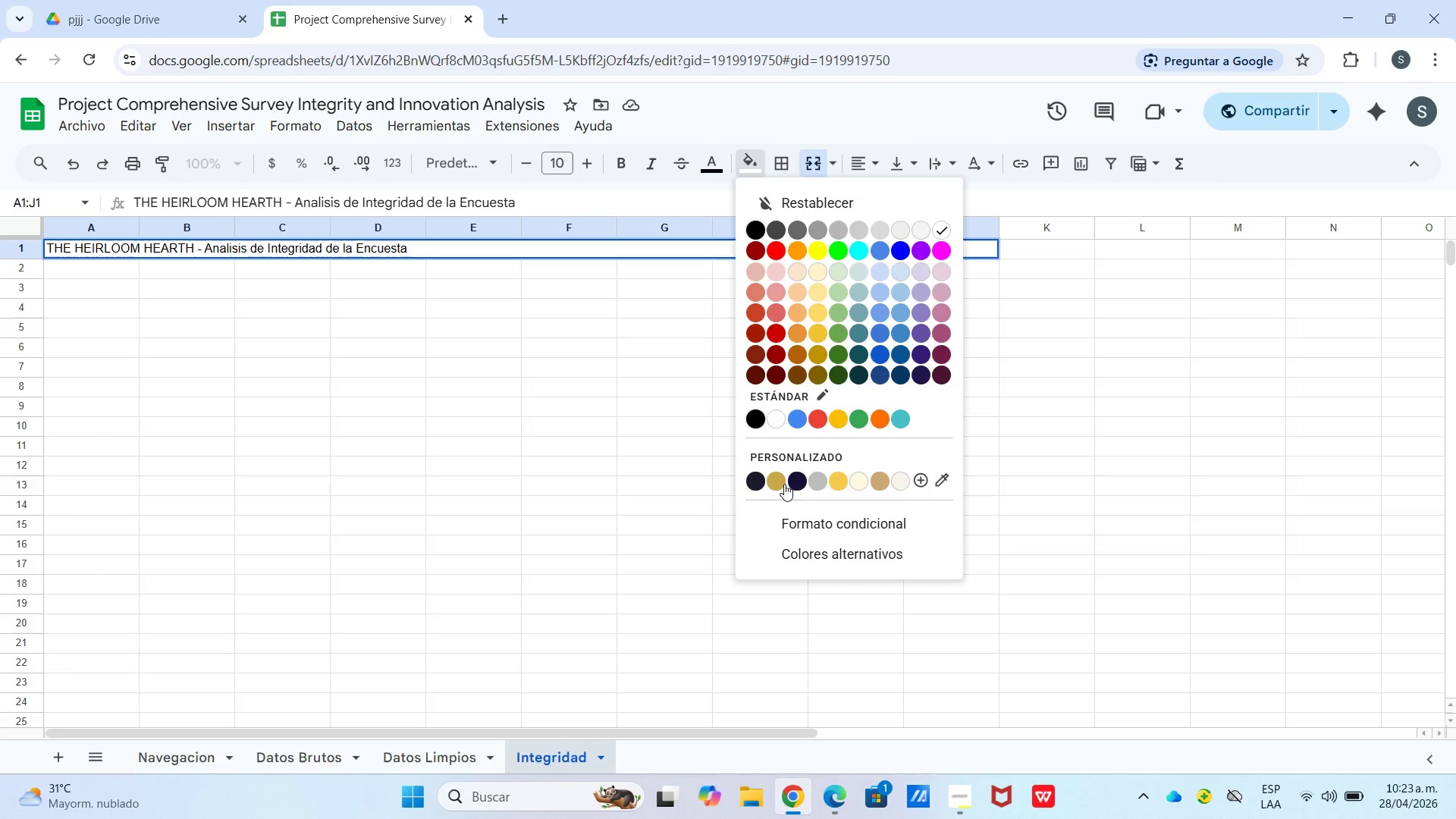 
left_click([745, 486])
 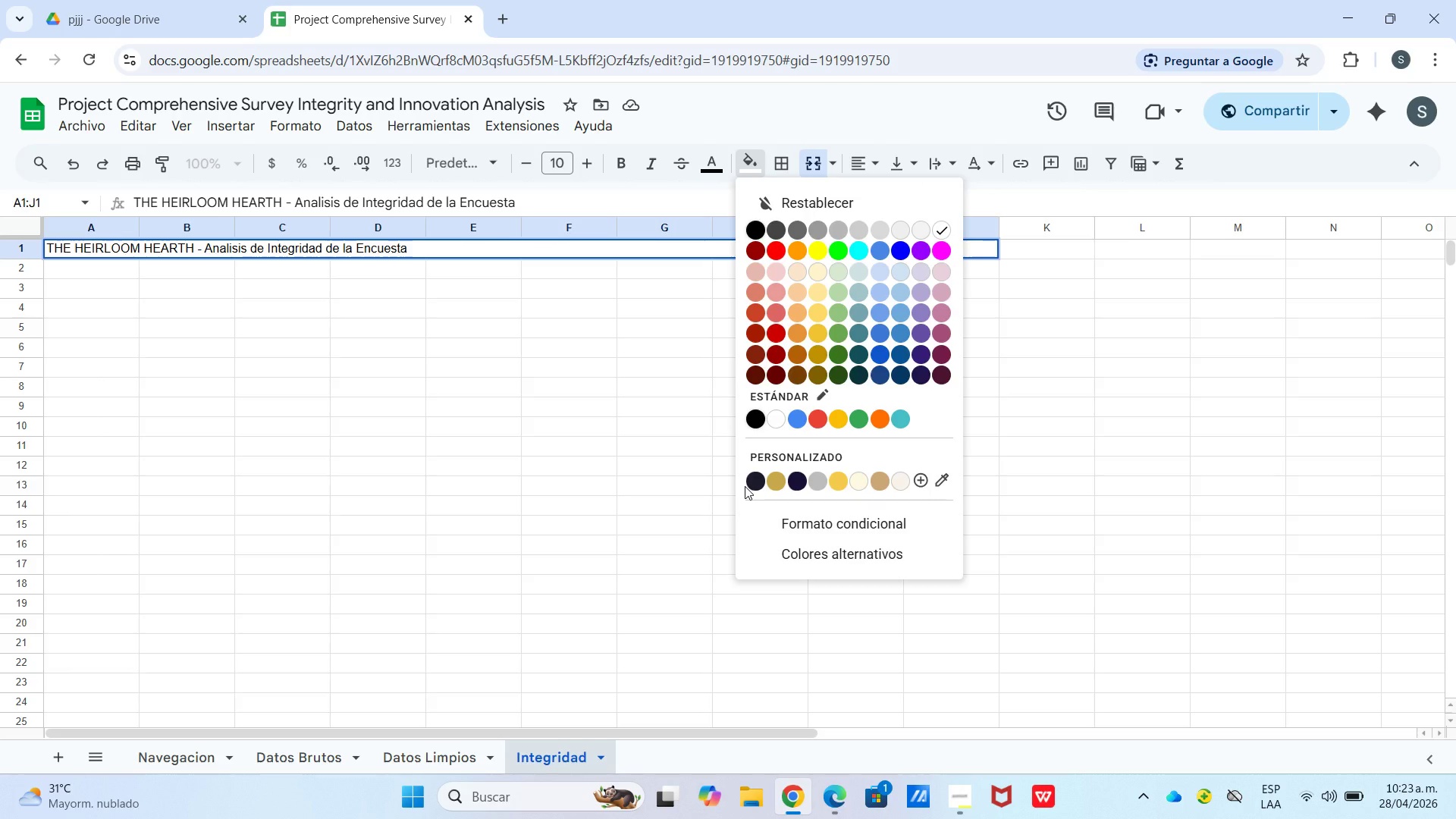 
left_click([745, 486])
 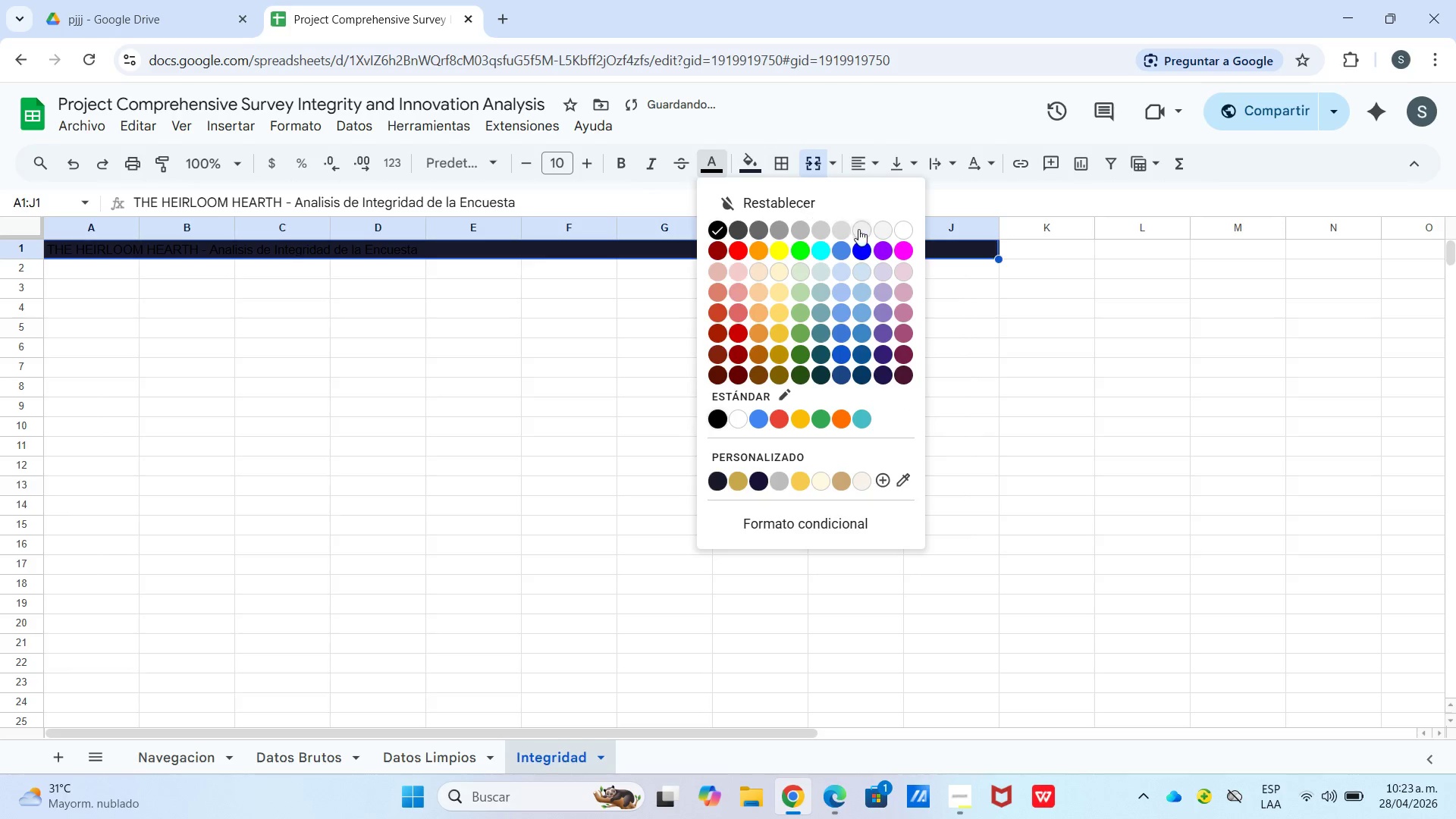 
left_click([906, 224])
 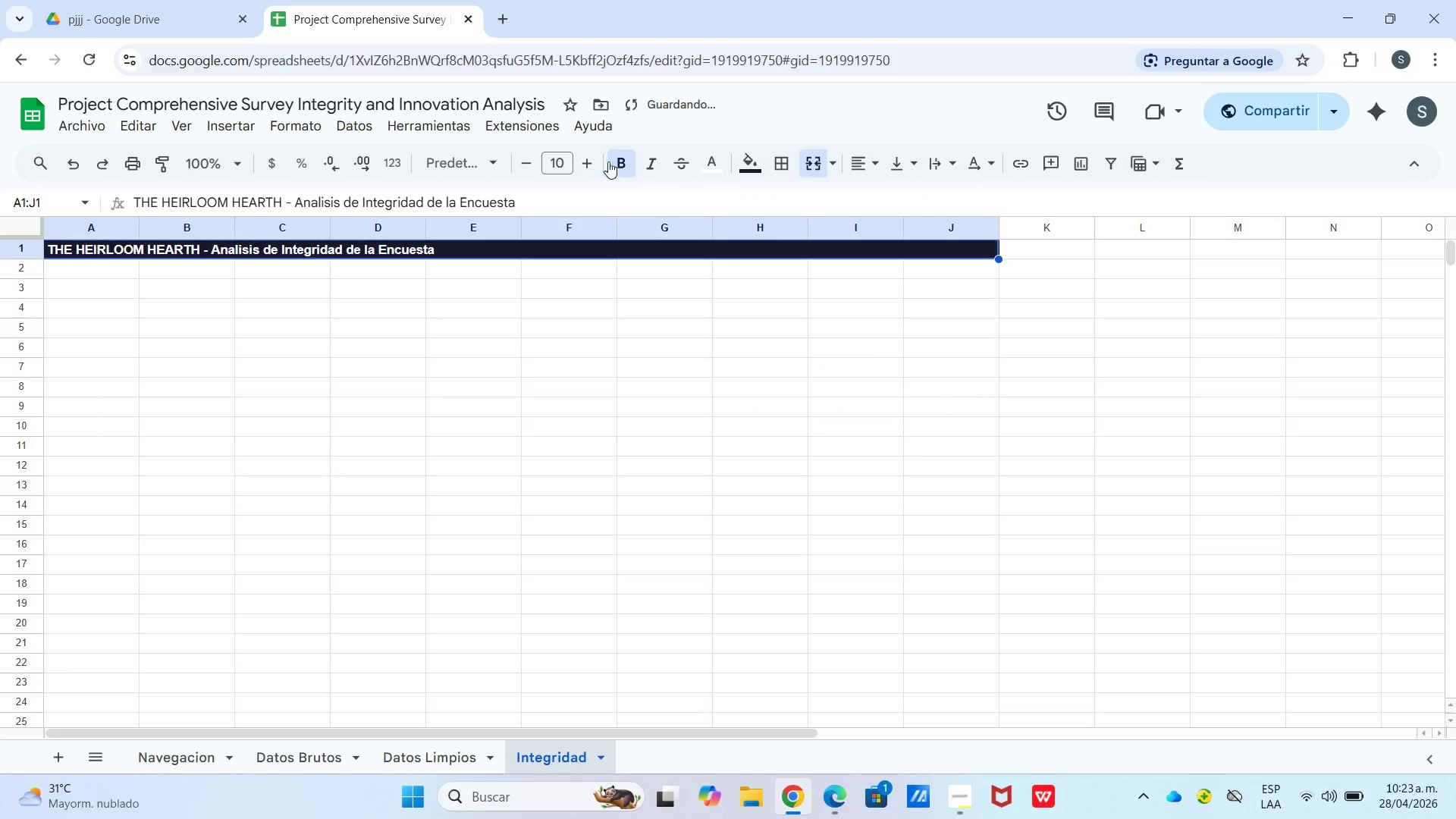 
double_click([593, 159])
 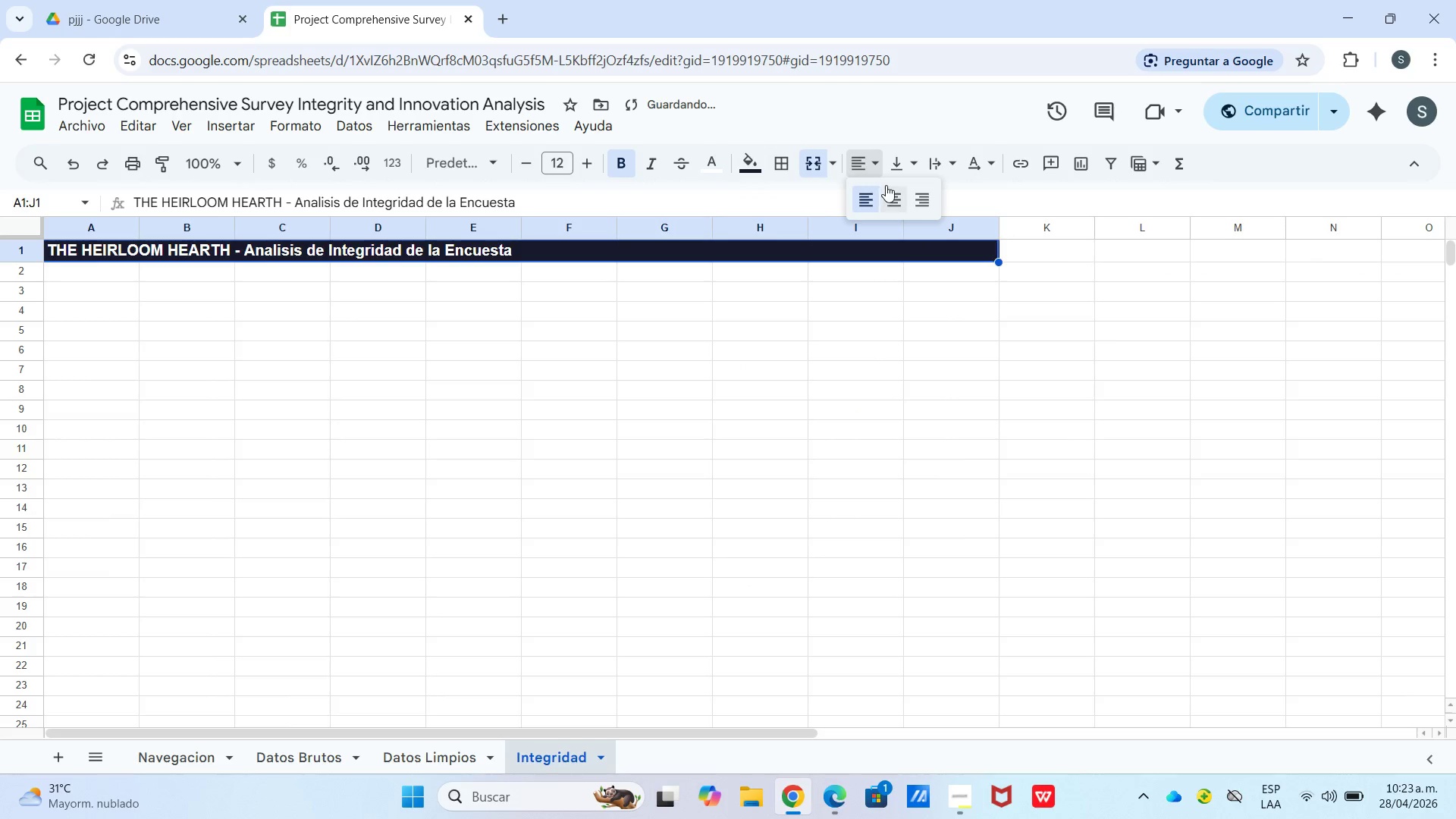 
double_click([902, 168])
 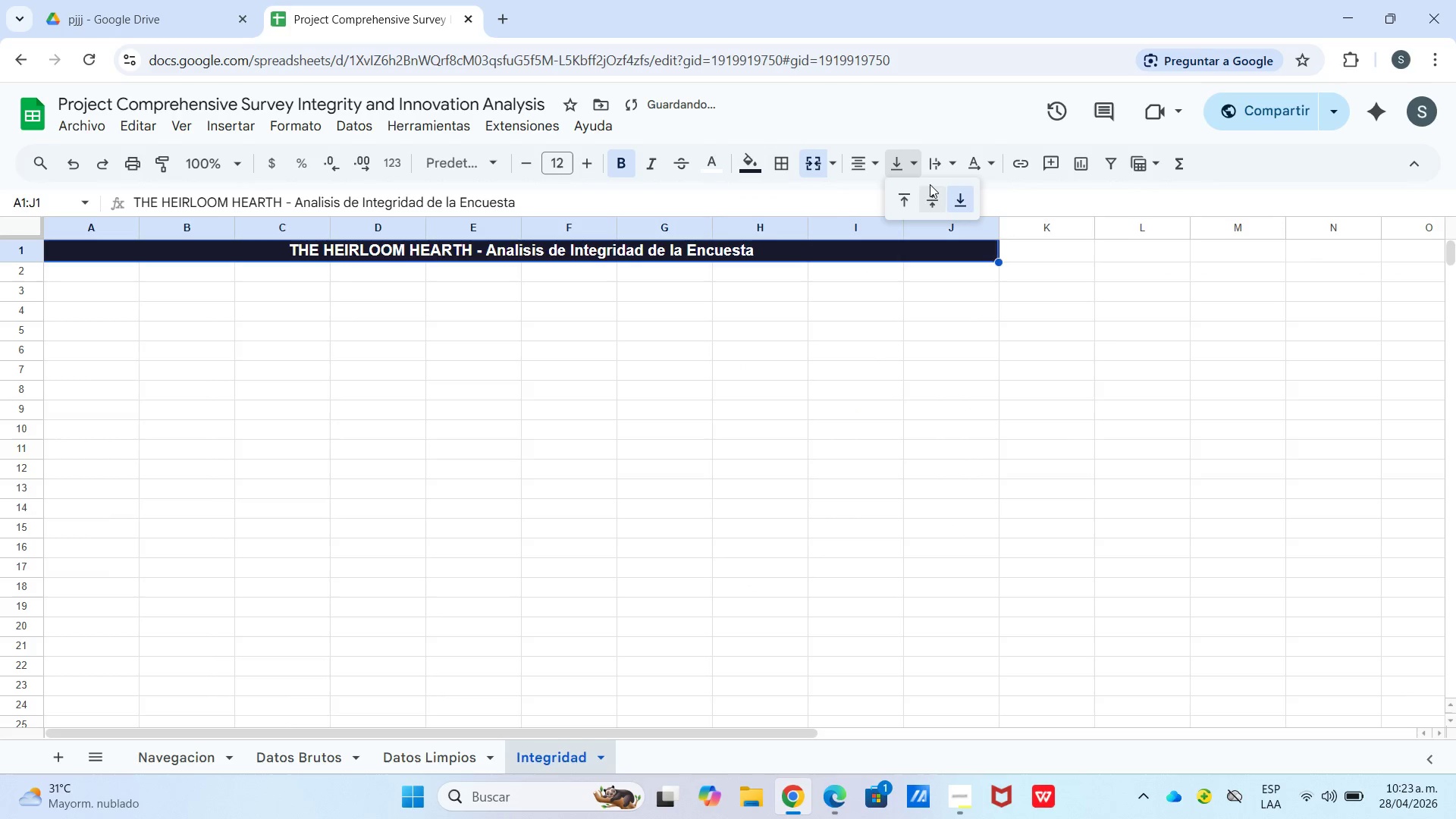 
left_click([937, 197])
 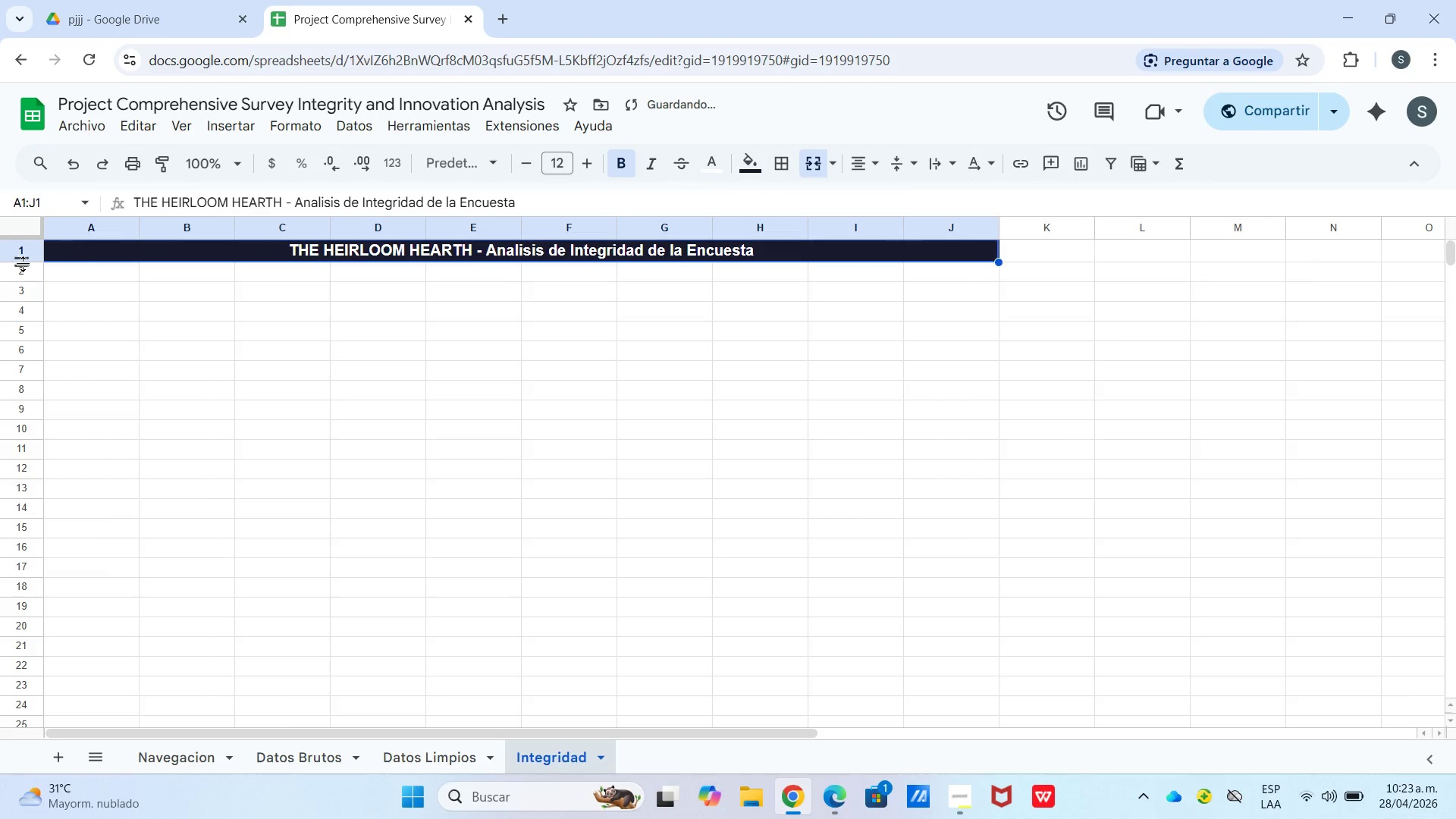 
left_click_drag(start_coordinate=[20, 262], to_coordinate=[27, 271])
 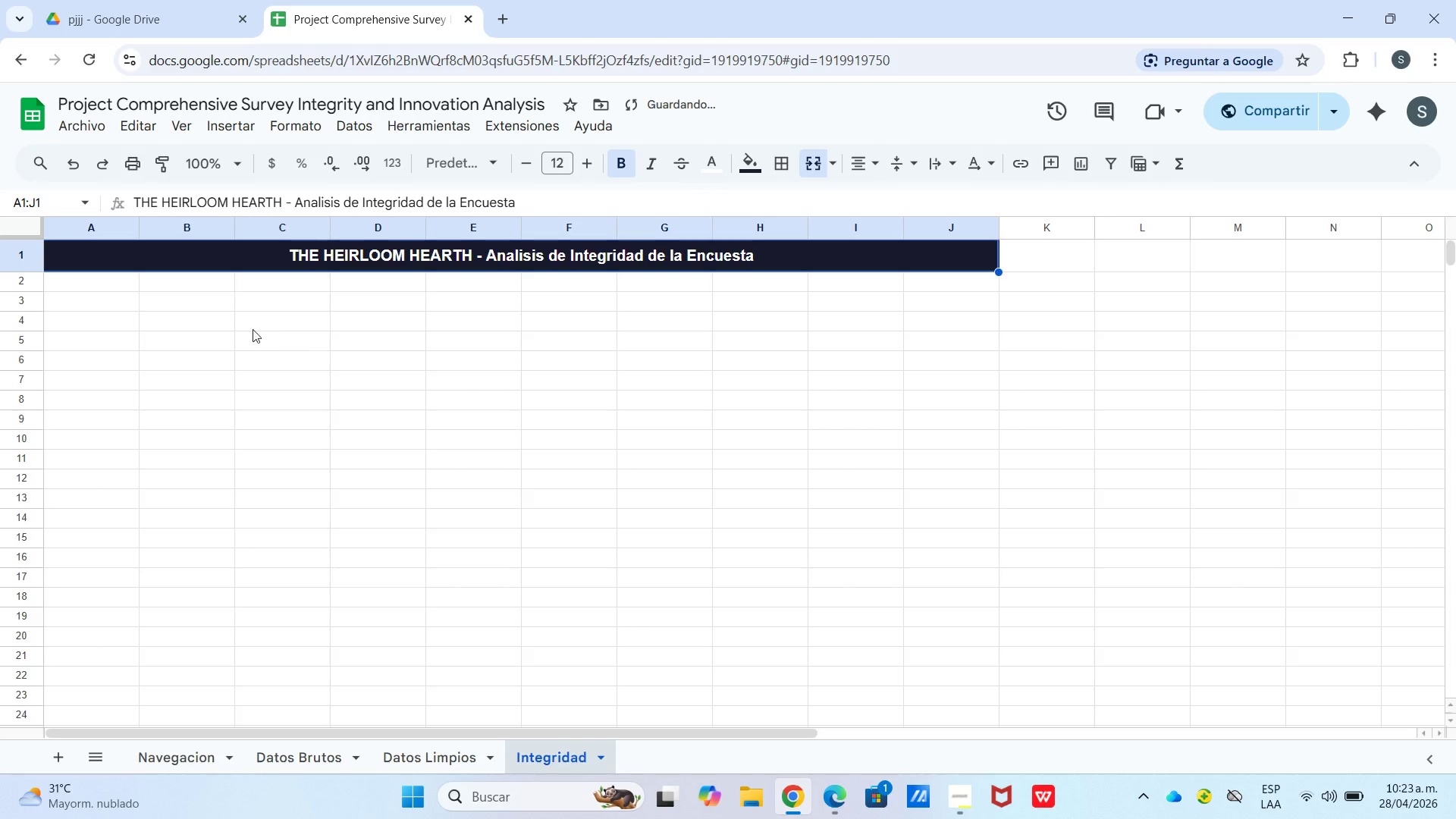 
left_click_drag(start_coordinate=[249, 260], to_coordinate=[251, 279])
 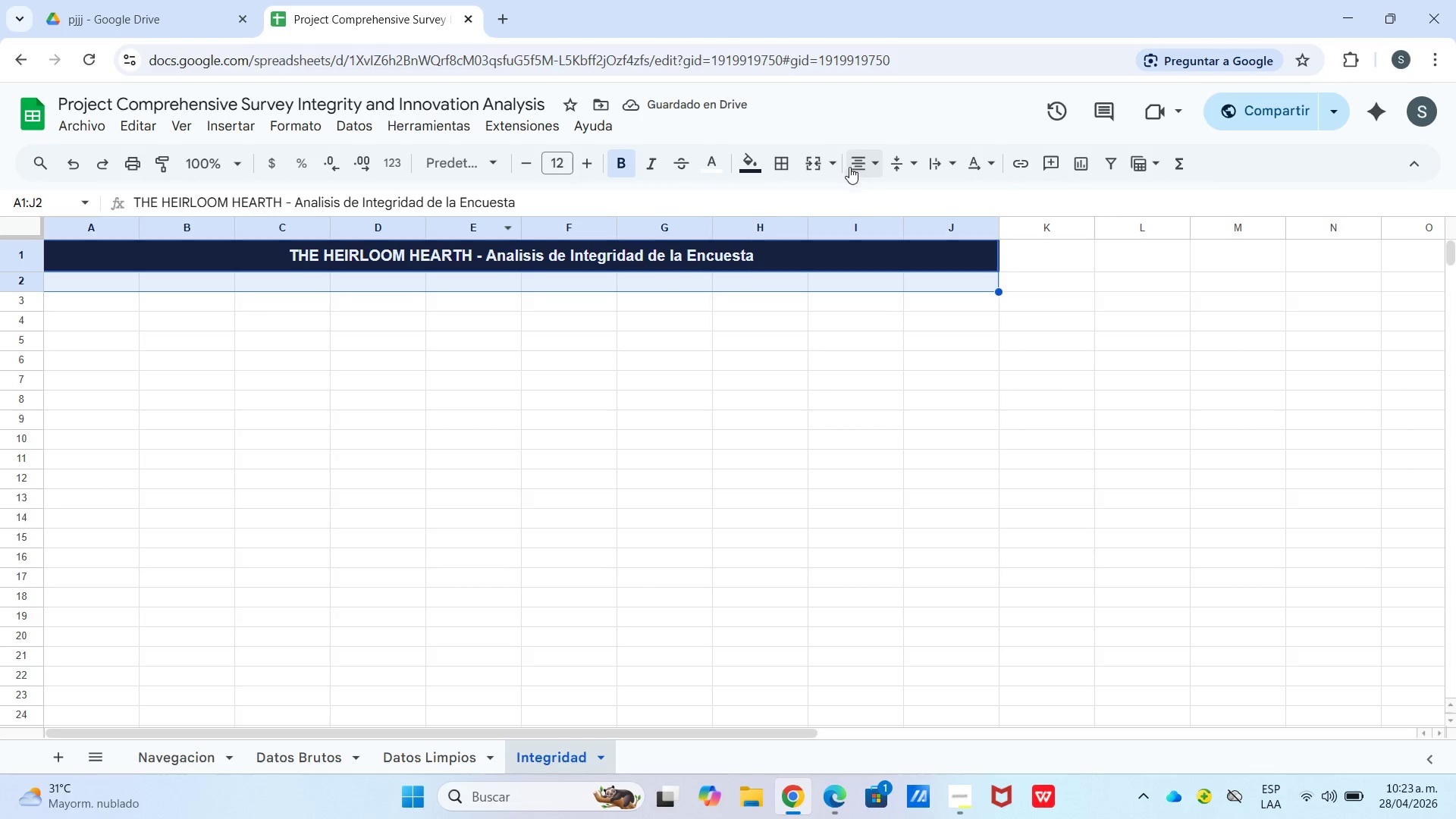 
left_click([834, 168])
 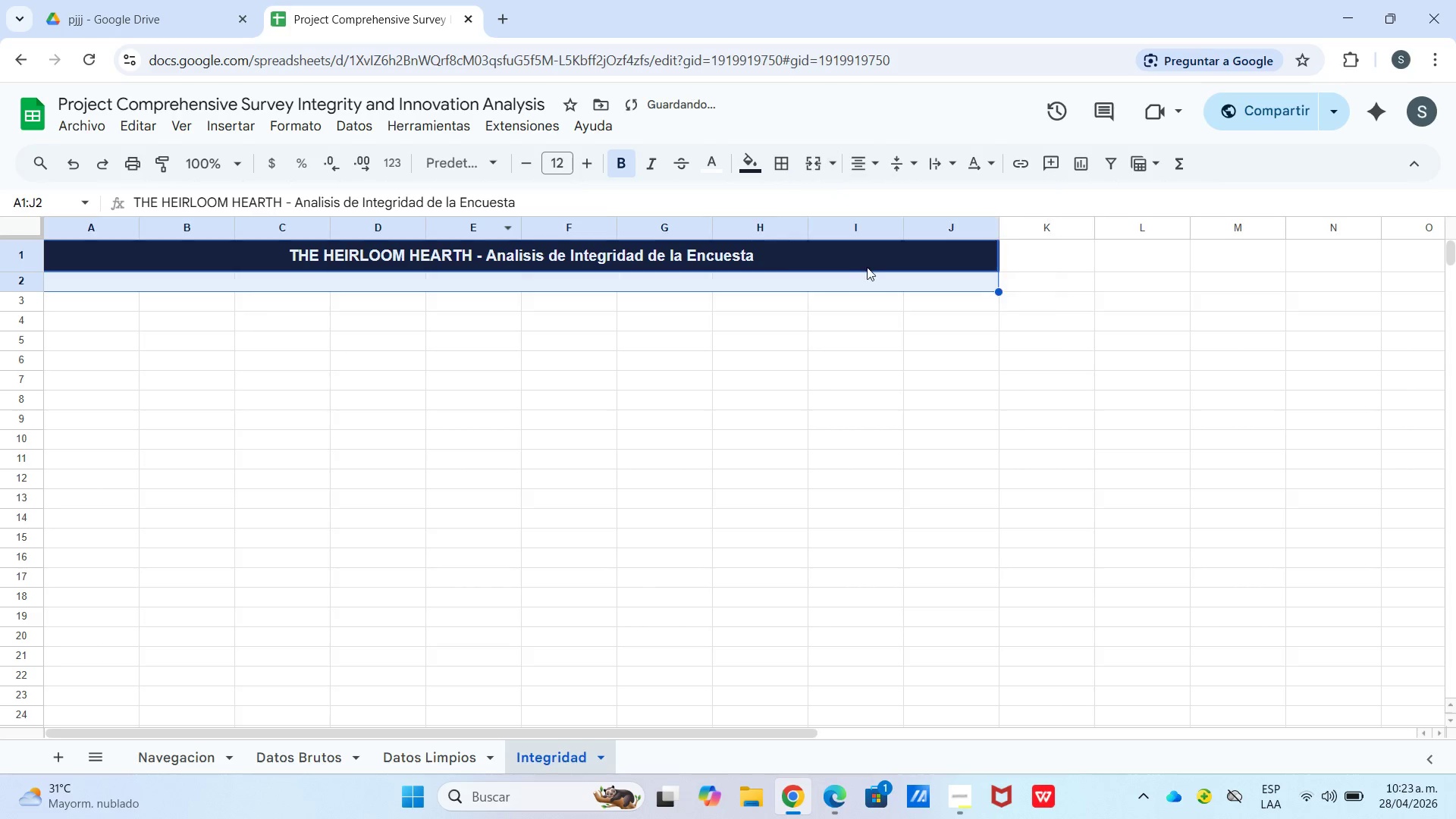 
double_click([824, 309])
 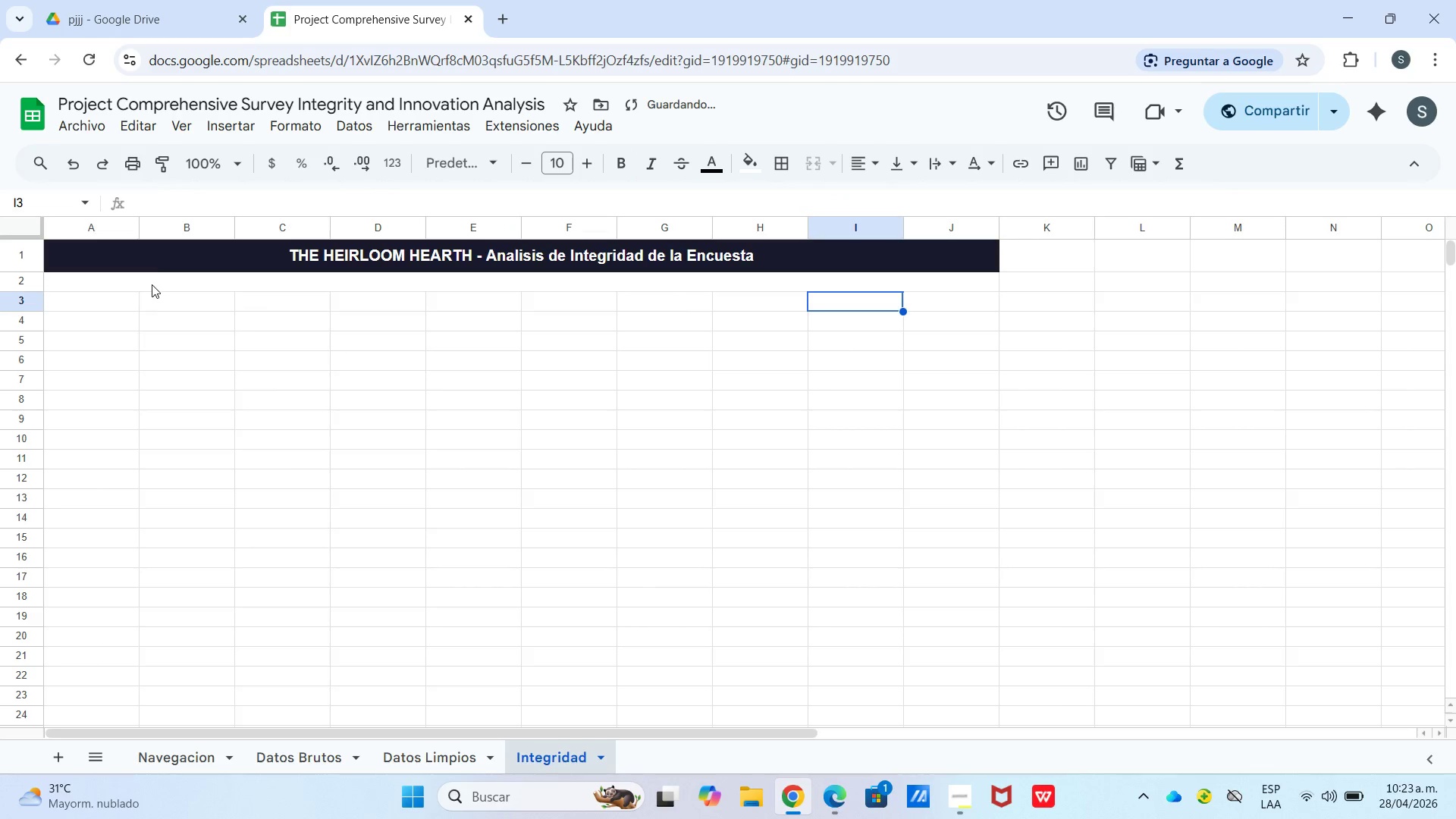 
left_click_drag(start_coordinate=[154, 287], to_coordinate=[158, 300])
 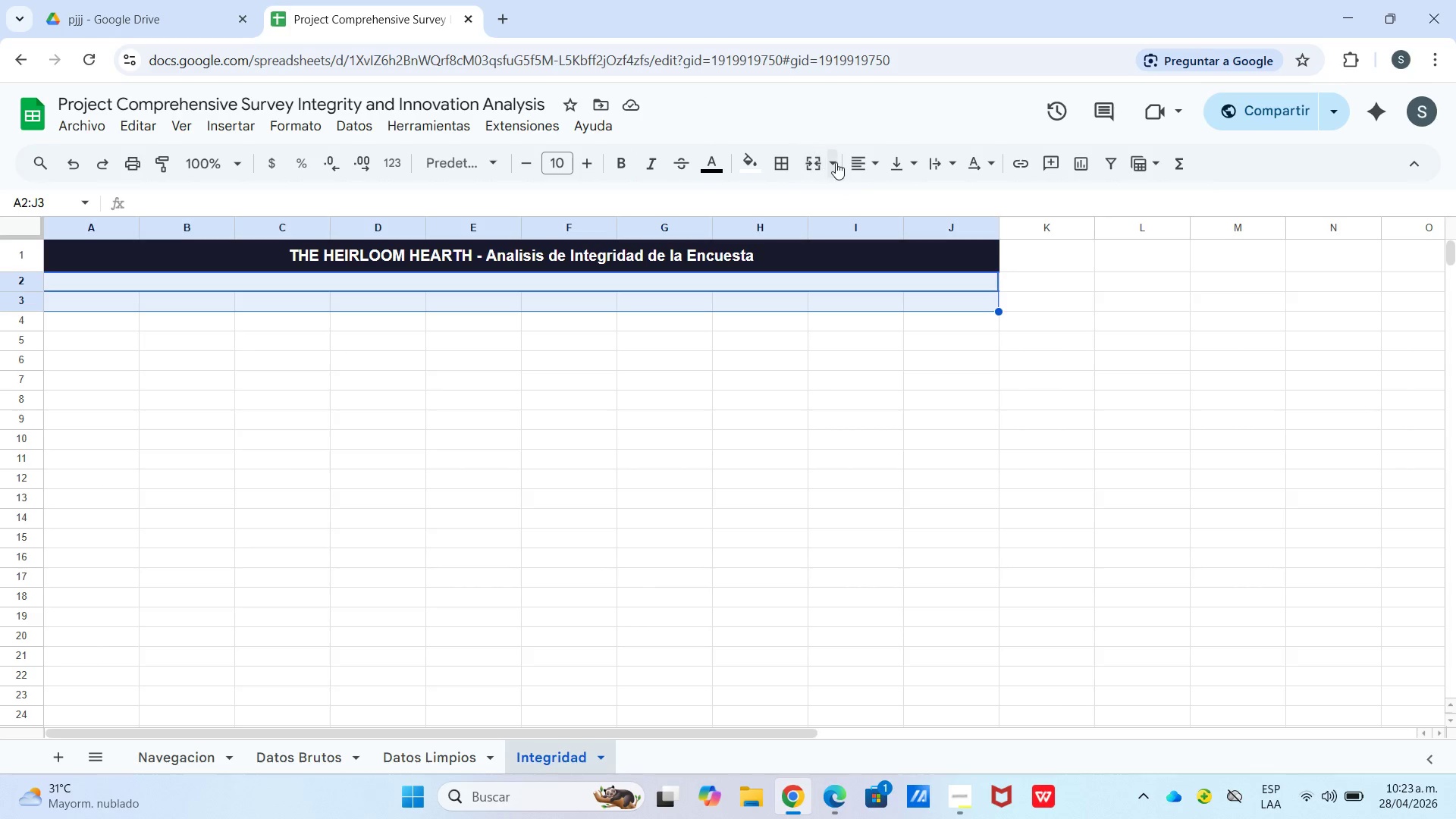 
left_click([855, 249])
 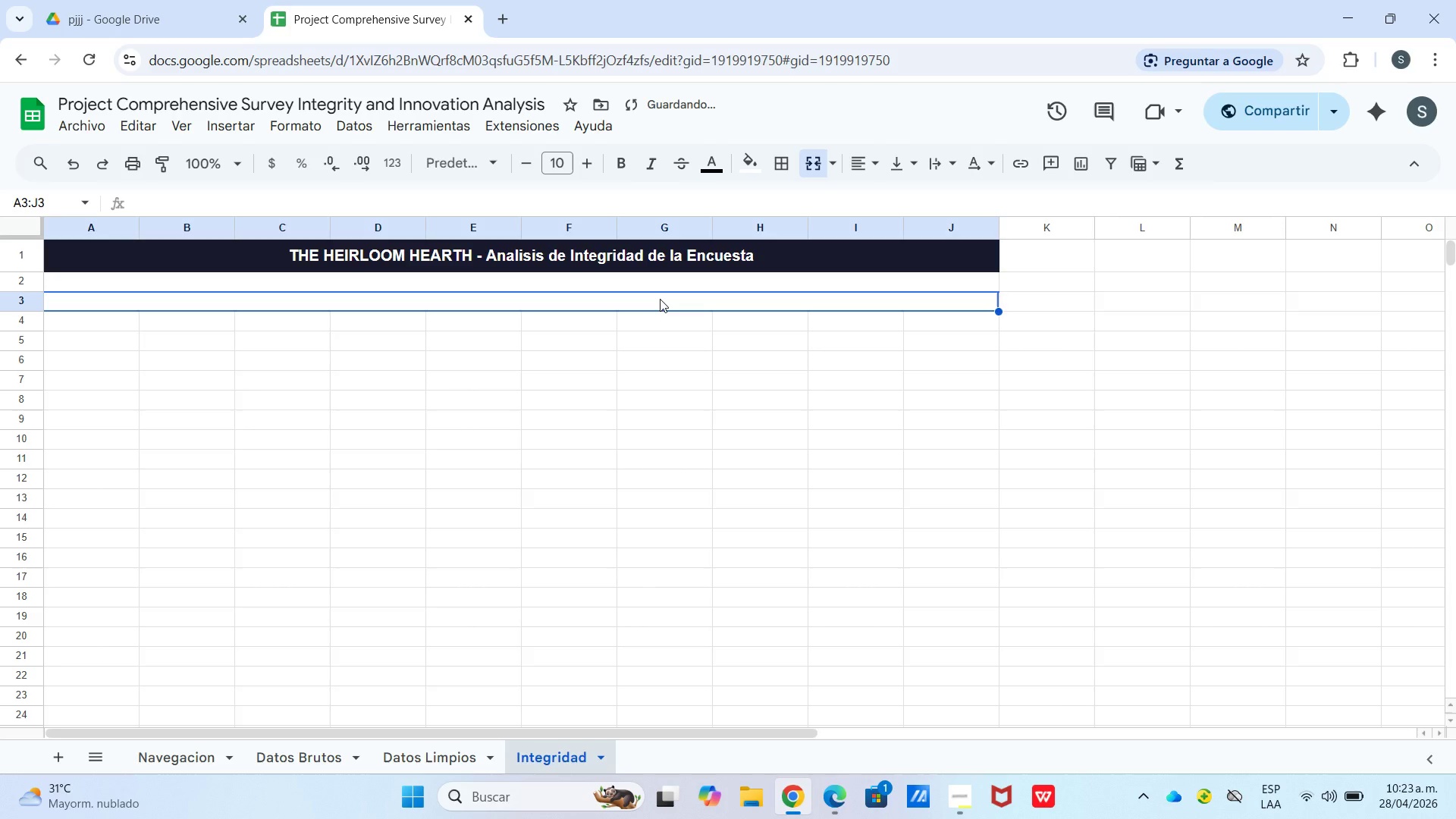 
type(SECCION 1 -Tasas de Finalizxa)
key(Backspace)
key(Backspace)
key(Backspace)
type(zacion y Tiempos)
 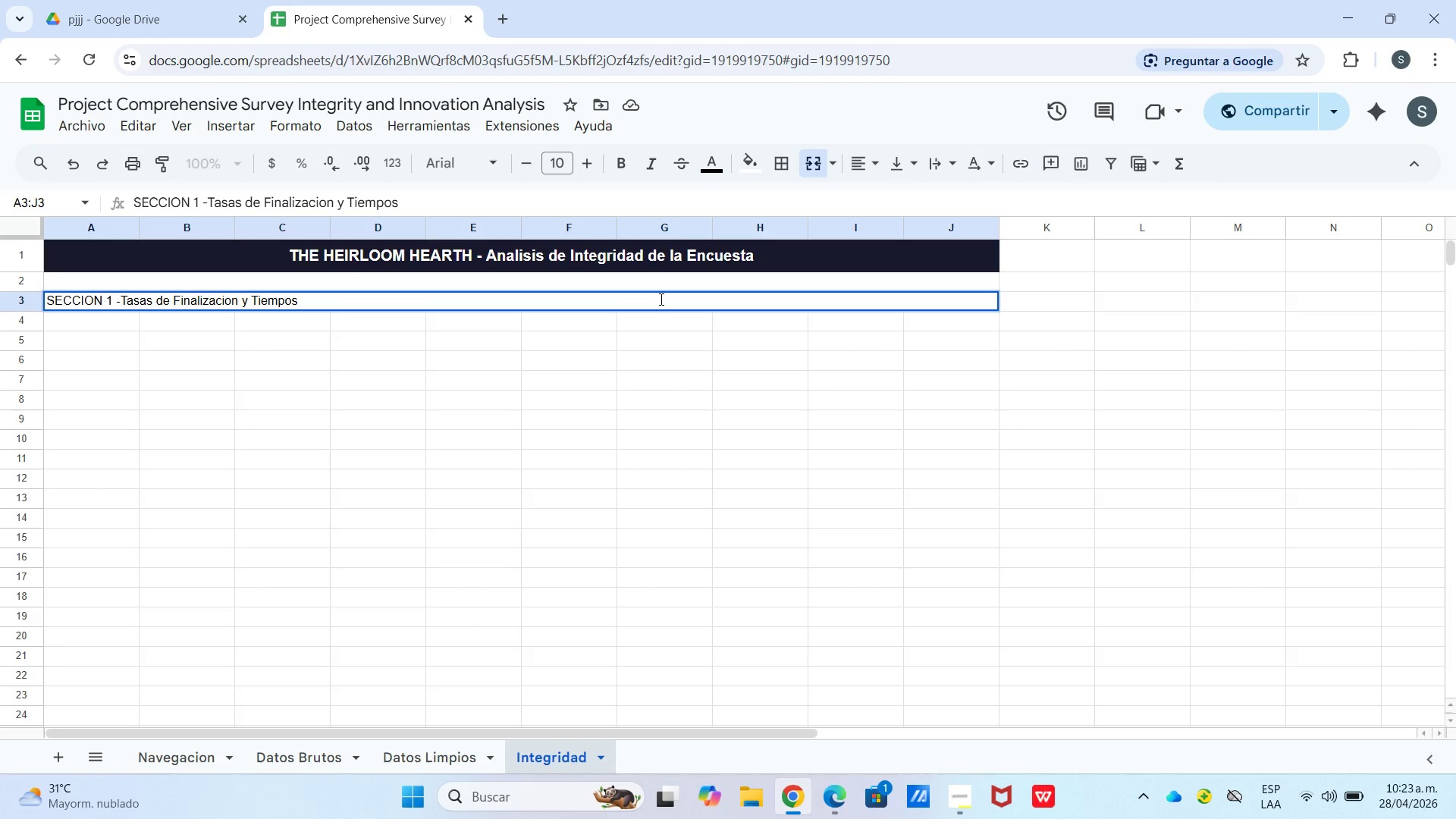 
wait(6.31)
 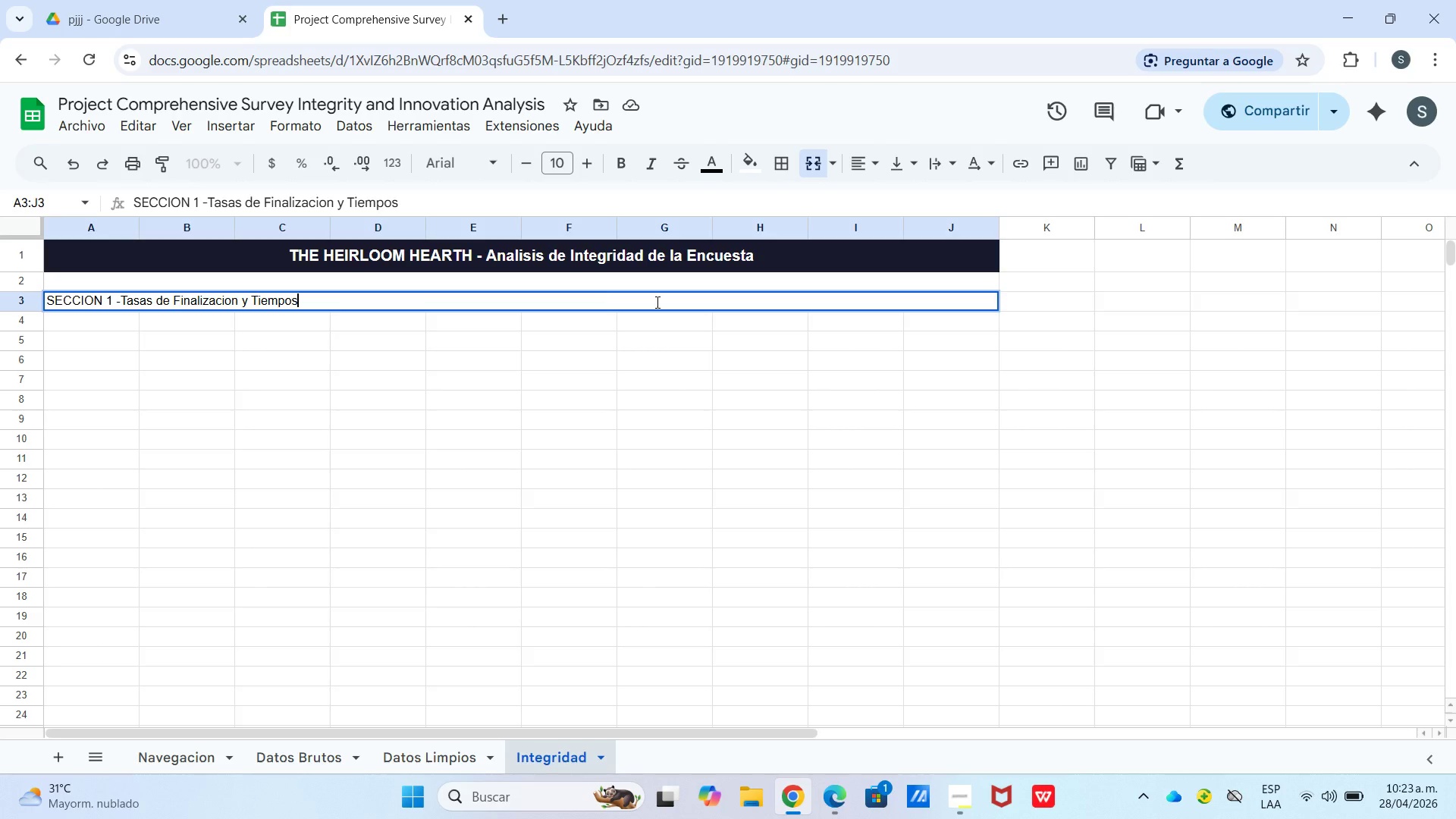 
type(Metrica)
 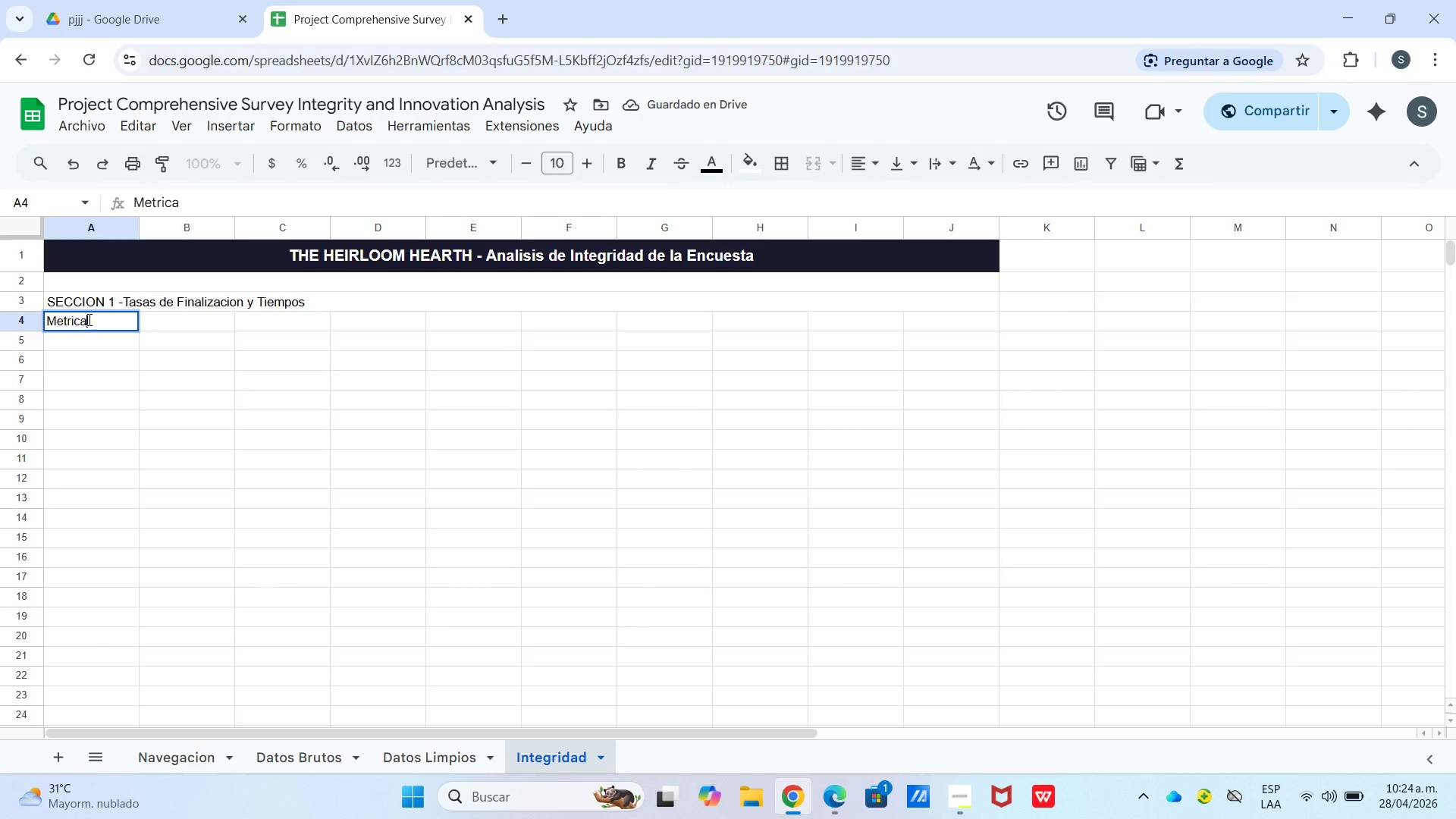 
key(ArrowRight)
 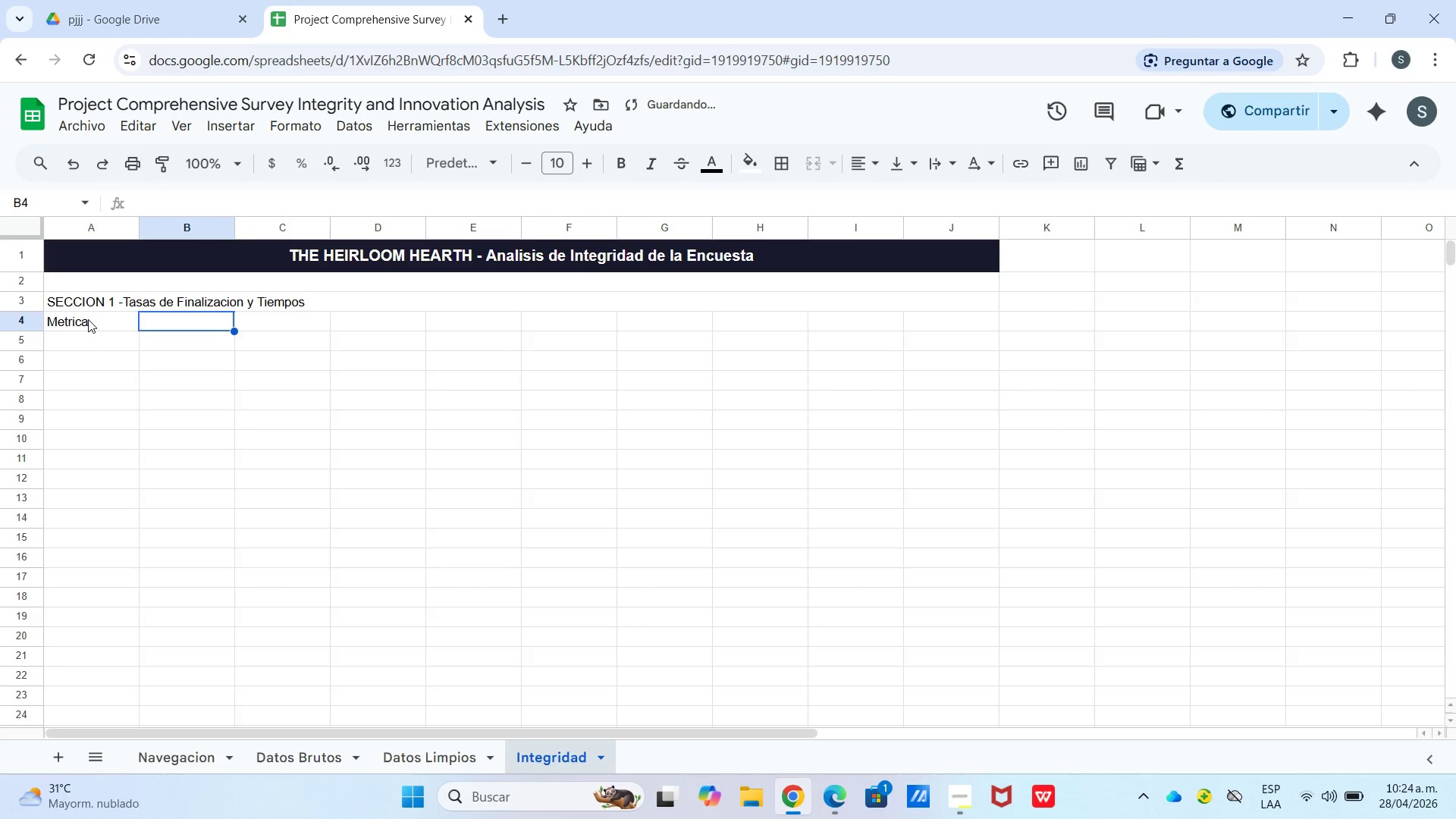 
type(Valor)
 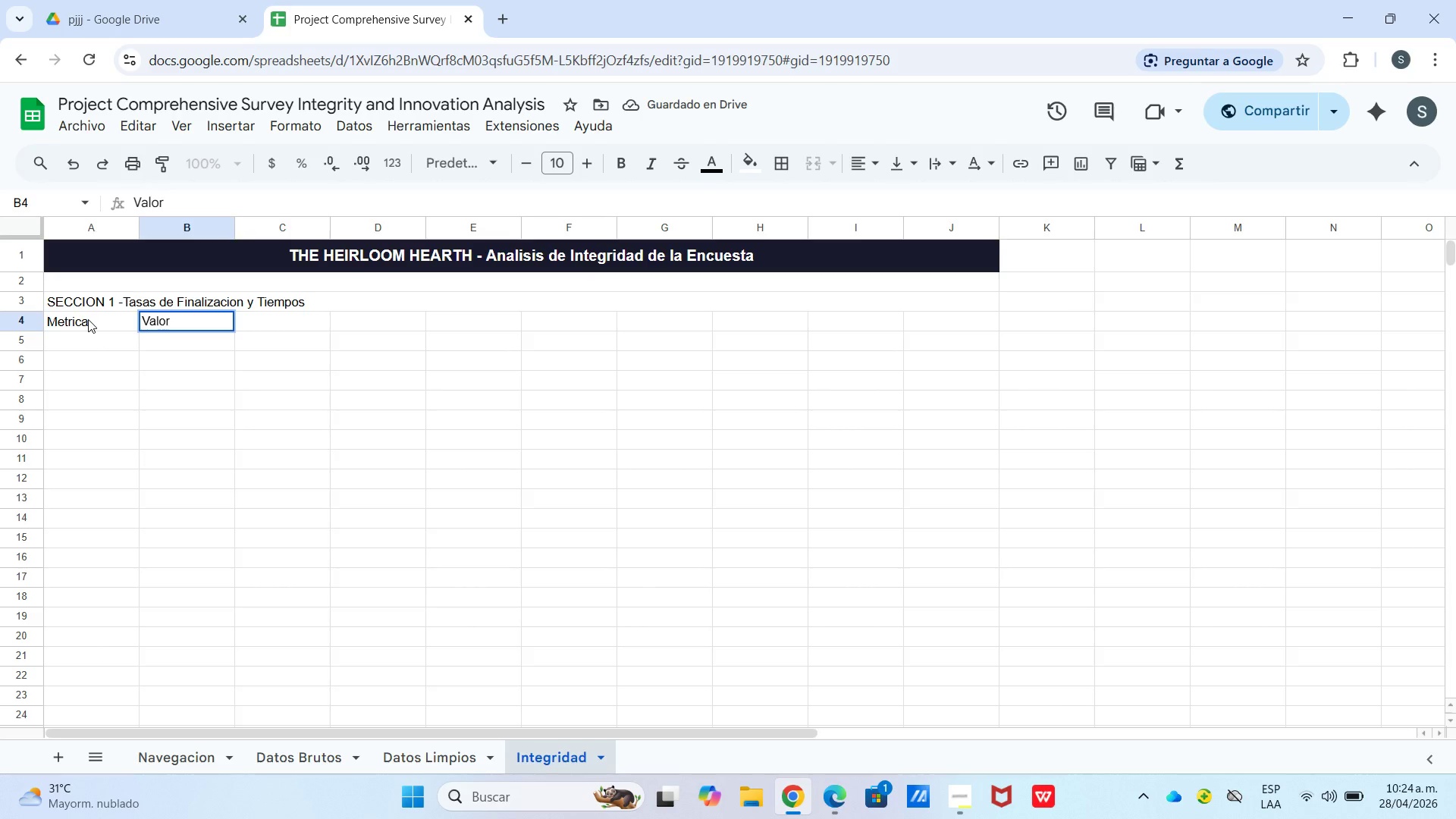 
key(ArrowRight)
 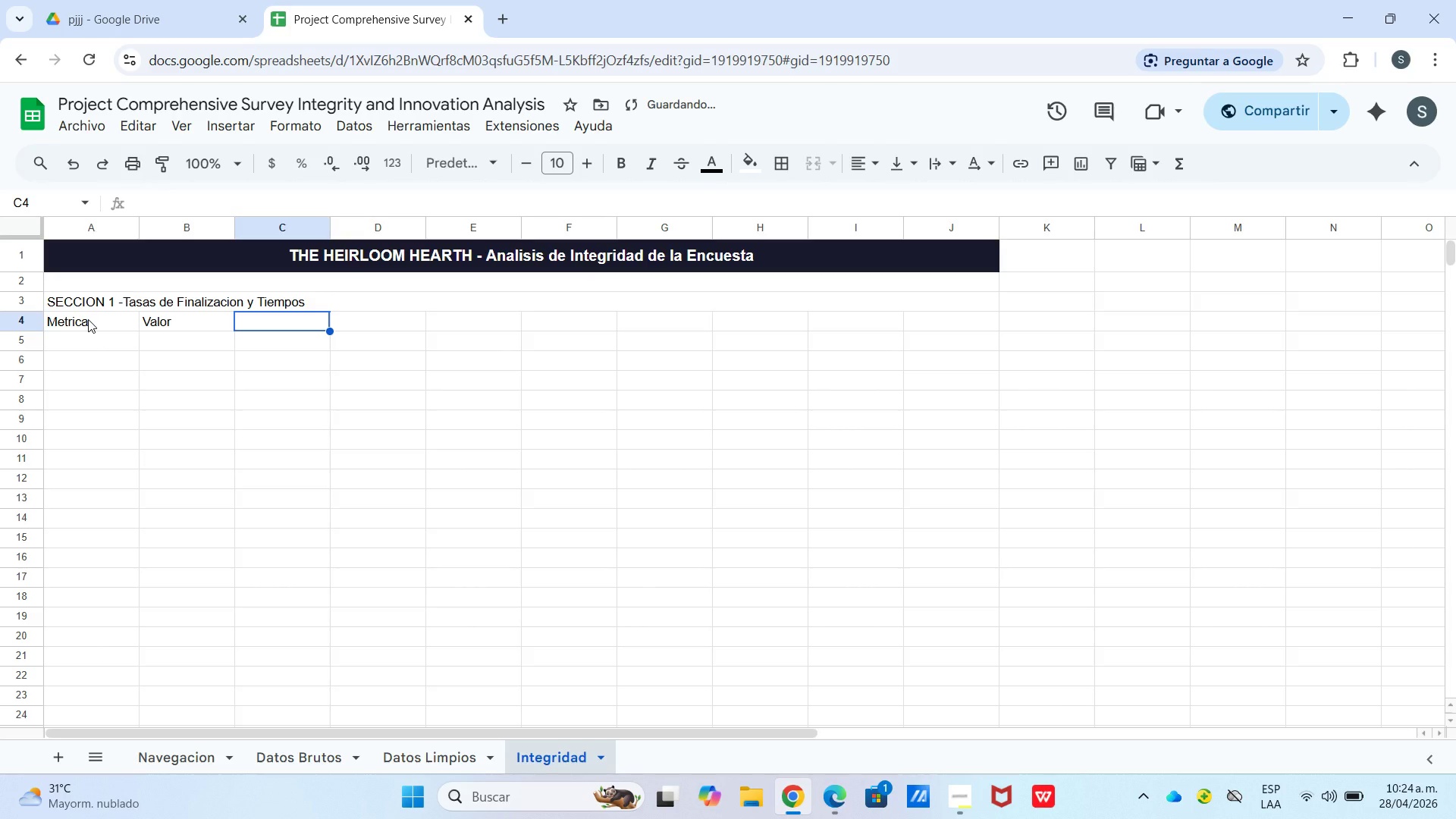 
type(Formula u)
key(Backspace)
type(Usada)
 